 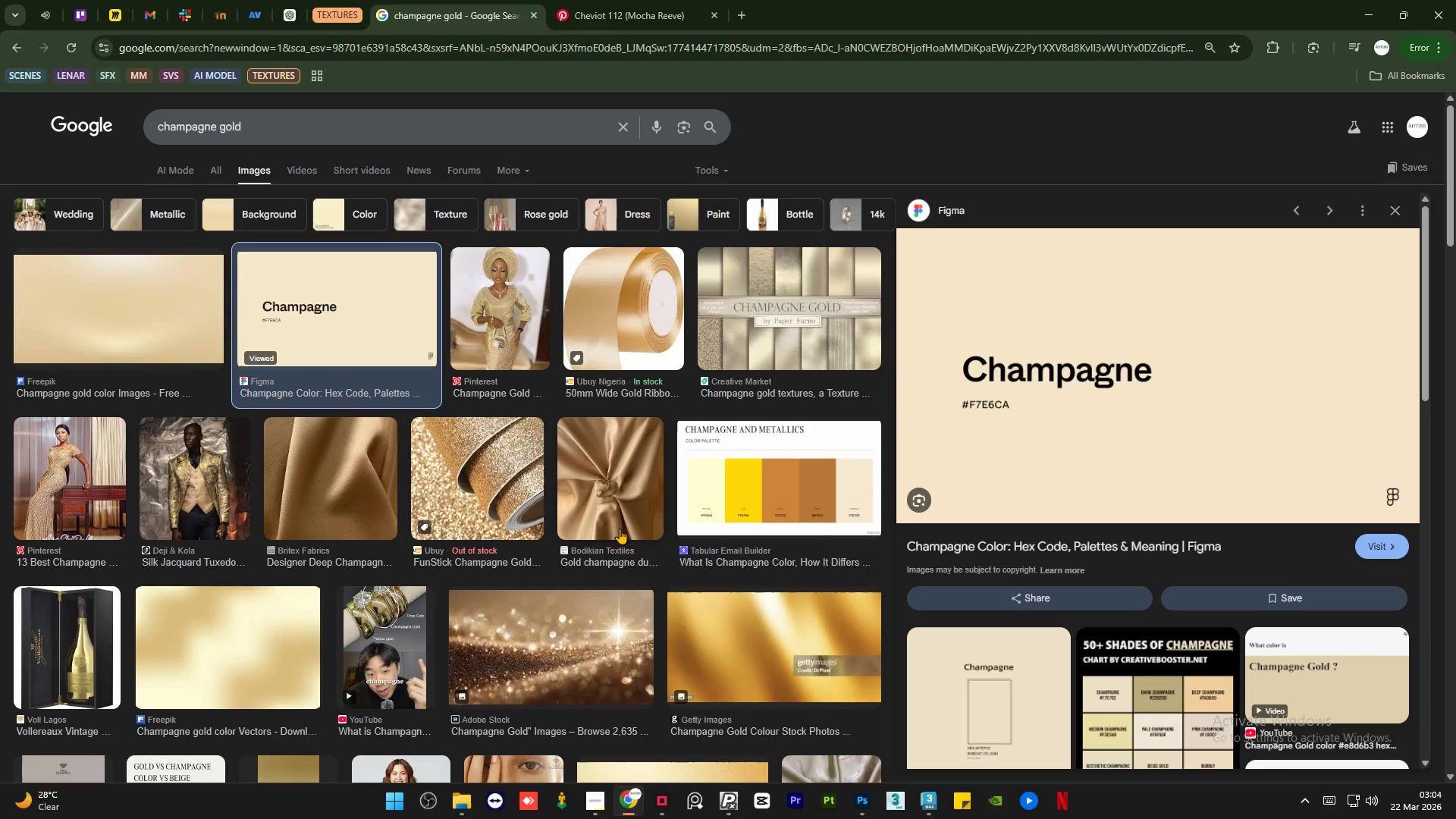 
left_click([535, 13])
 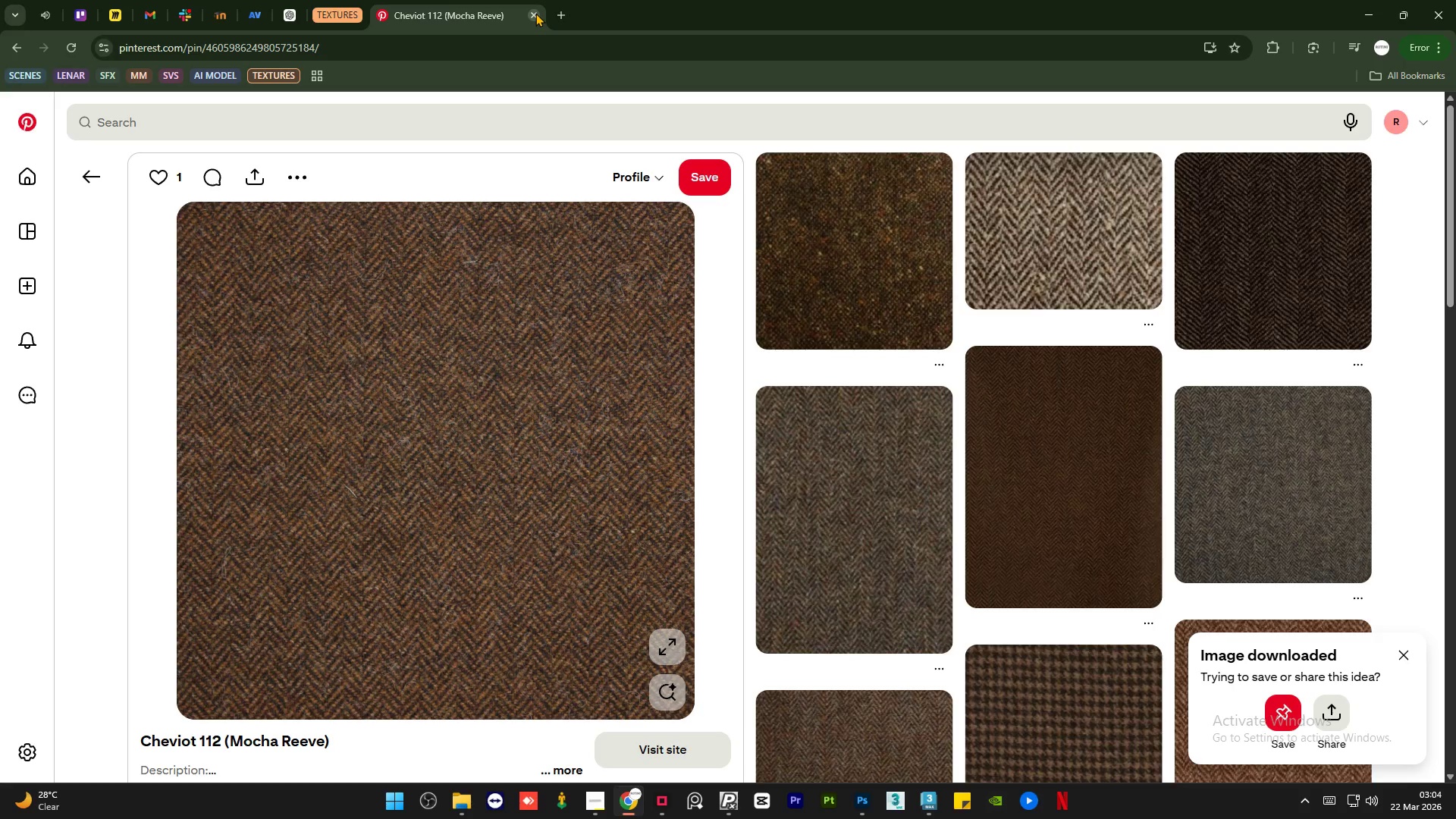 
left_click([535, 13])
 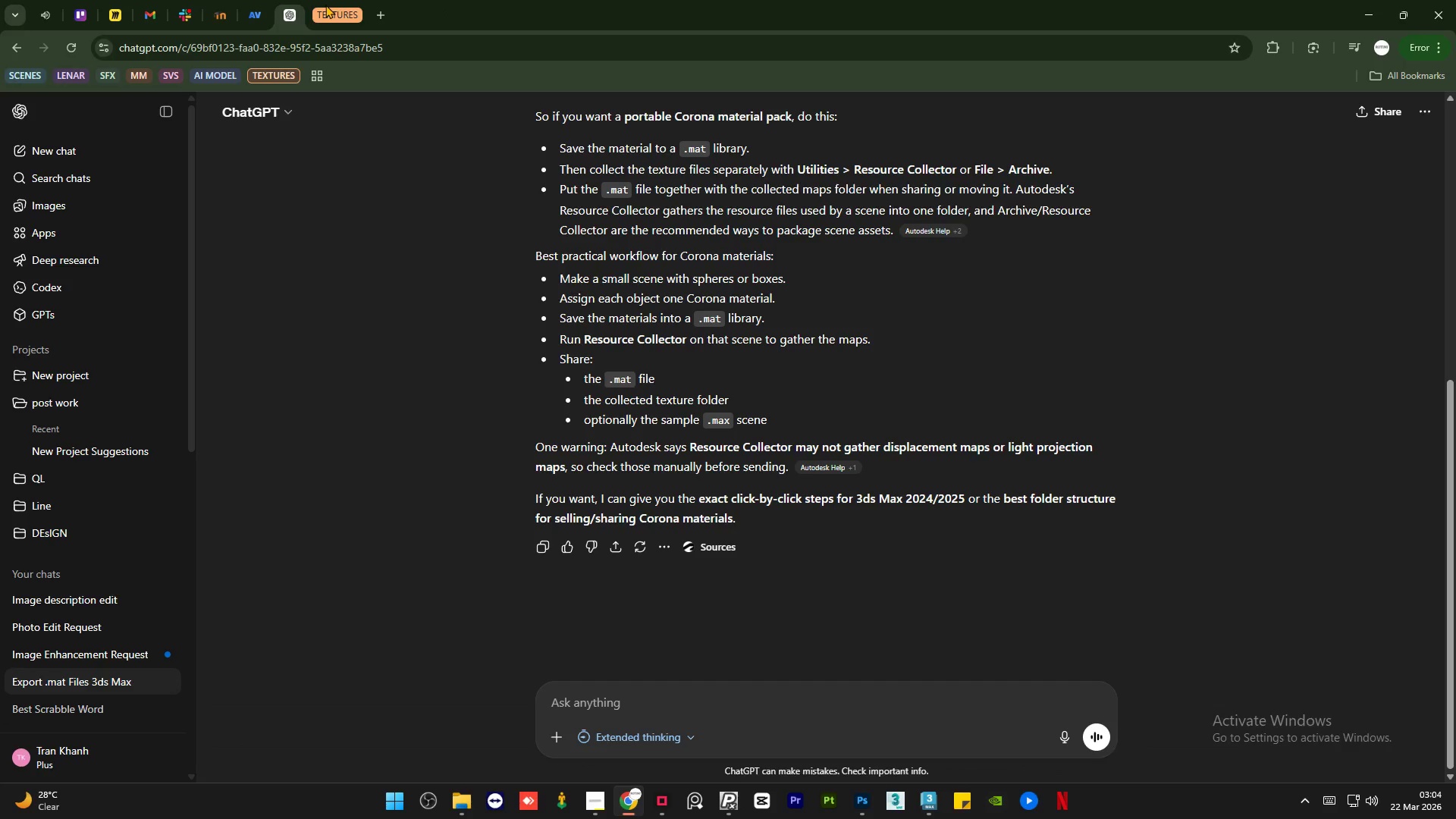 
left_click([325, 5])
 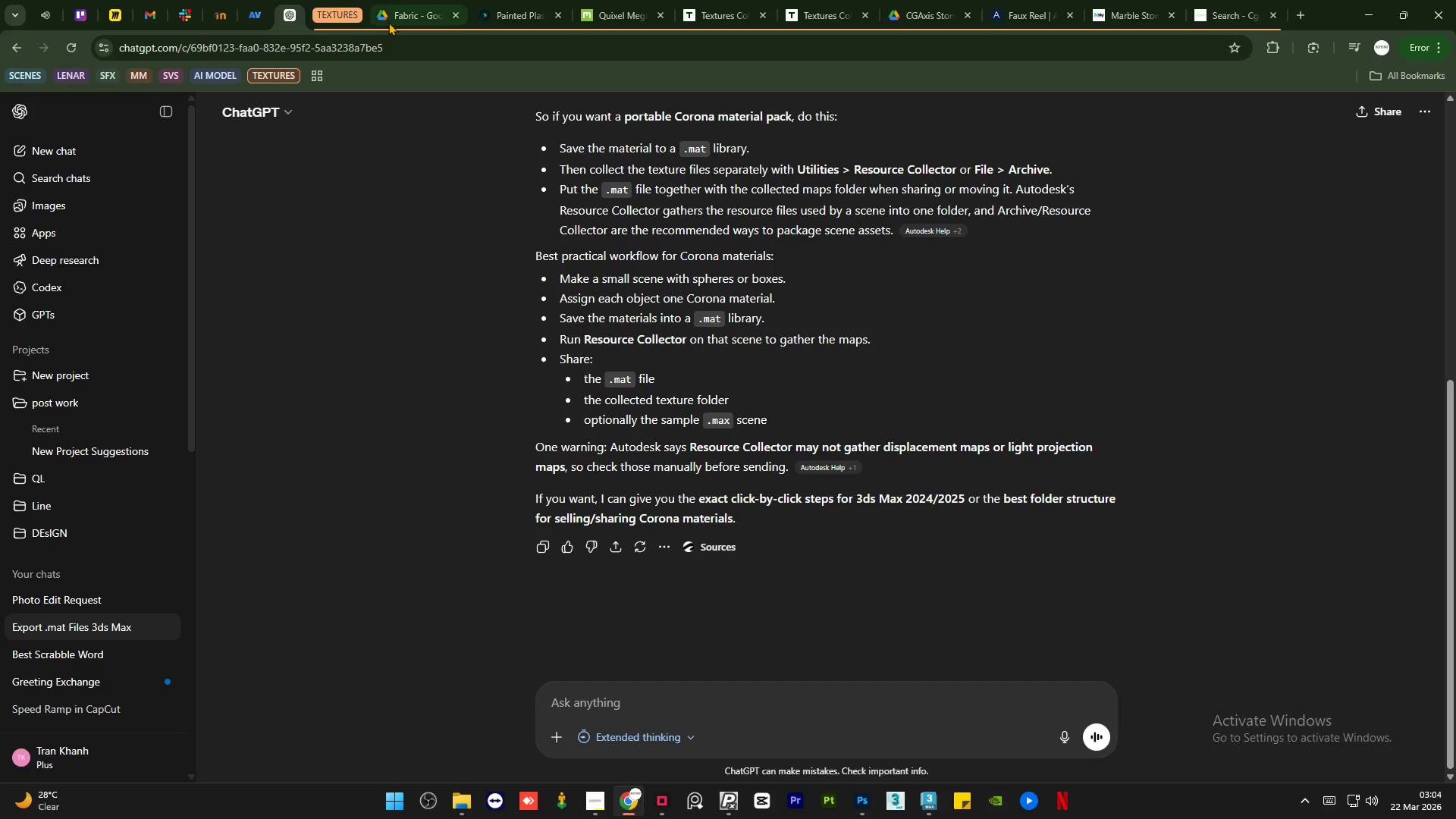 
left_click([399, 17])
 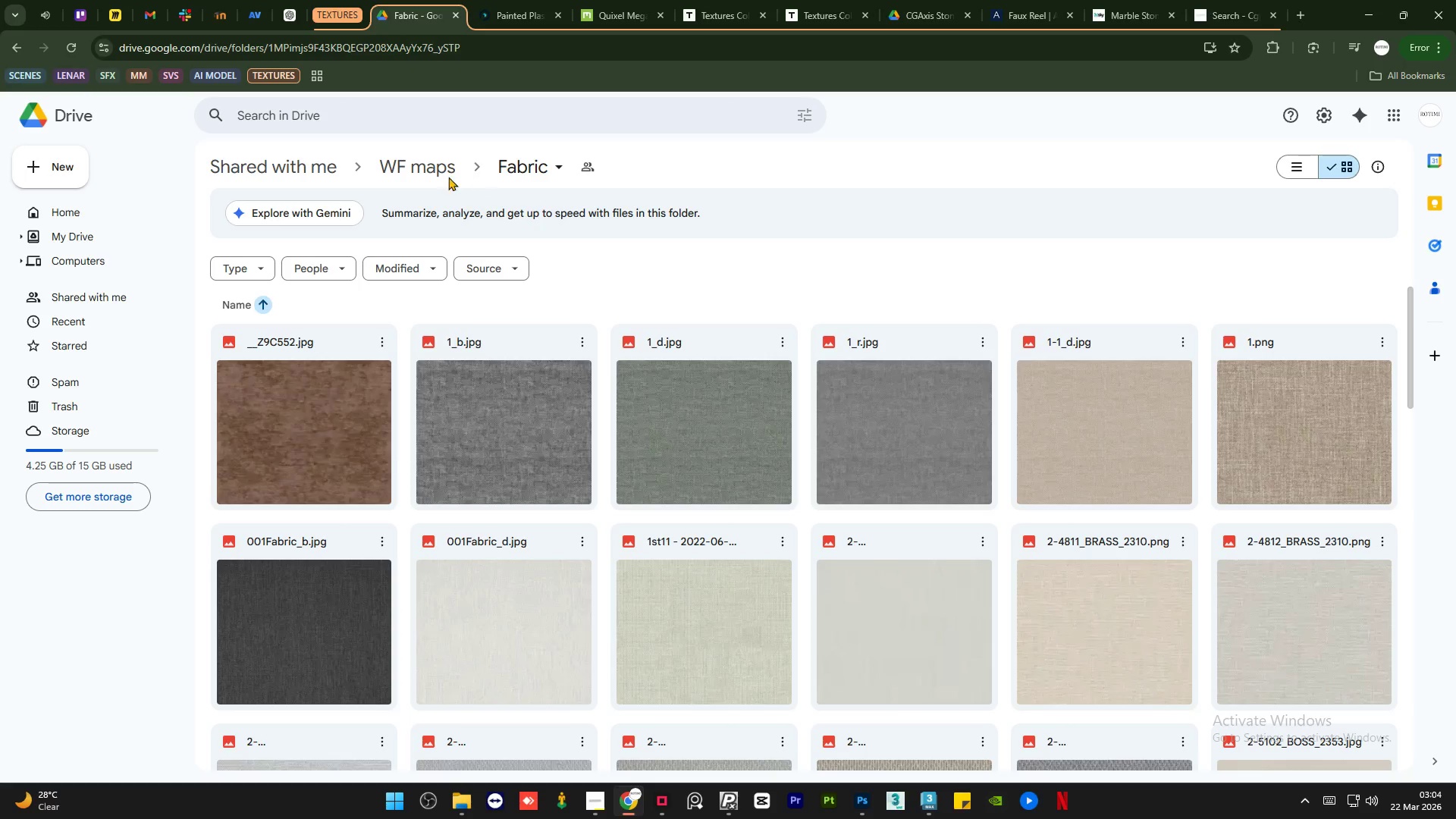 
left_click([434, 173])
 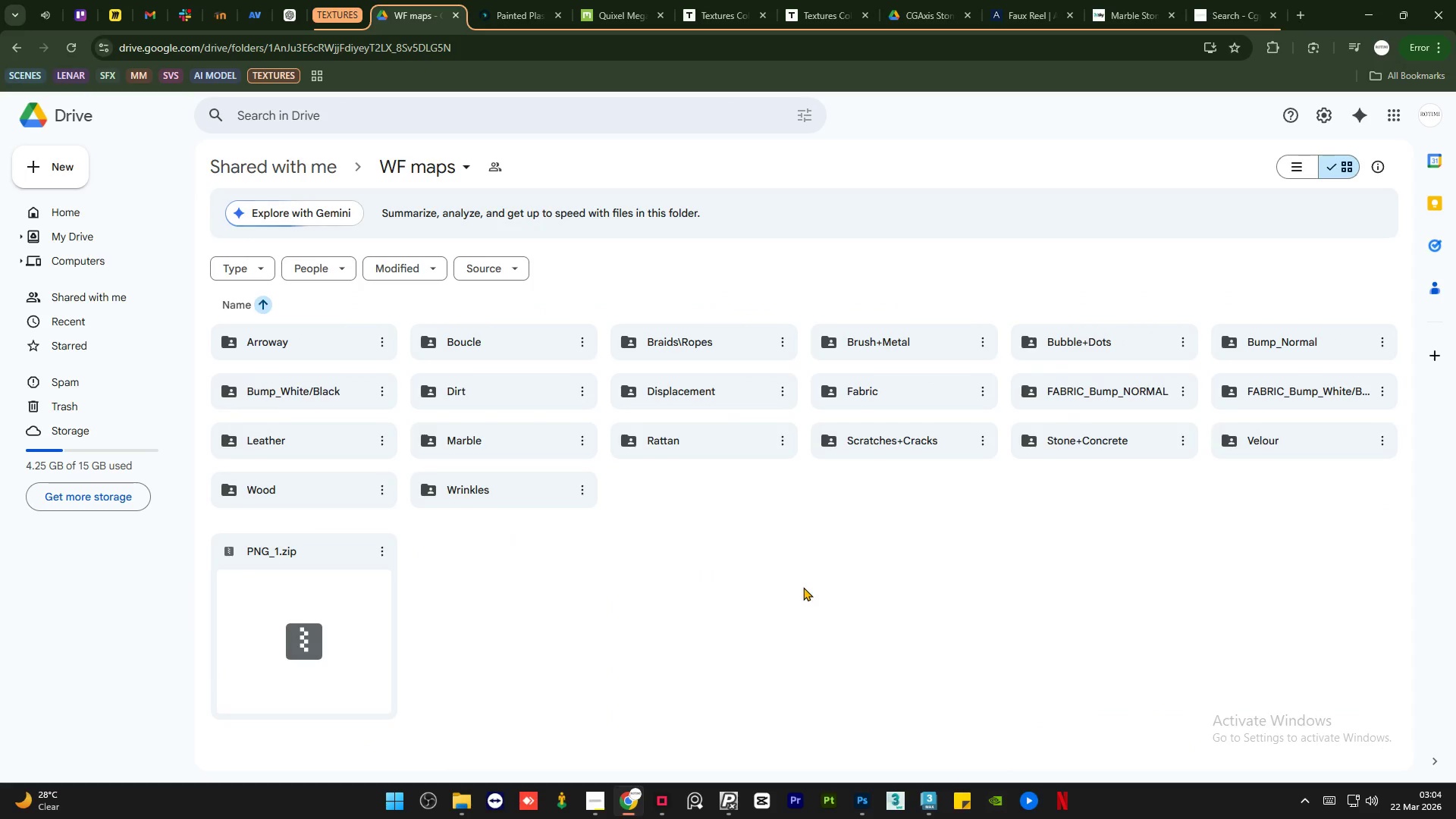 
double_click([475, 400])
 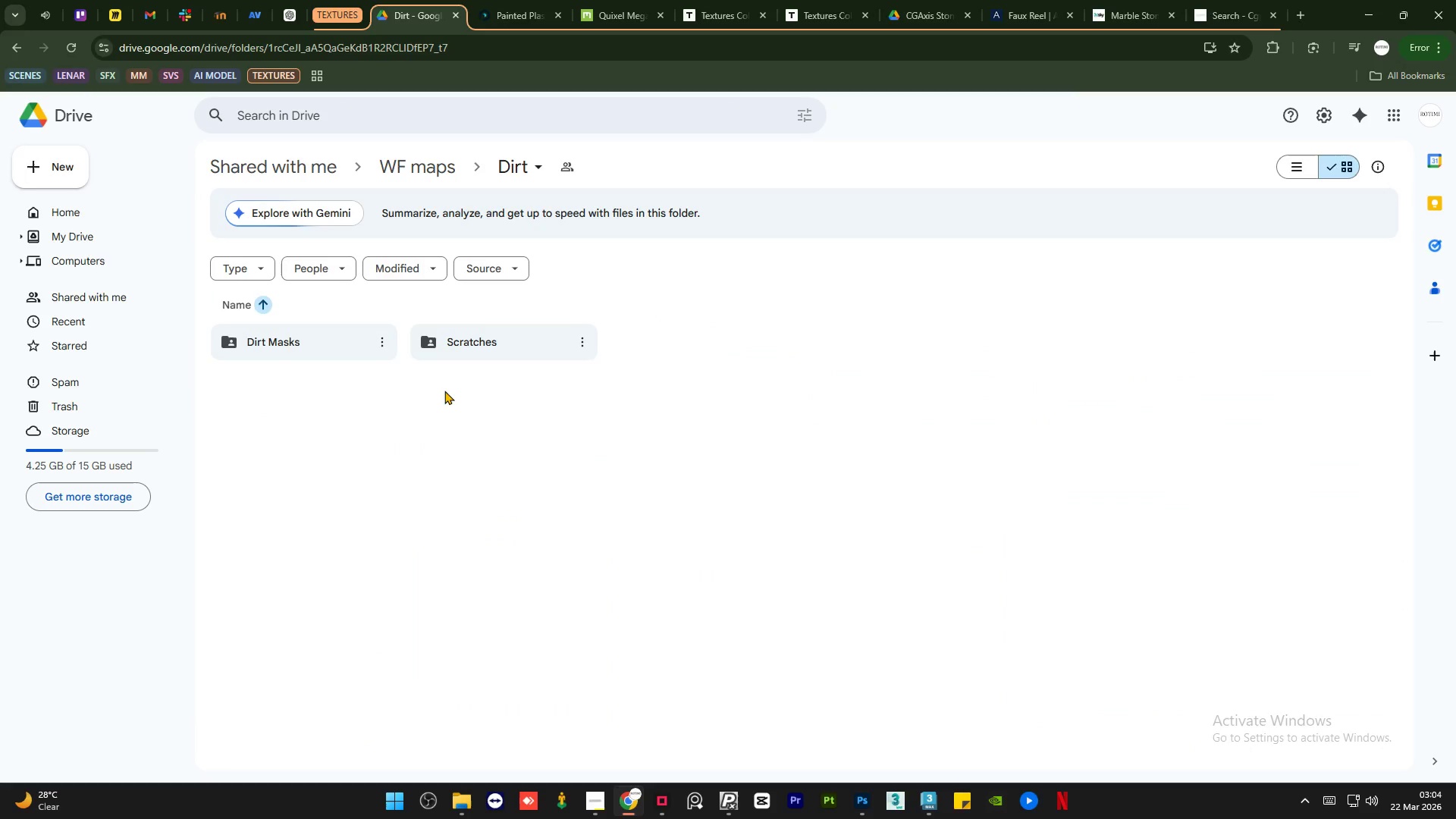 
double_click([312, 348])
 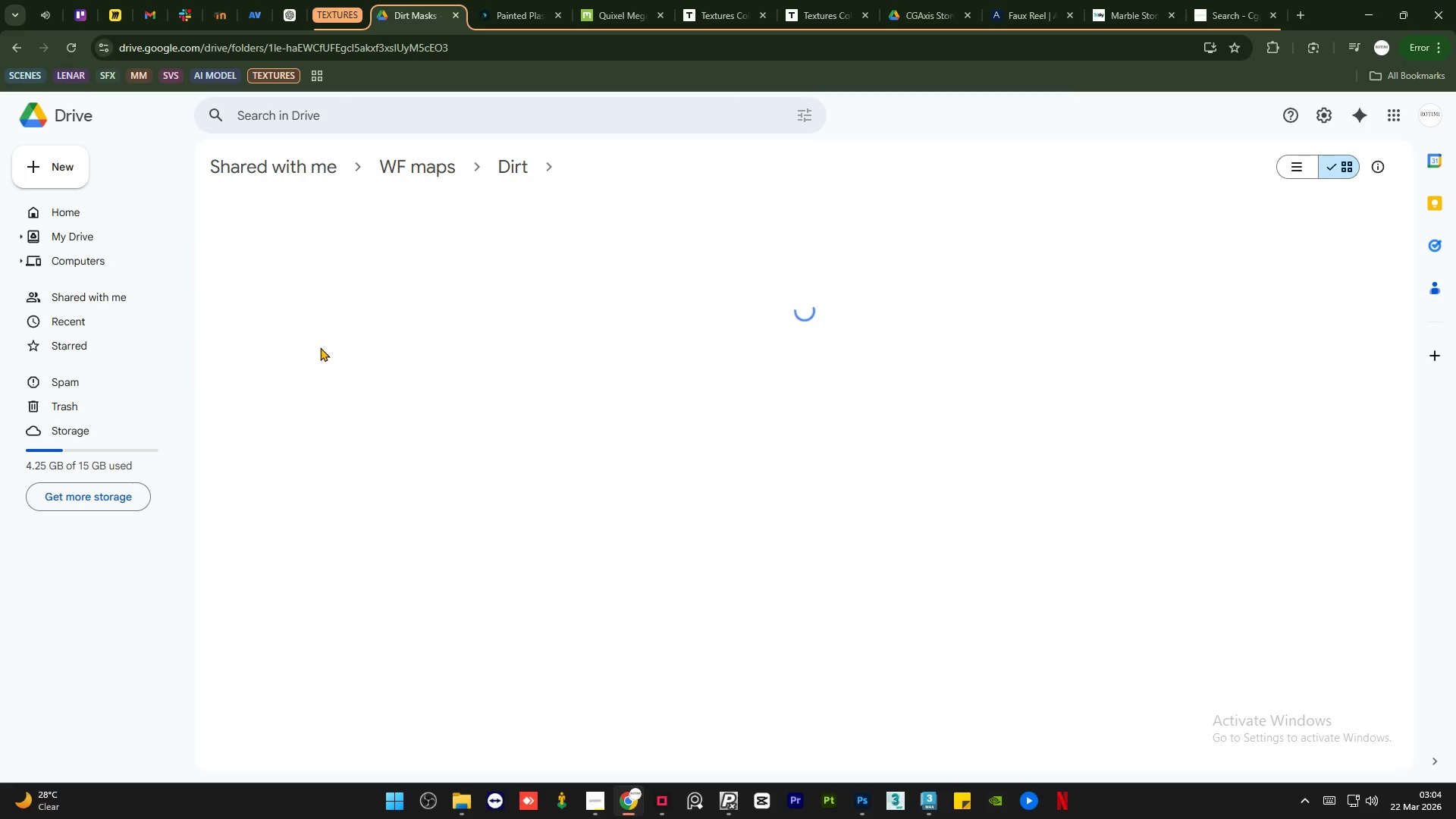 
mouse_move([959, 518])
 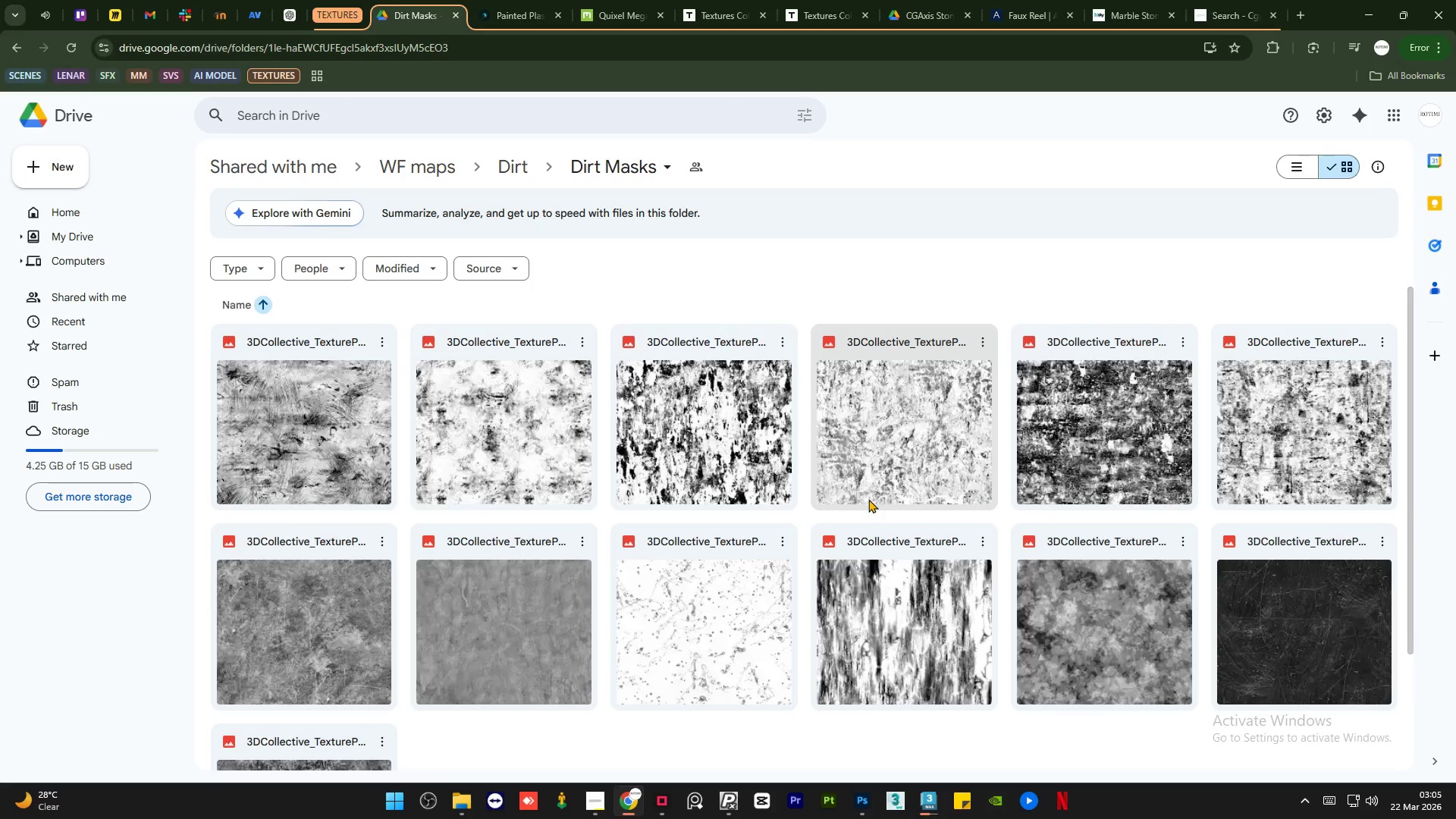 
scroll: coordinate [868, 499], scroll_direction: none, amount: 0.0
 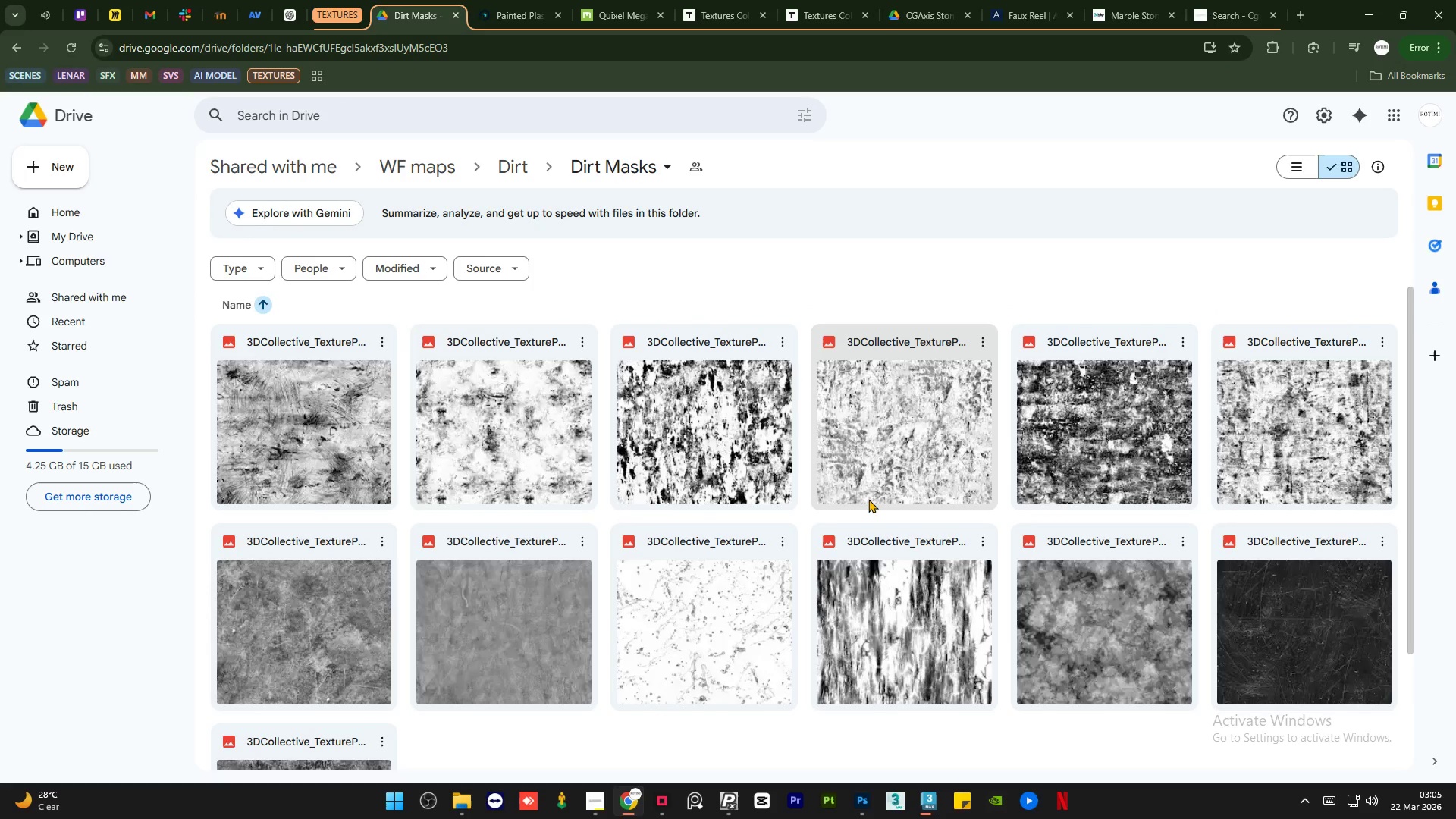 
scroll: coordinate [868, 499], scroll_direction: down, amount: 4.0
 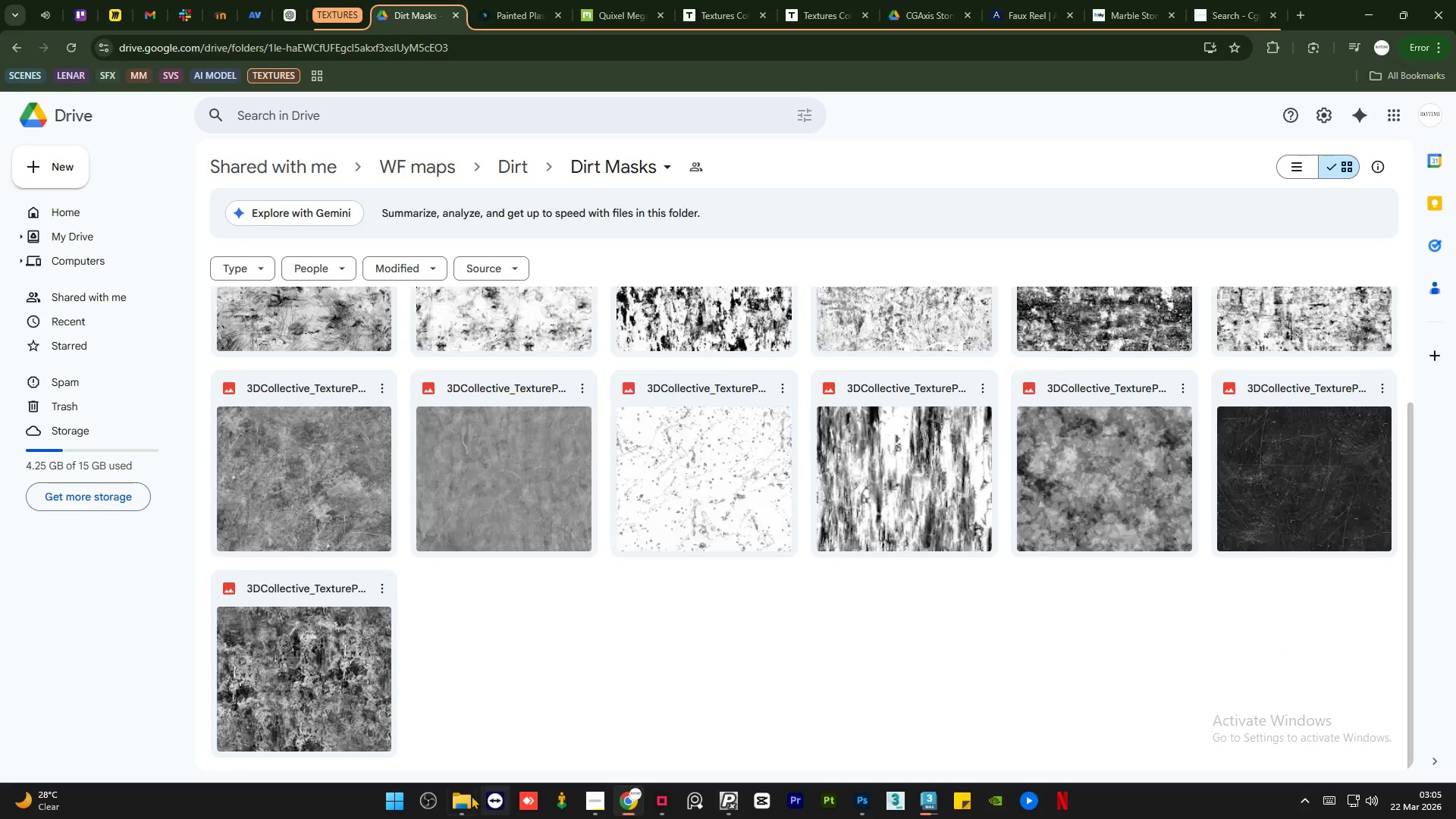 
left_click([470, 796])
 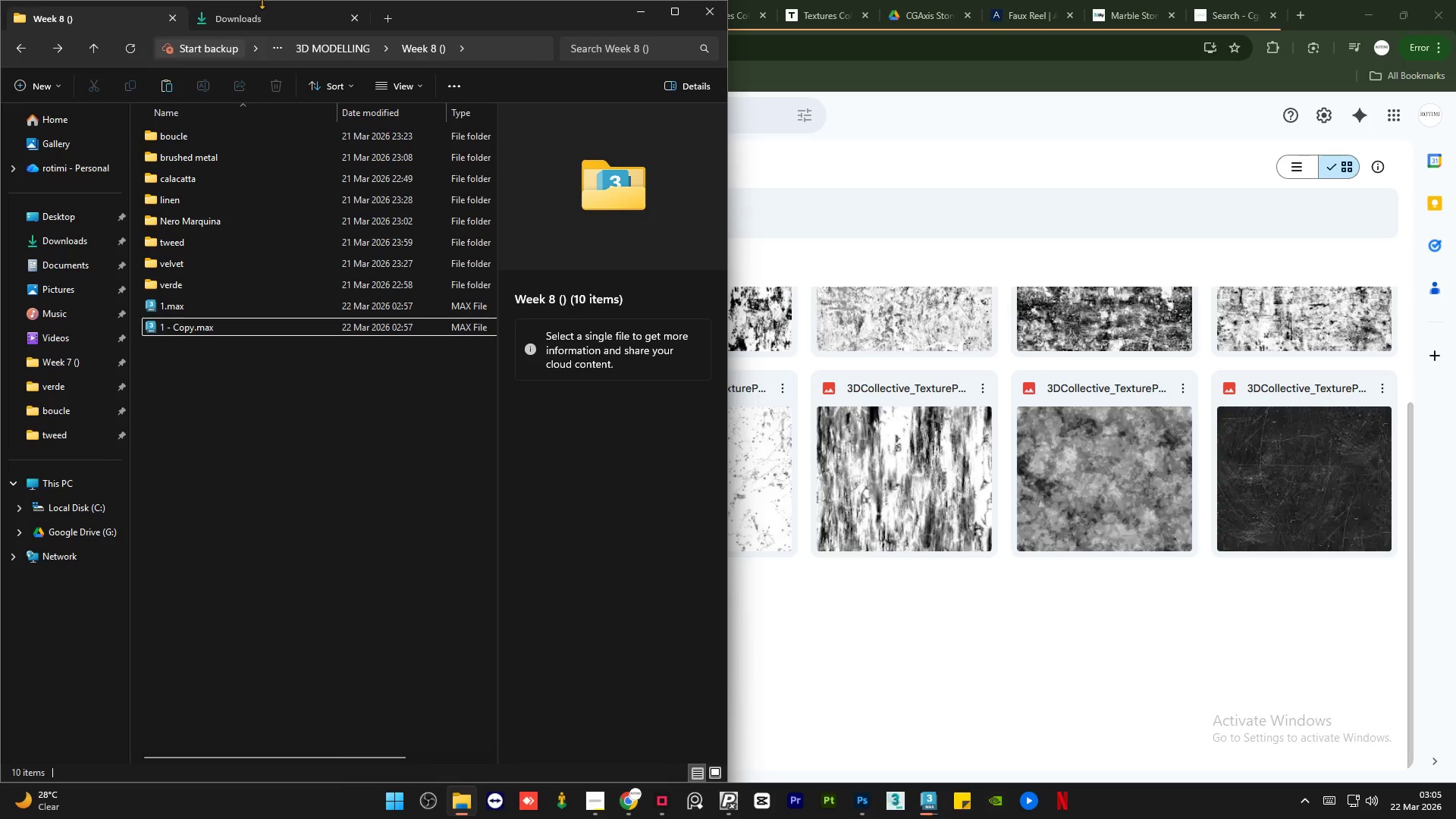 
left_click([254, 19])
 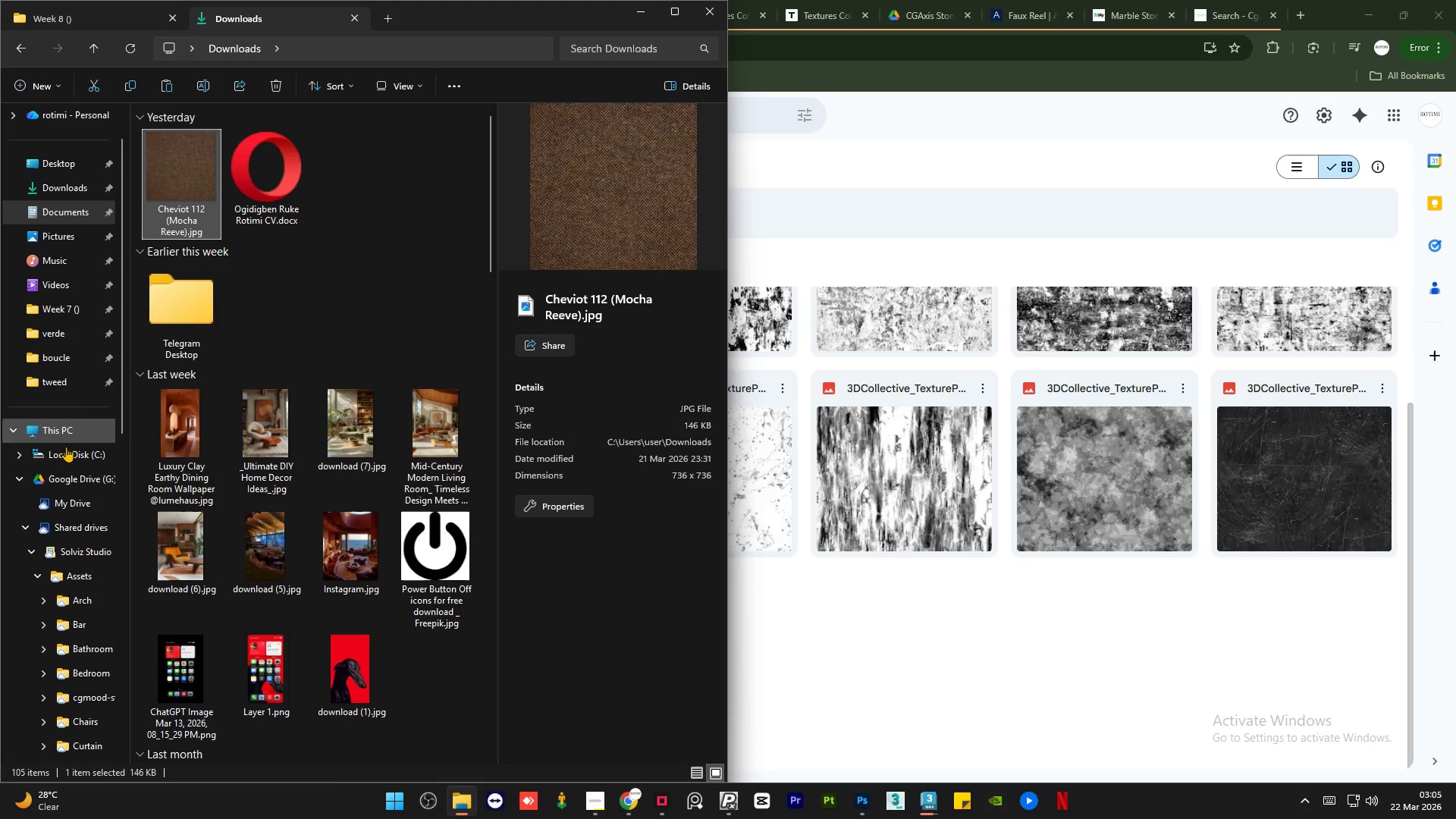 
left_click([80, 480])
 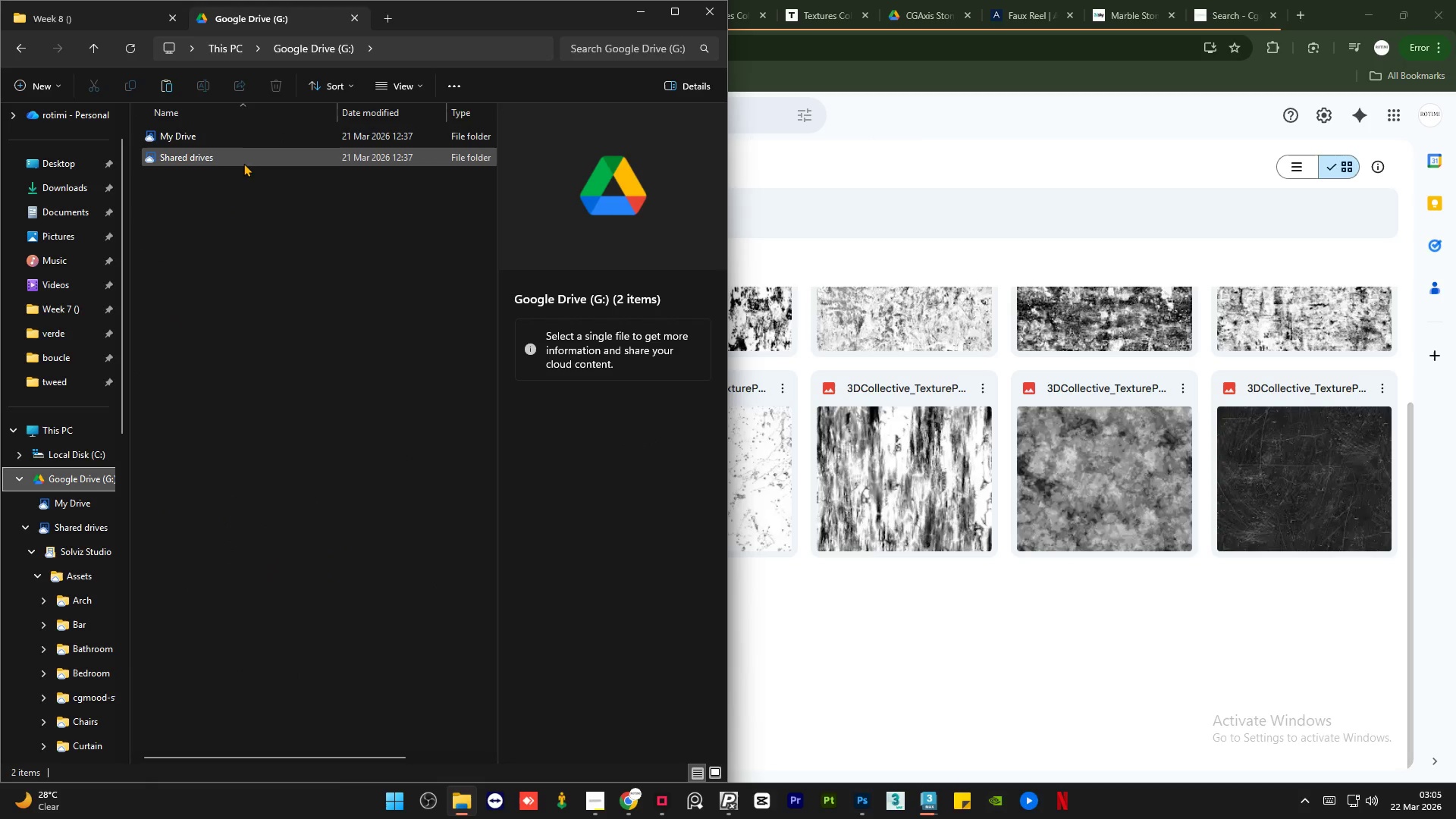 
double_click([239, 155])
 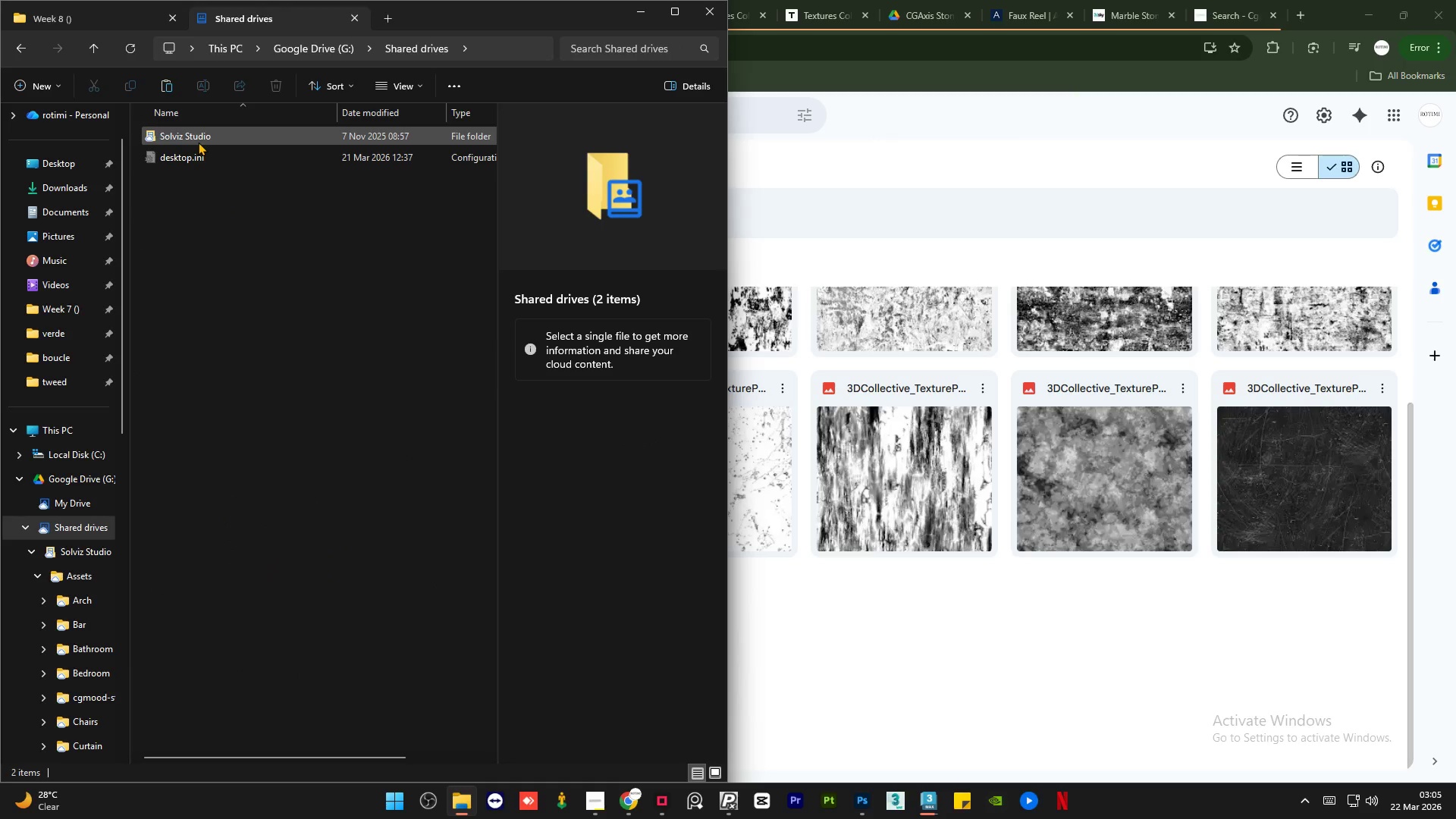 
double_click([198, 142])
 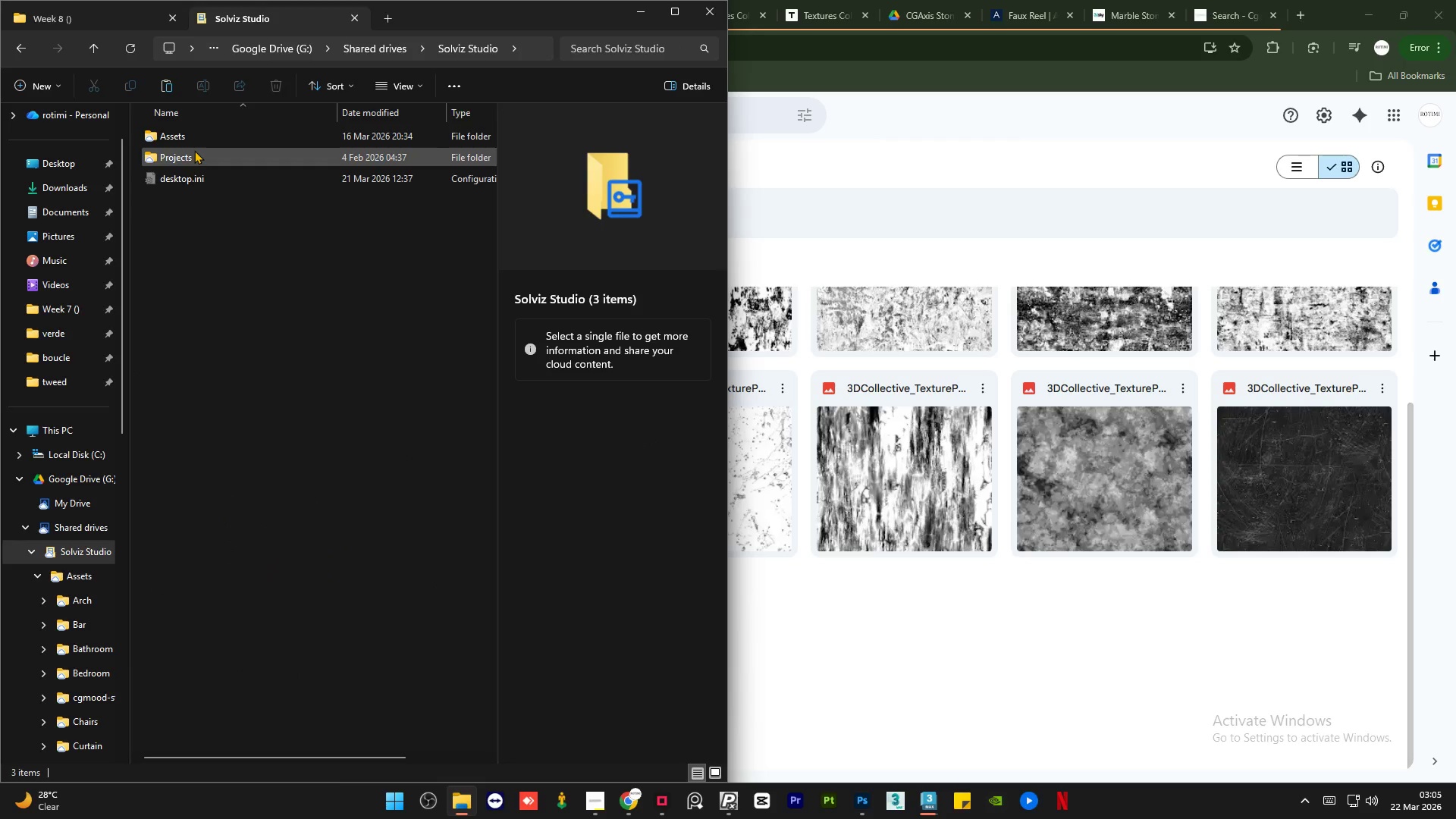 
left_click([202, 137])
 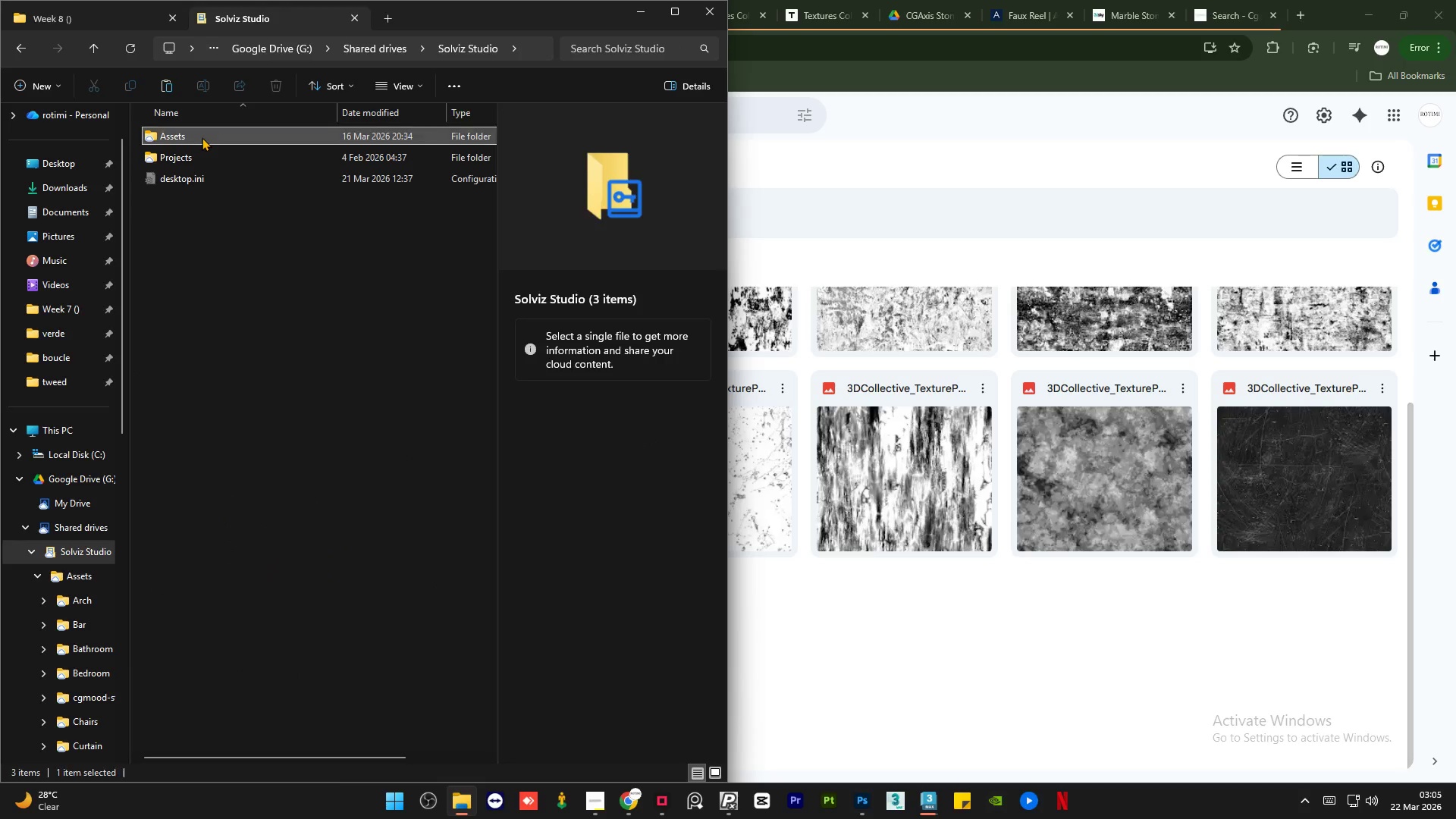 
left_click_drag(start_coordinate=[202, 137], to_coordinate=[195, 593])
 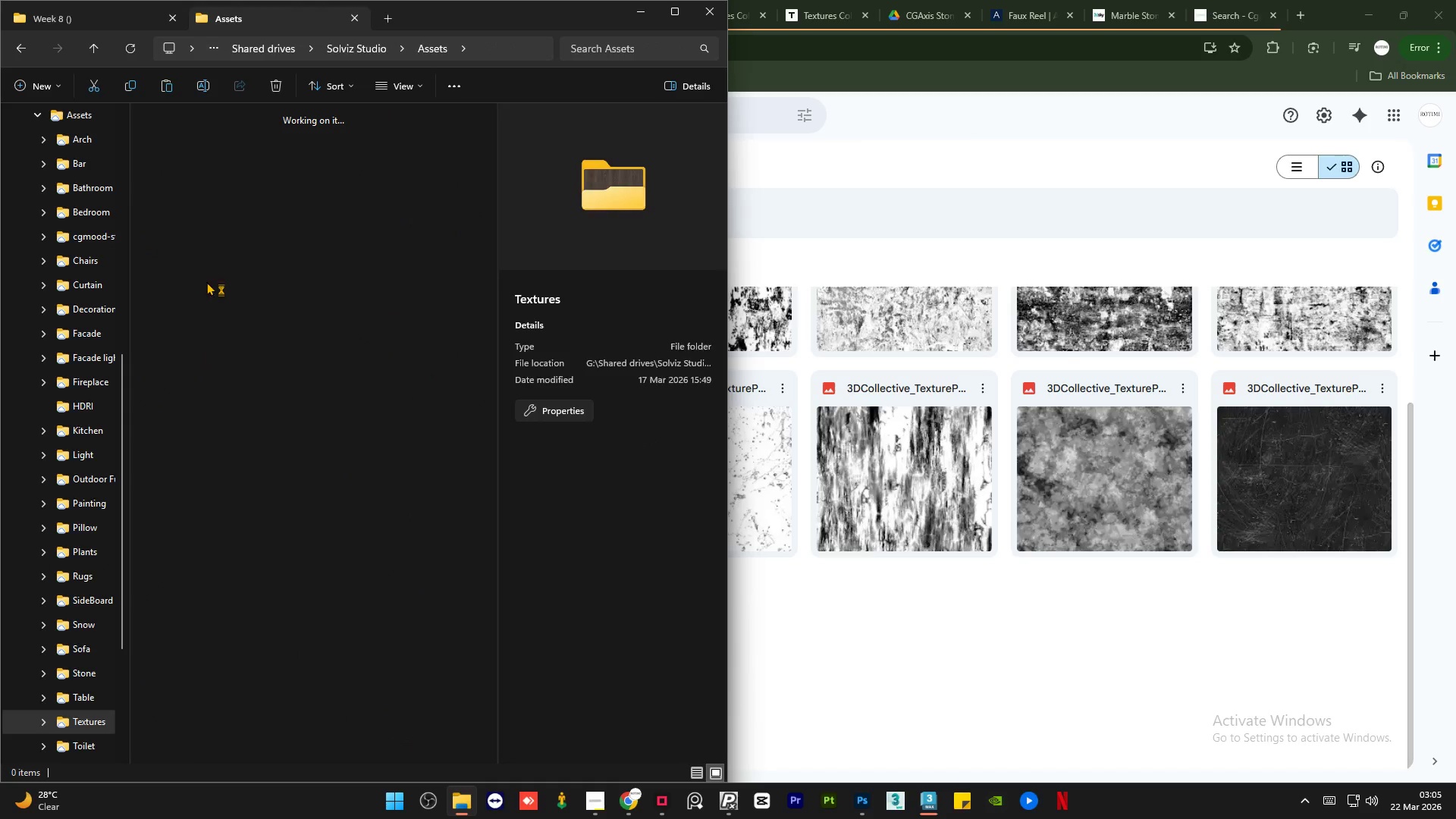 
scroll: coordinate [206, 515], scroll_direction: down, amount: 7.0
 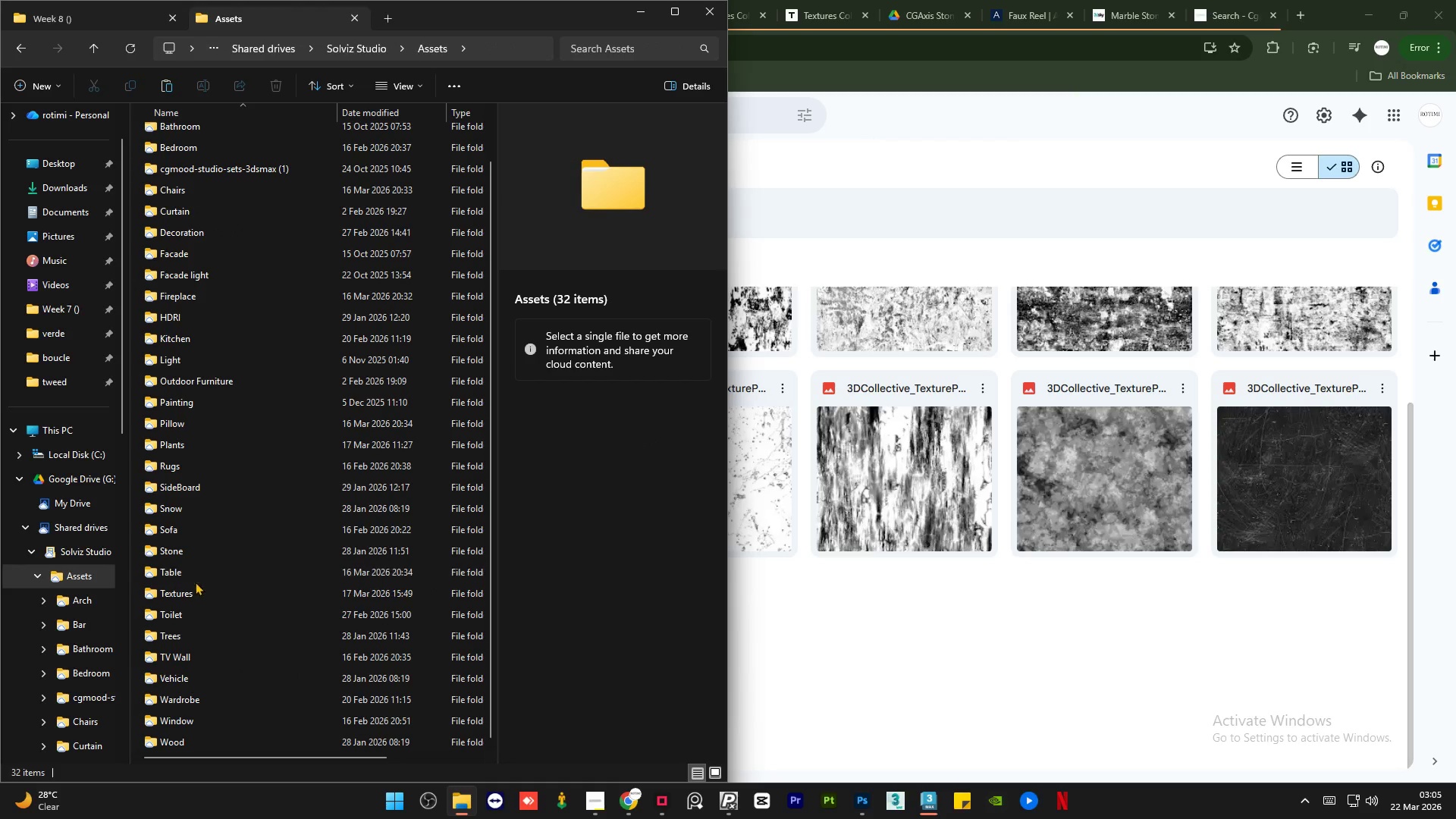 
double_click([195, 593])
 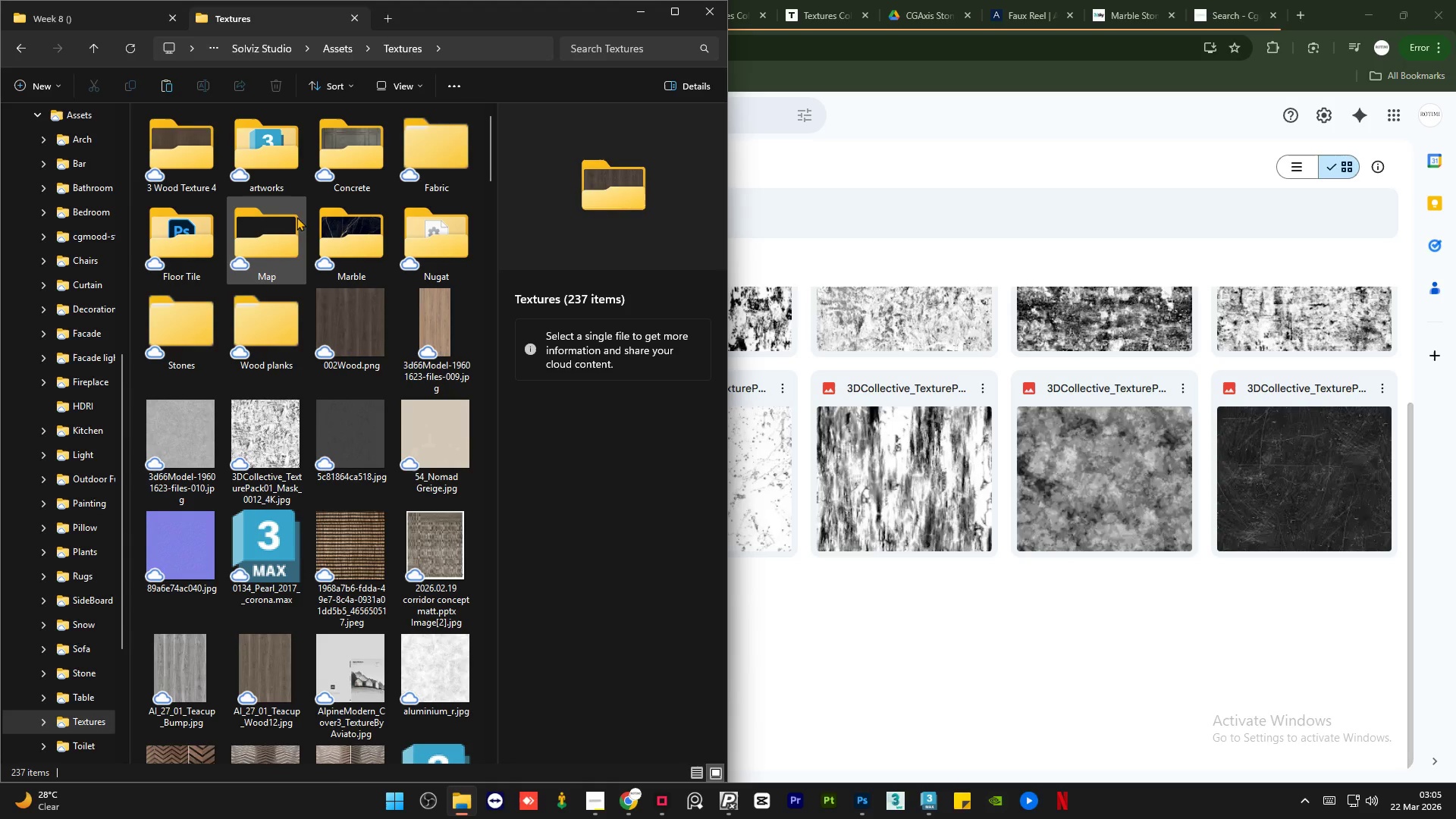 
double_click([288, 222])
 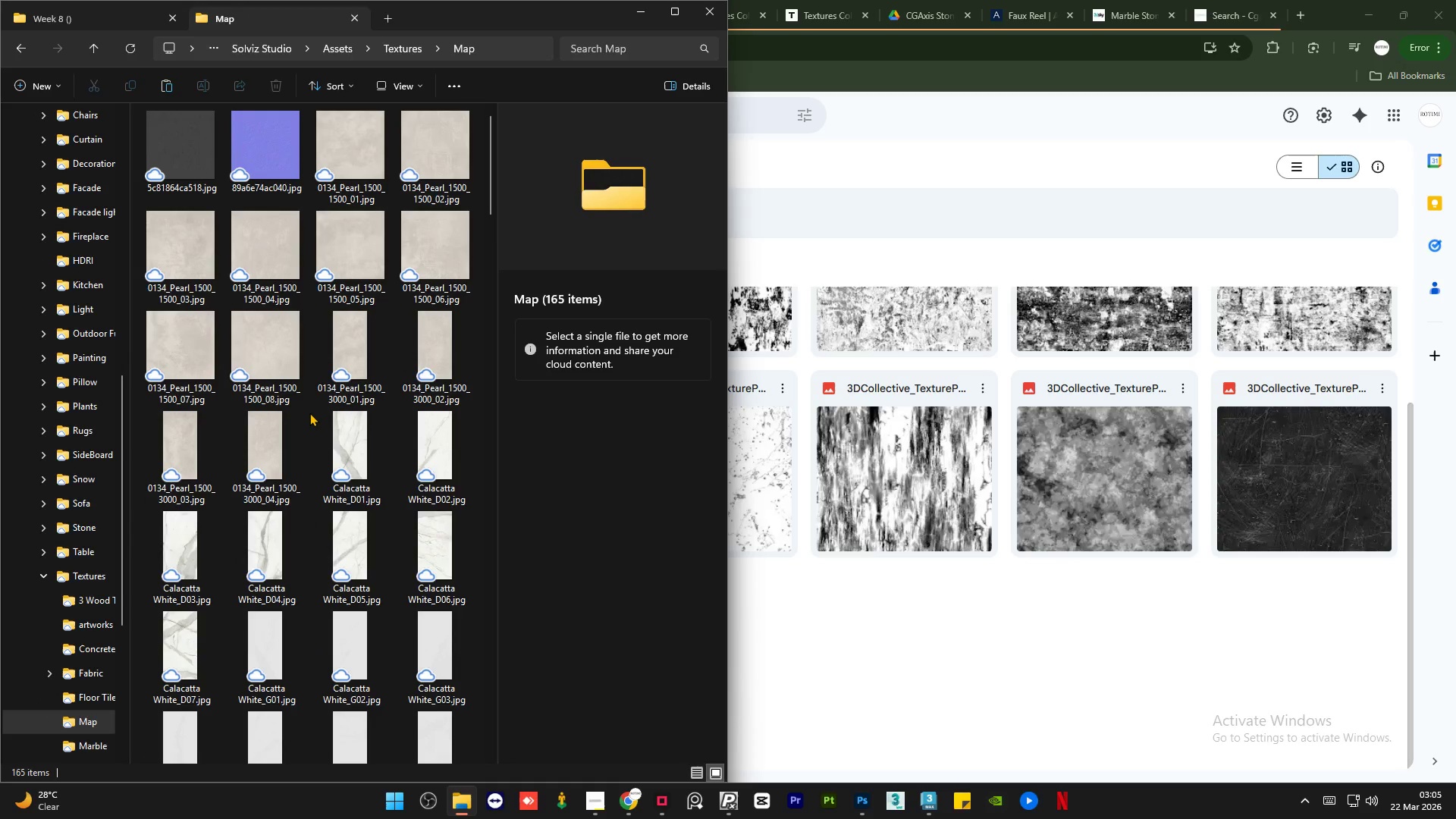 
scroll: coordinate [311, 409], scroll_direction: down, amount: 2.0
 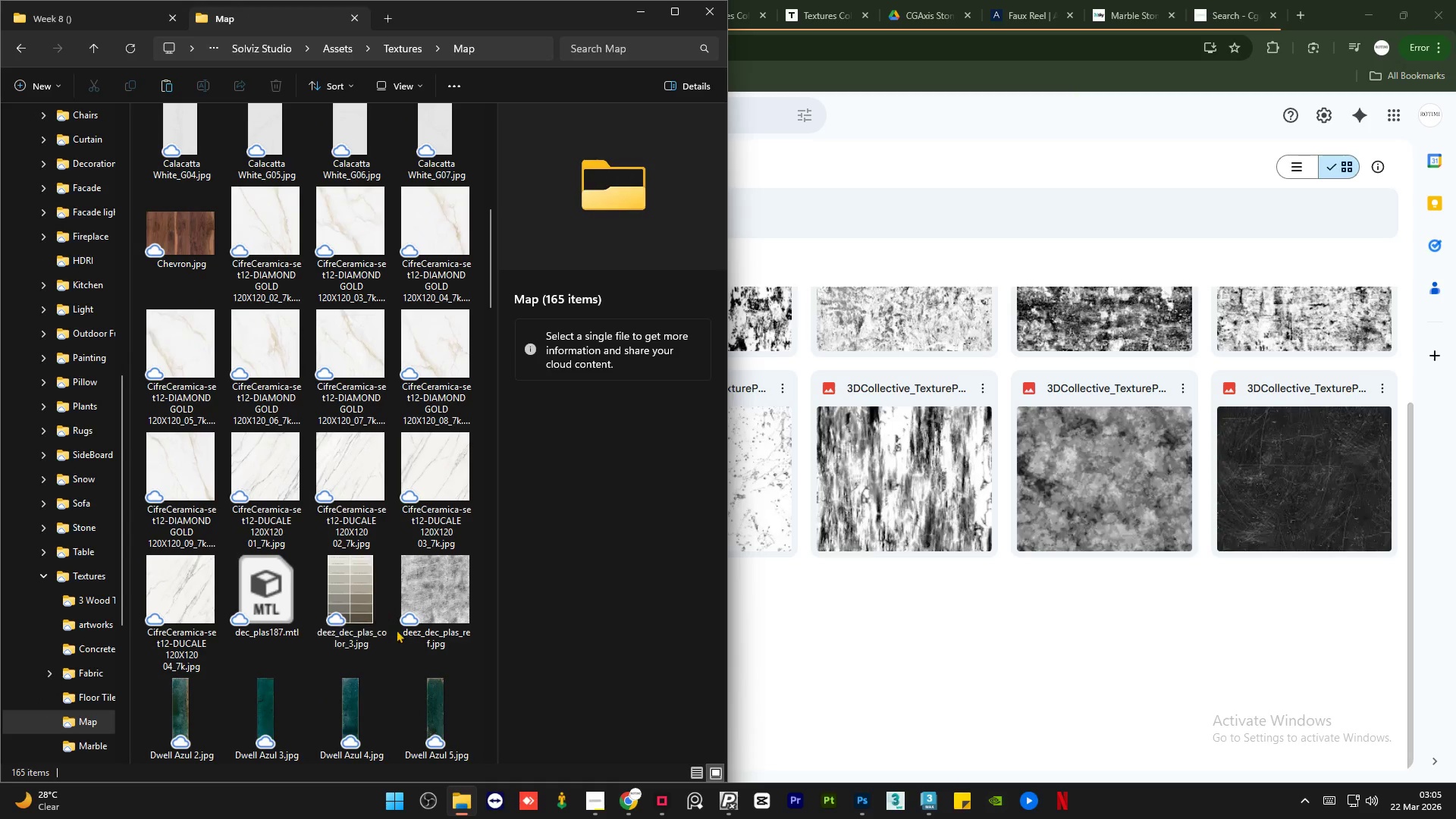 
left_click([426, 576])
 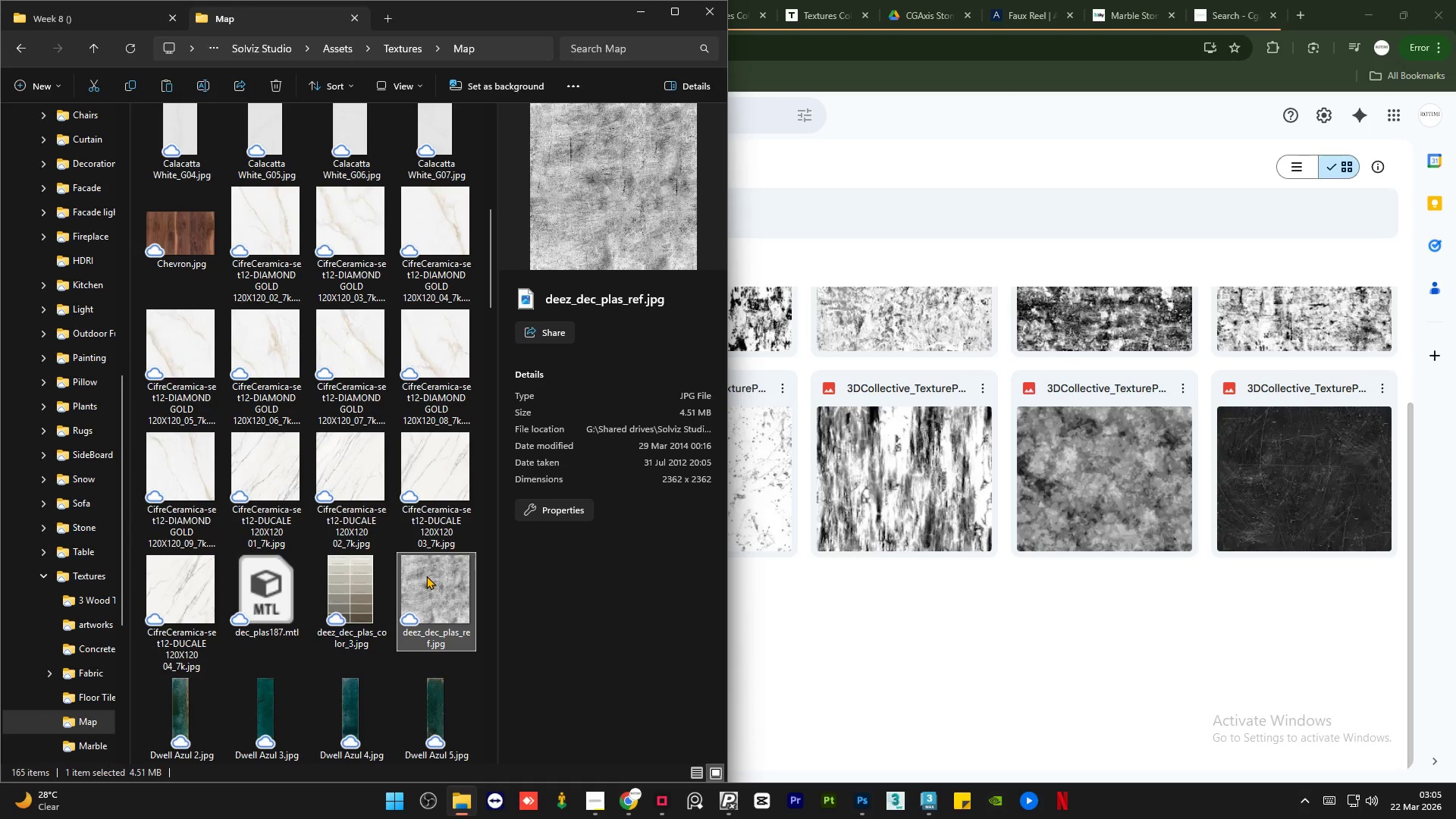 
double_click([426, 576])
 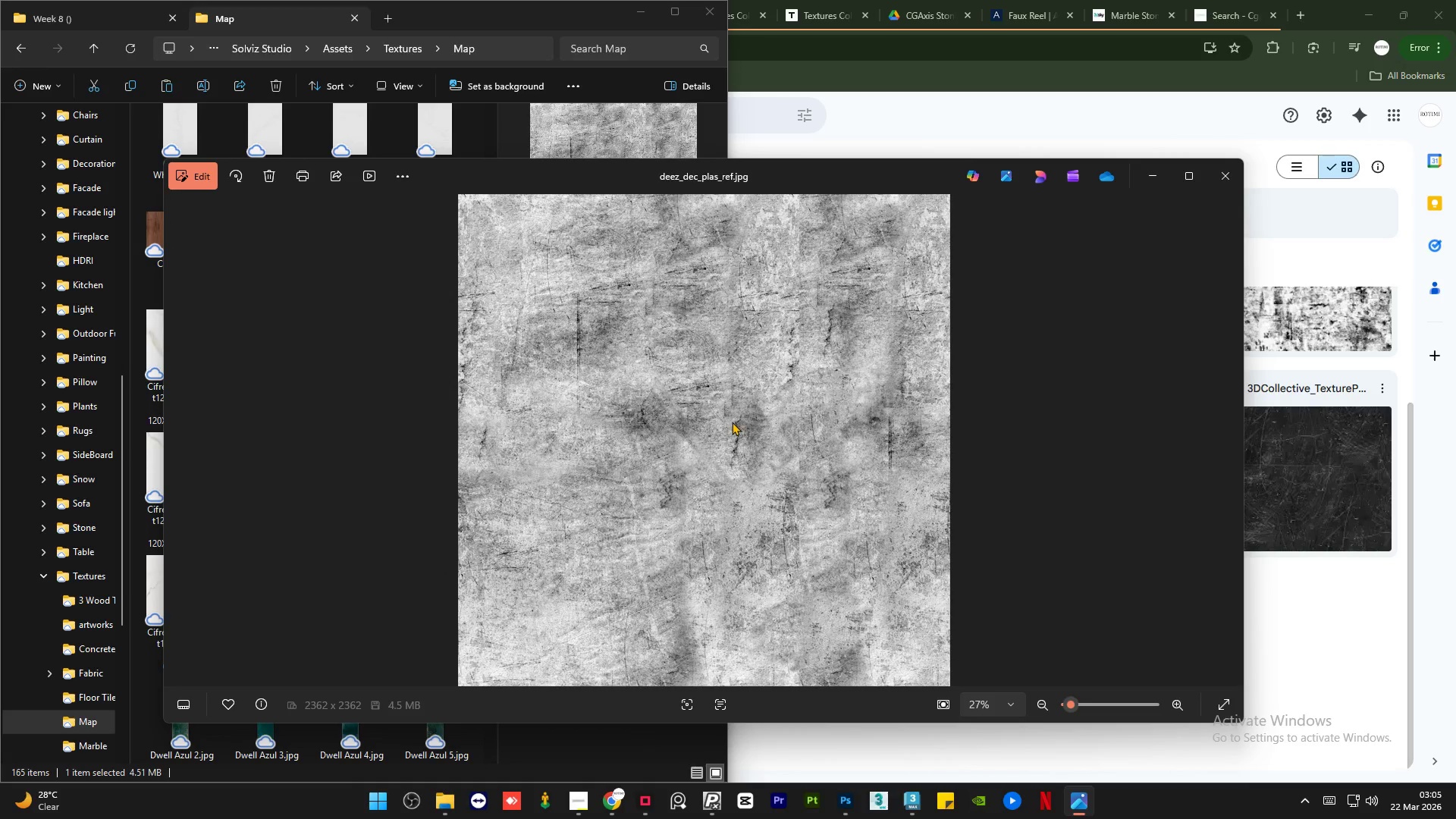 
scroll: coordinate [733, 418], scroll_direction: up, amount: 9.0
 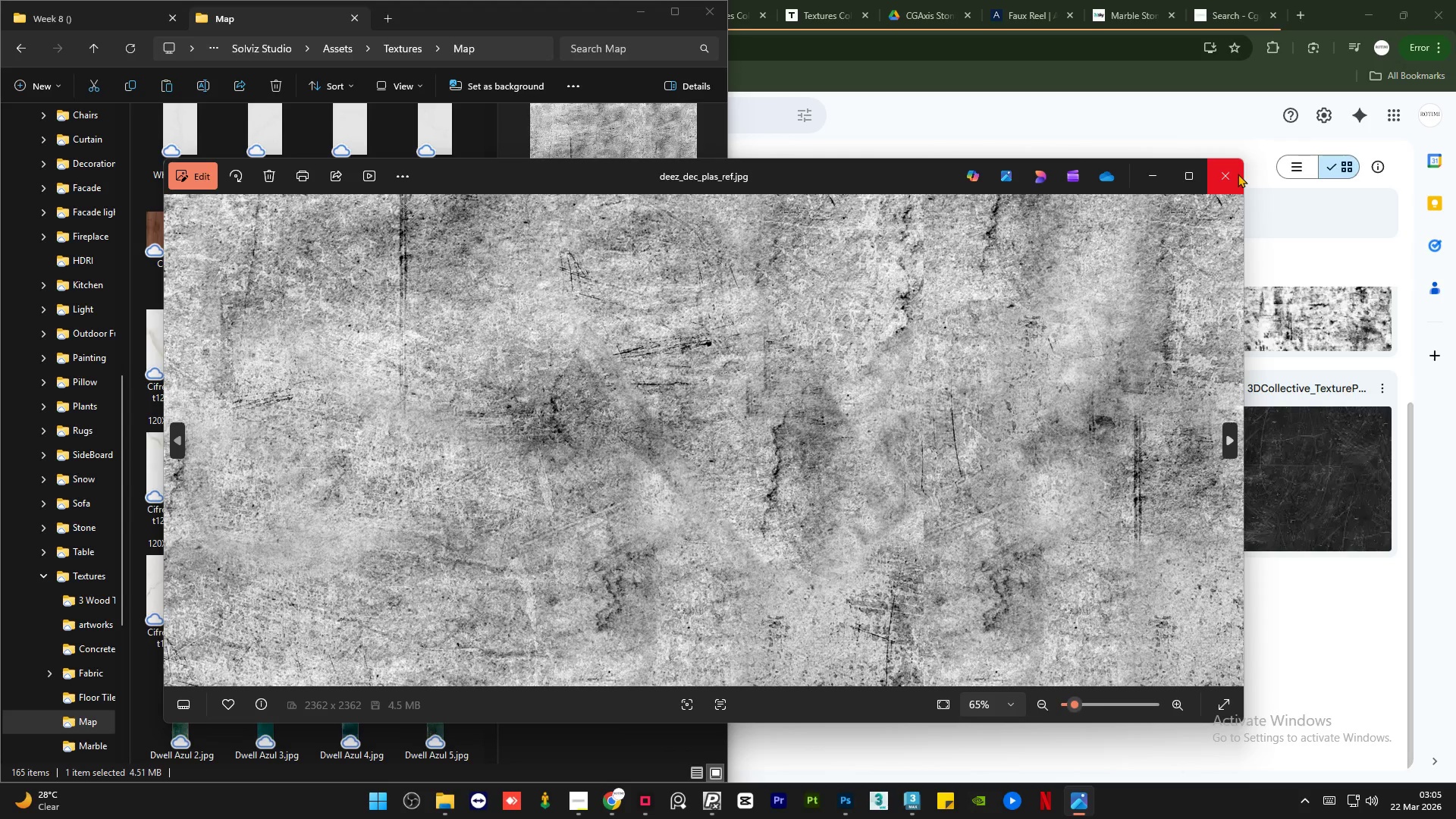 
left_click([1238, 173])
 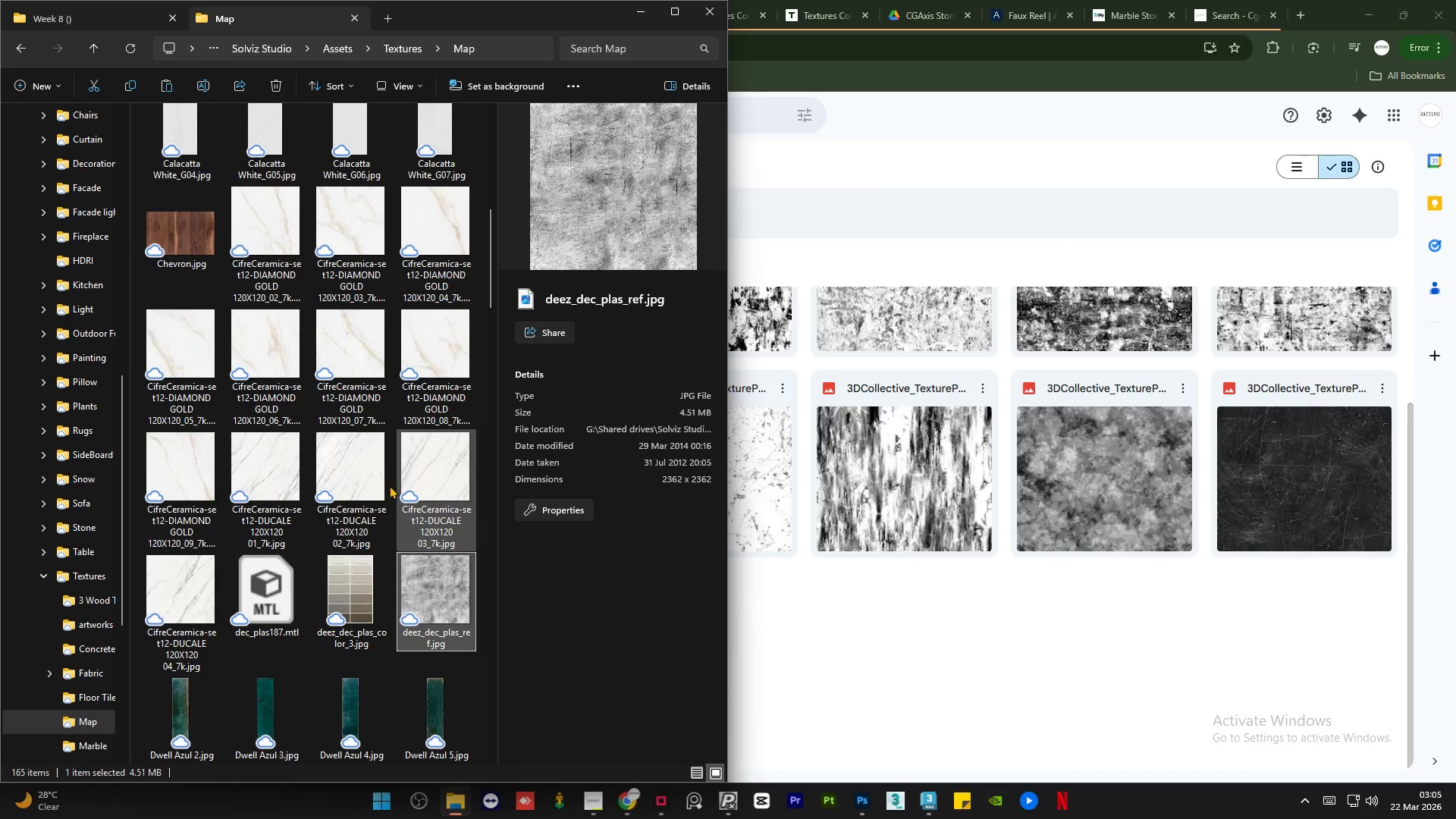 
scroll: coordinate [381, 489], scroll_direction: down, amount: 1.0
 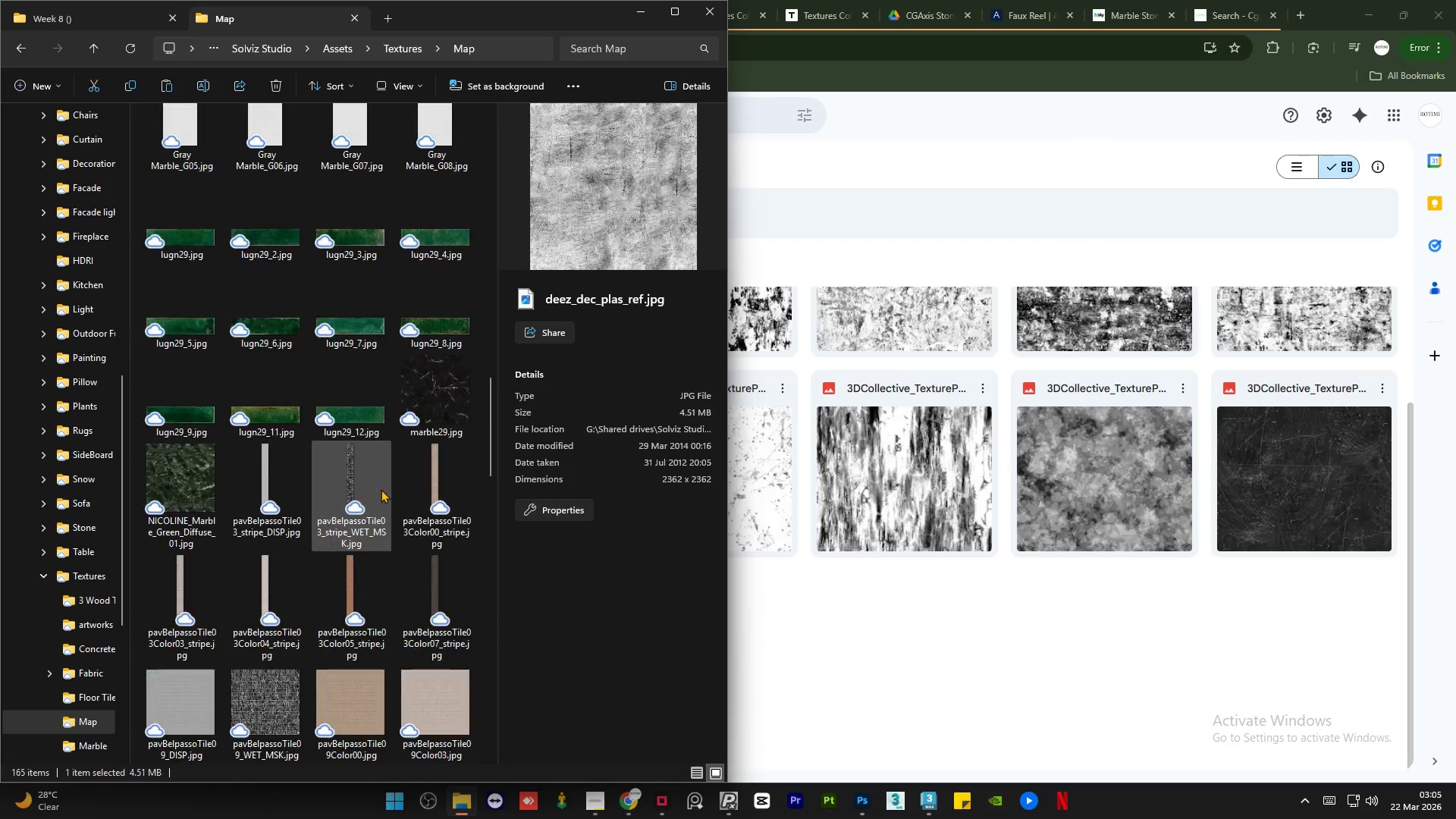 
scroll: coordinate [381, 489], scroll_direction: up, amount: 4.0
 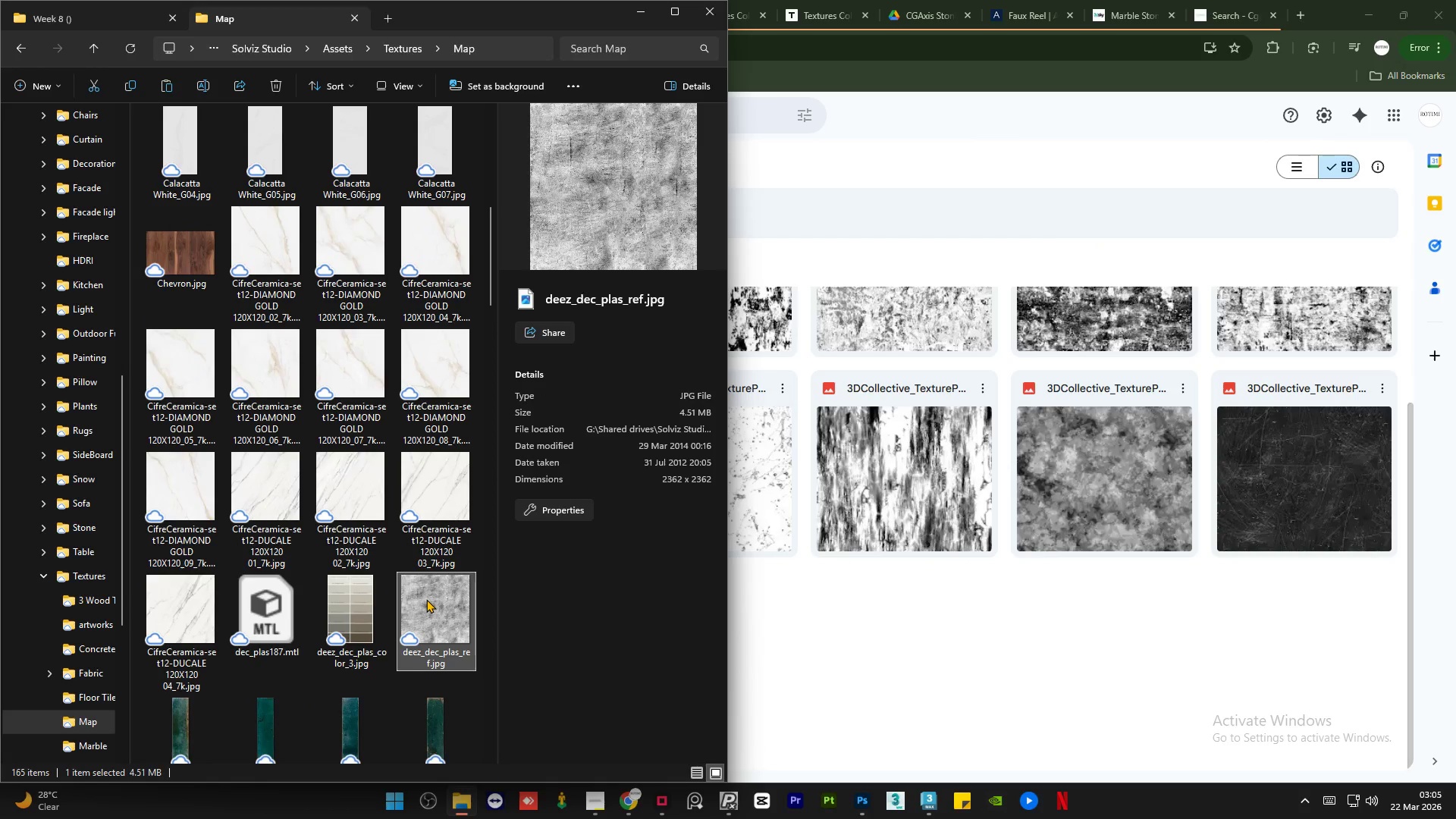 
left_click([373, 598])
 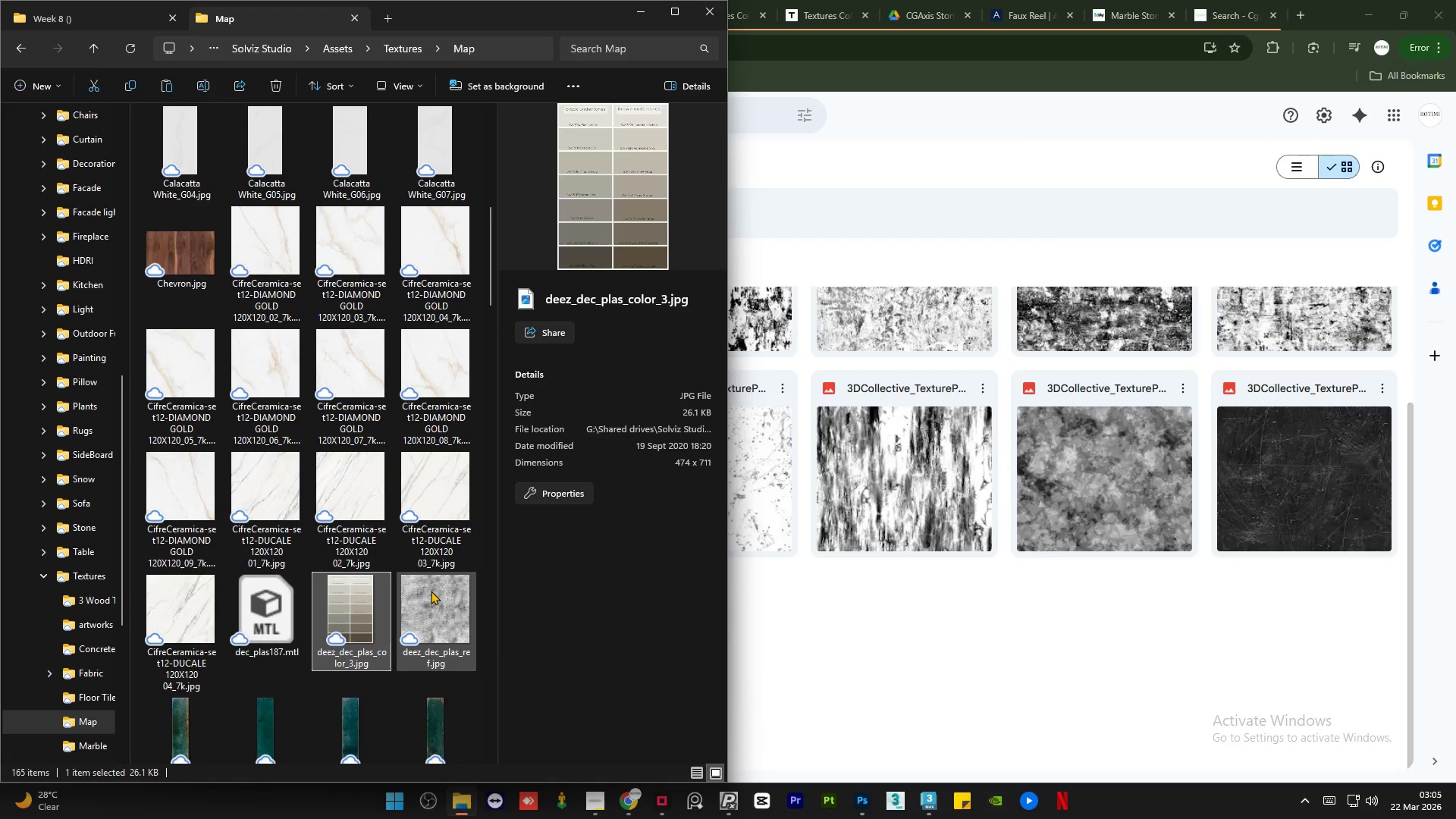 
left_click([431, 591])
 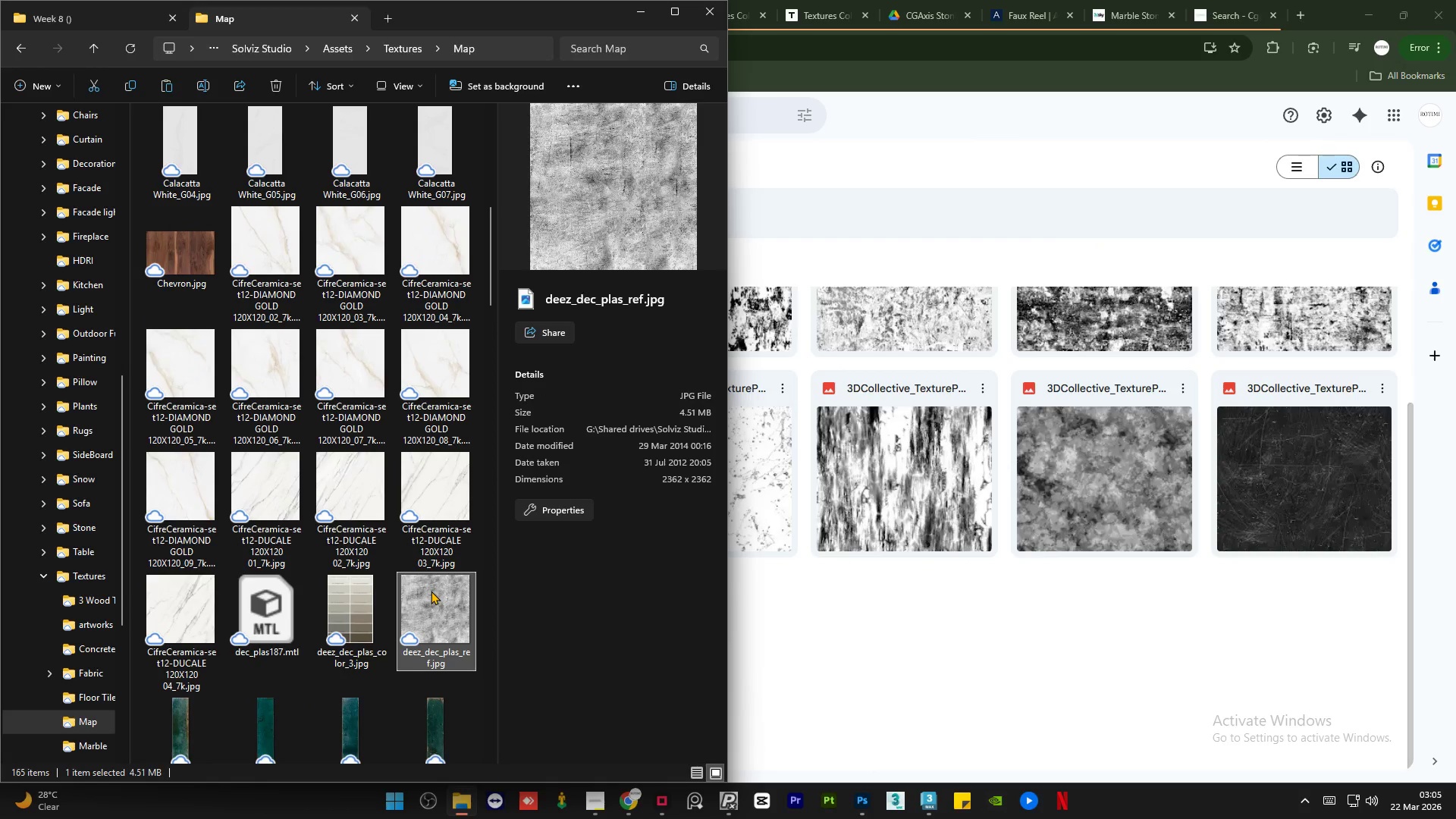 
key(Control+C)
 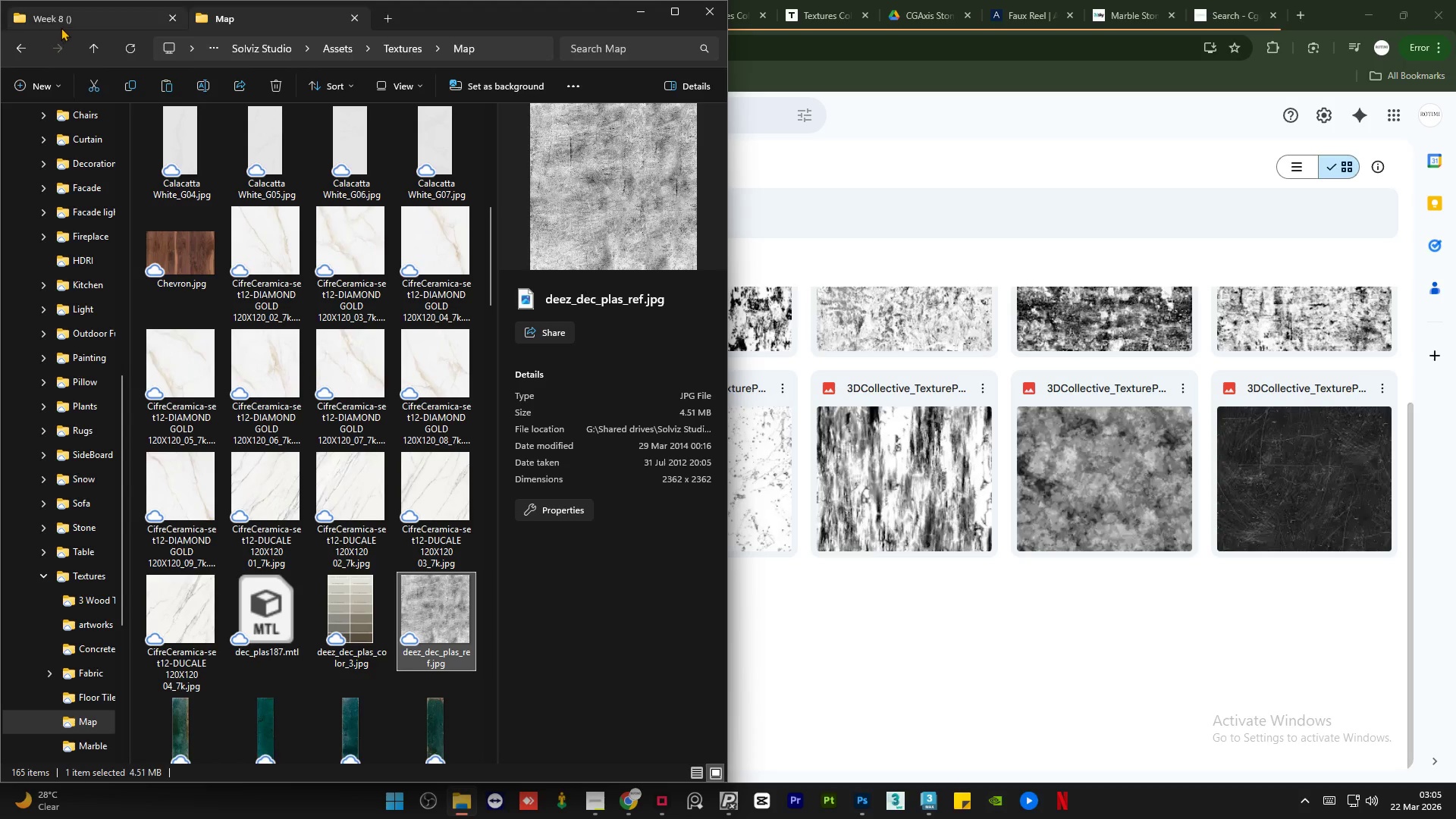 
left_click([66, 20])
 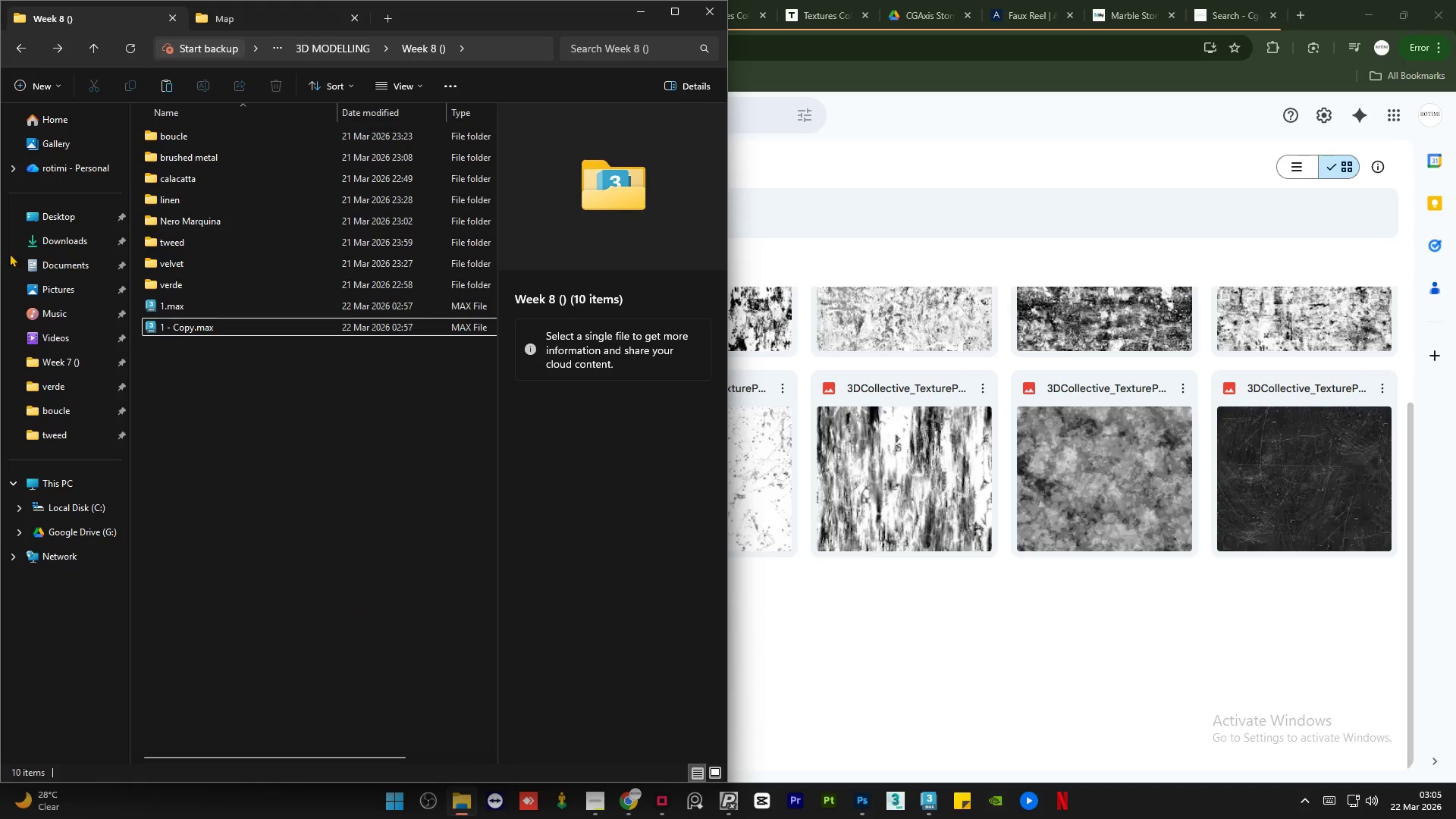 
left_click([322, 509])
 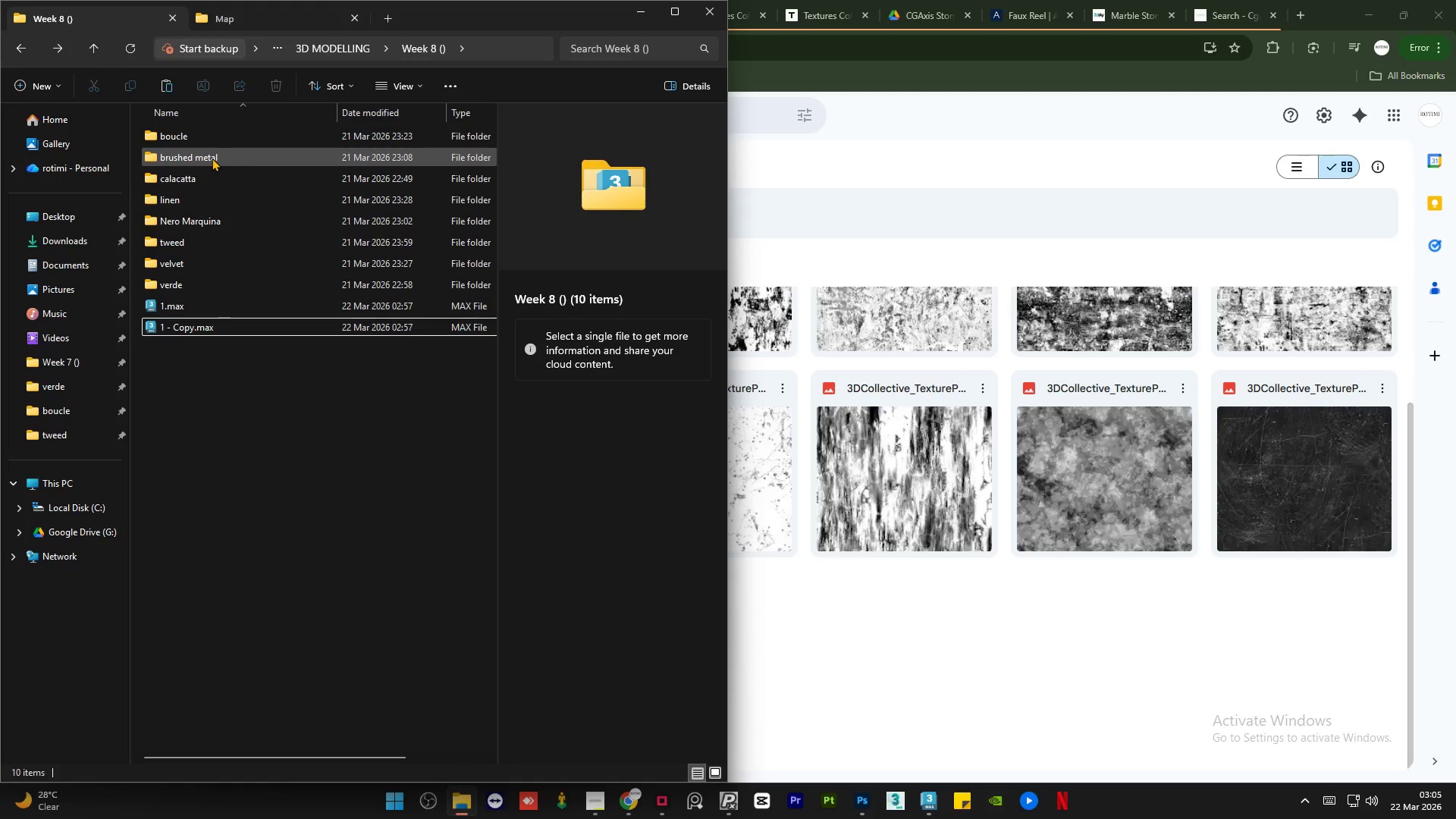 
double_click([212, 158])
 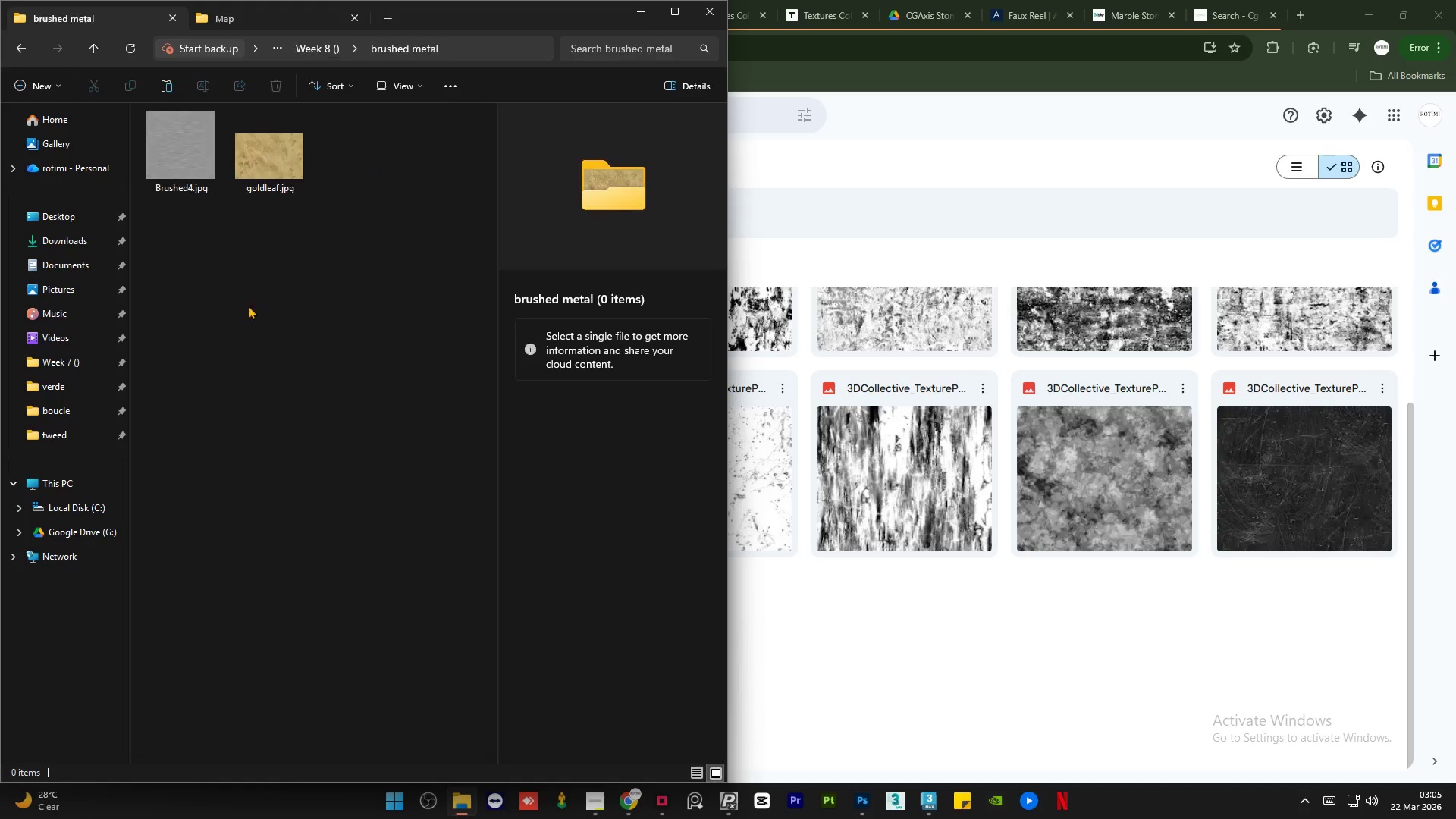 
left_click([250, 318])
 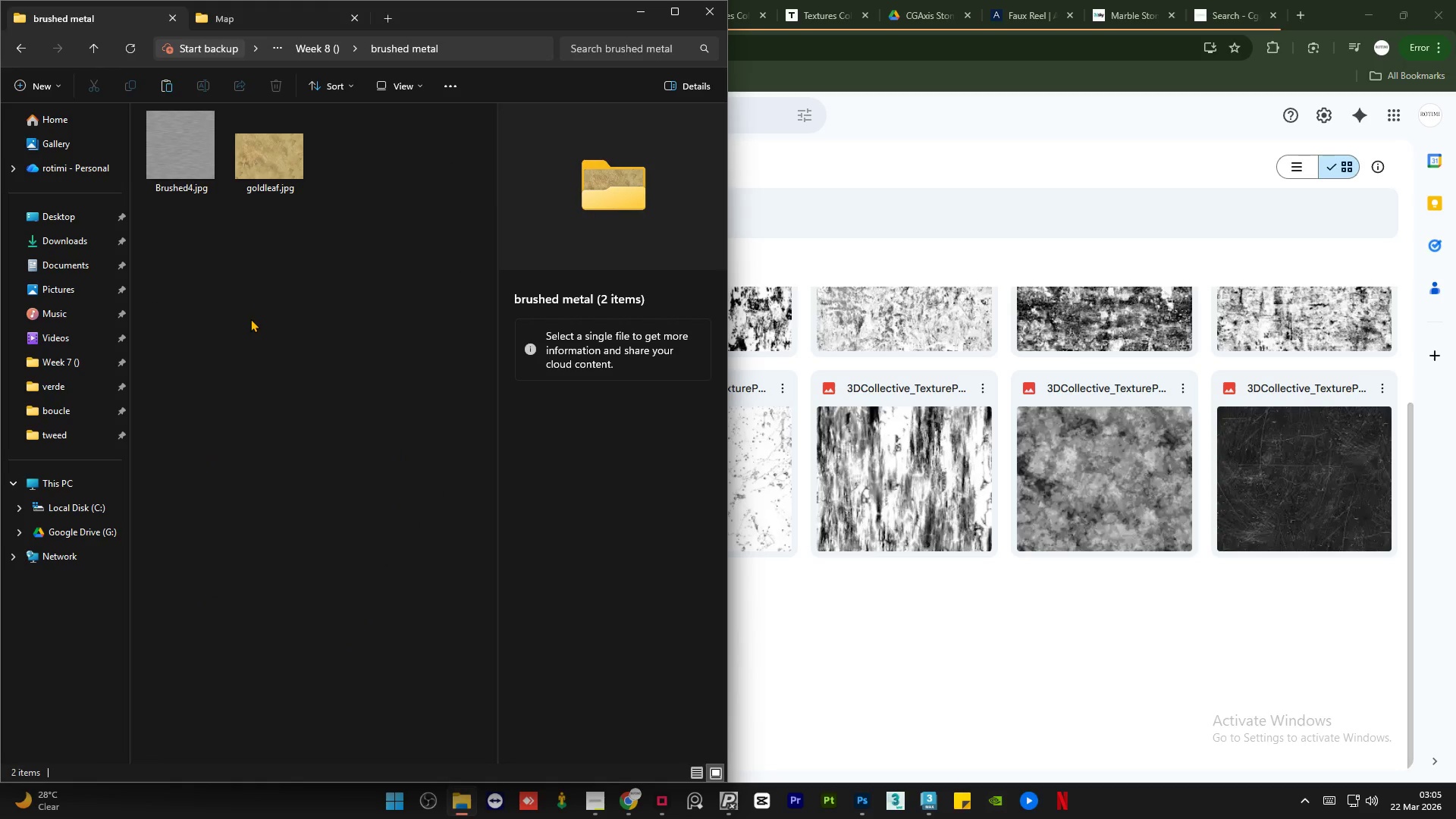 
key(Control+V)
 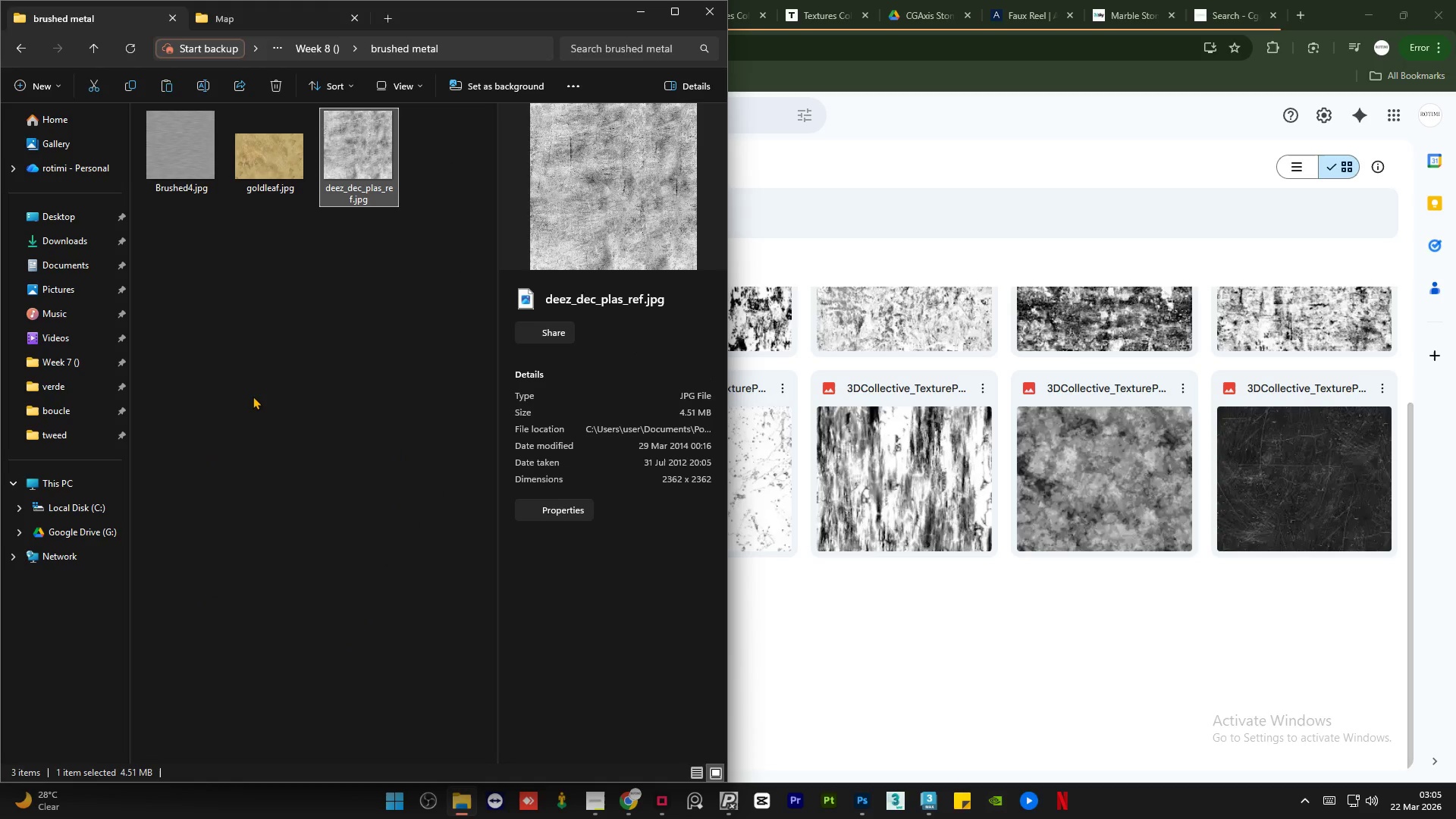 
left_click([253, 397])
 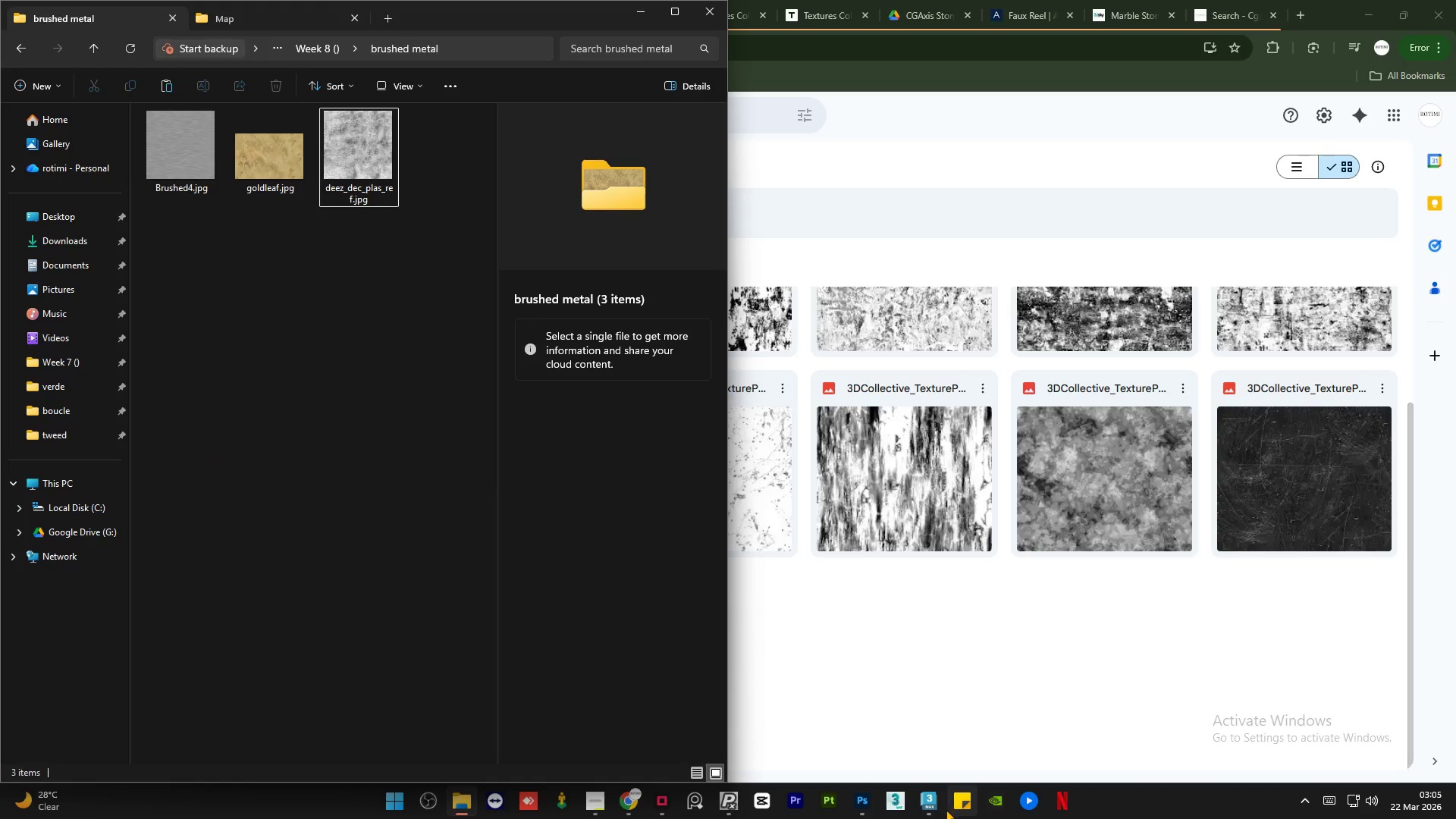 
left_click([927, 811])
 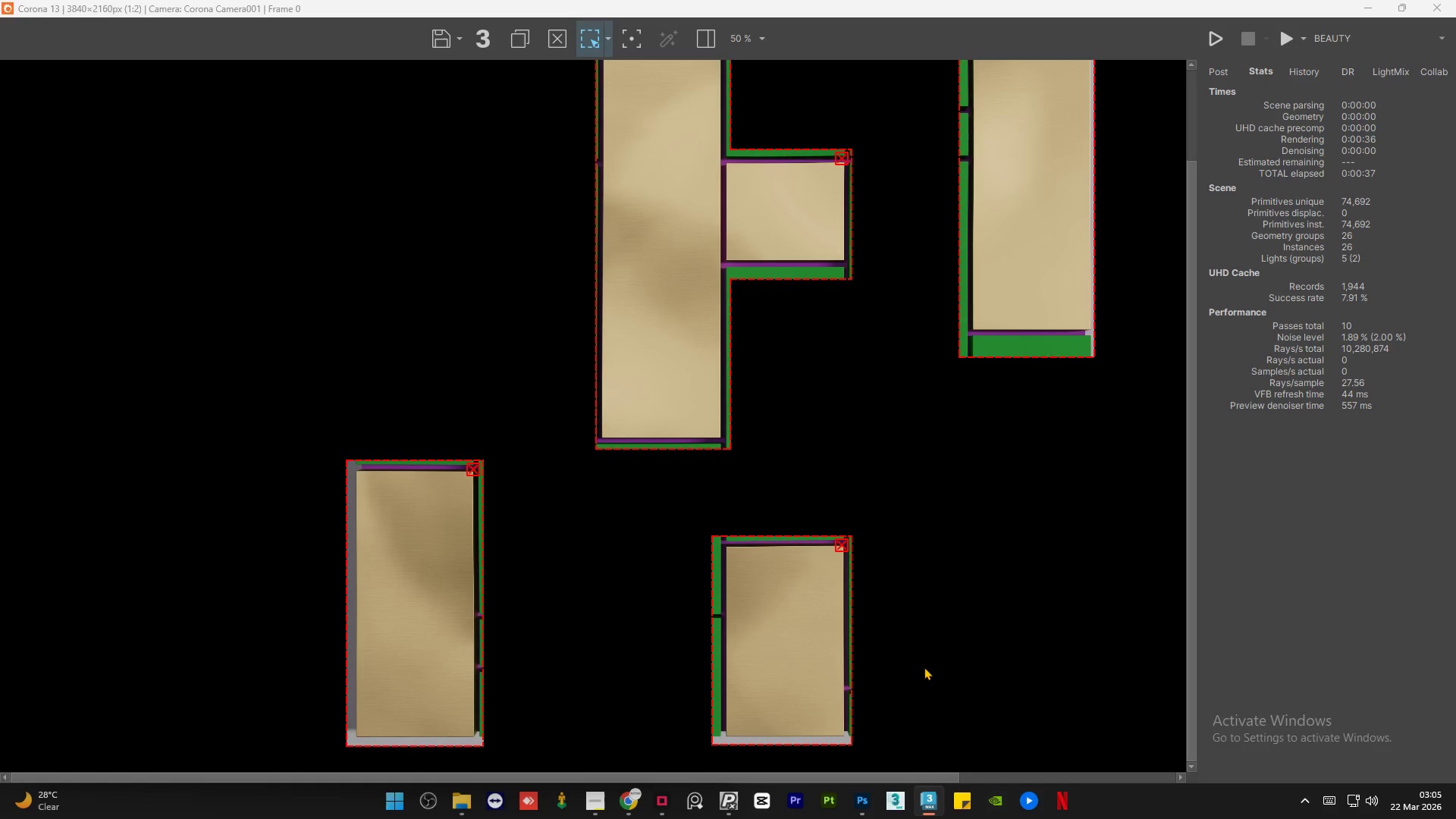 
scroll: coordinate [757, 546], scroll_direction: none, amount: 0.0
 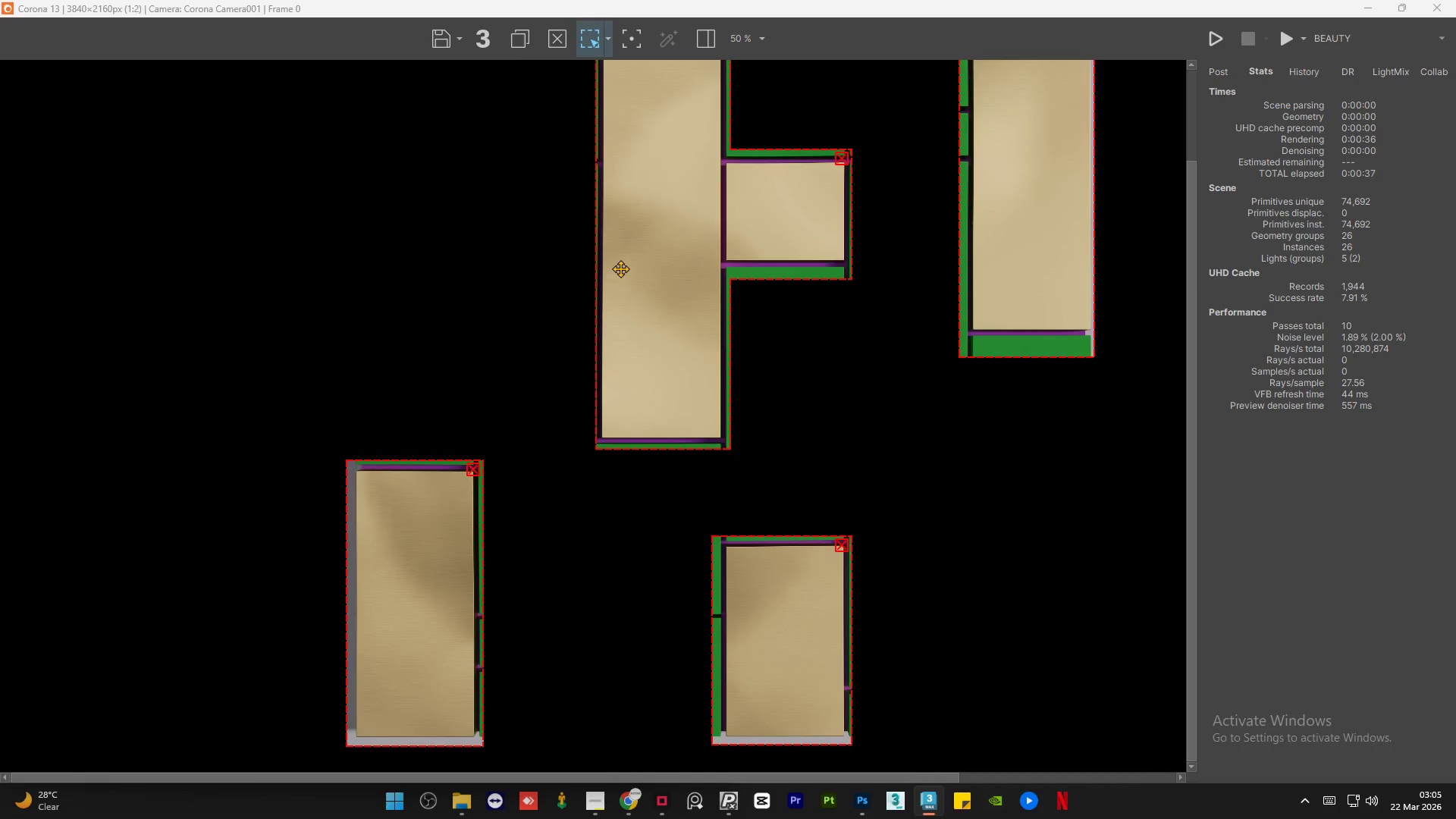 
scroll: coordinate [620, 268], scroll_direction: up, amount: 2.0
 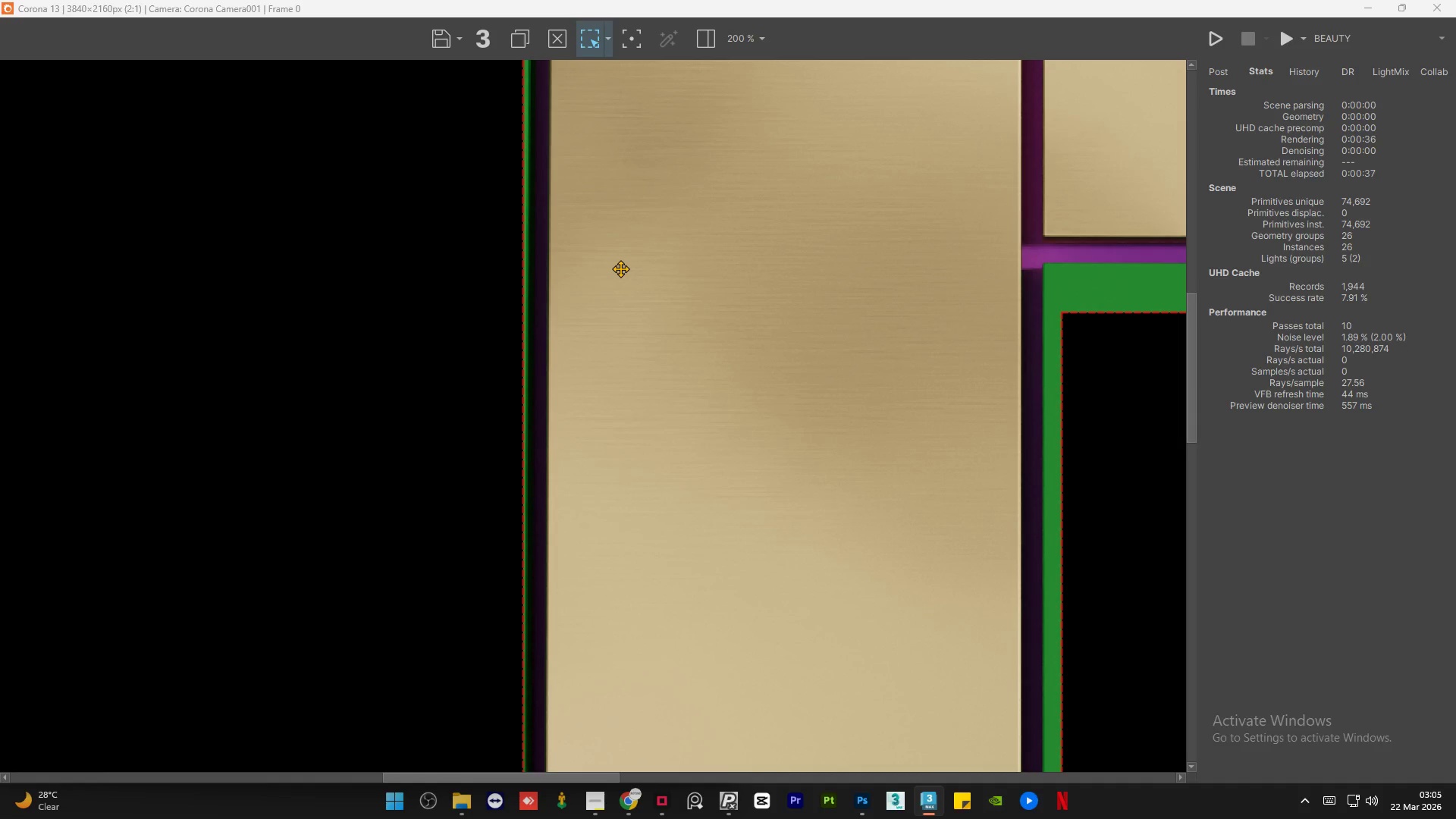 
scroll: coordinate [618, 272], scroll_direction: down, amount: 2.0
 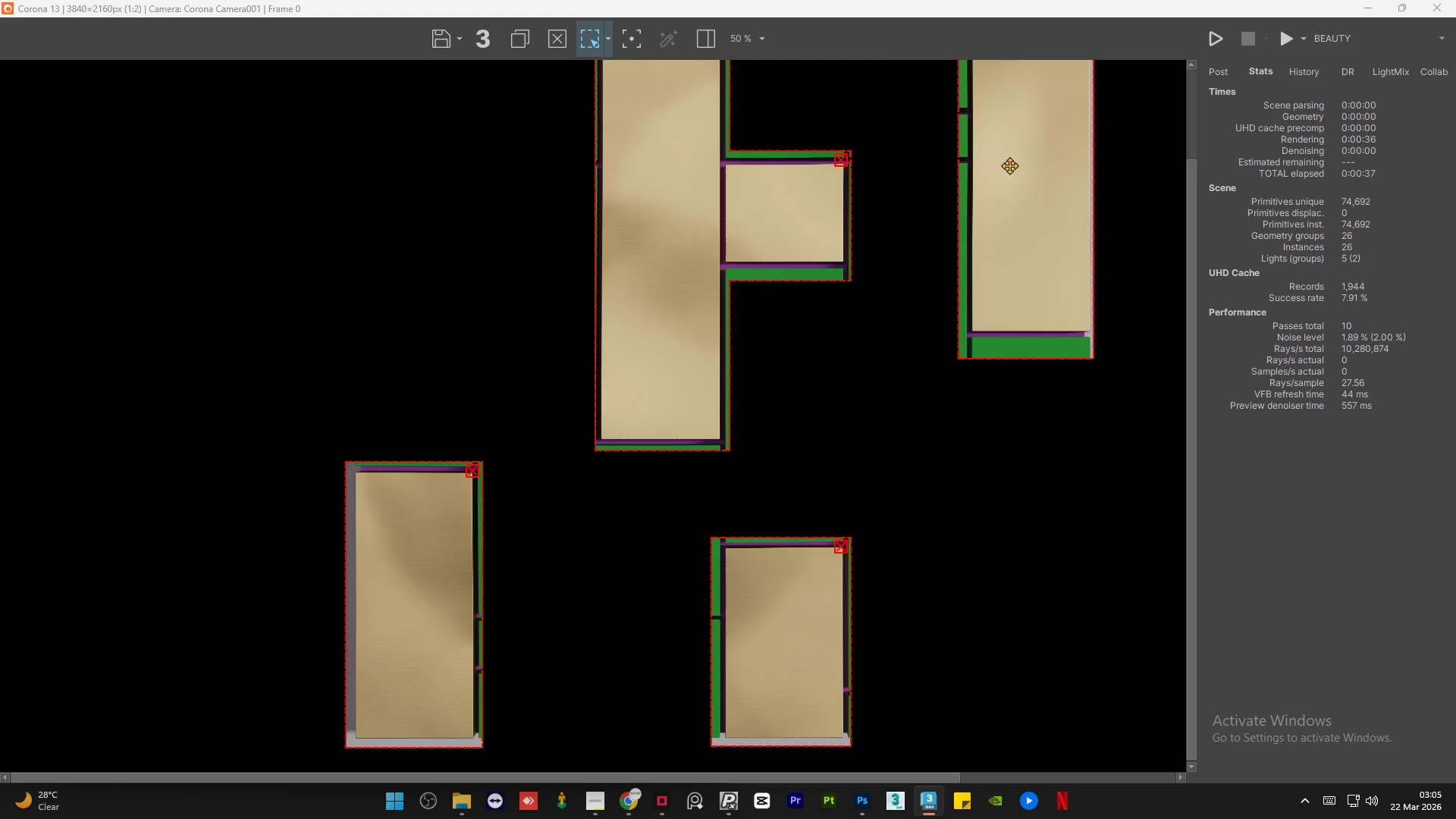 
scroll: coordinate [990, 195], scroll_direction: none, amount: 0.0
 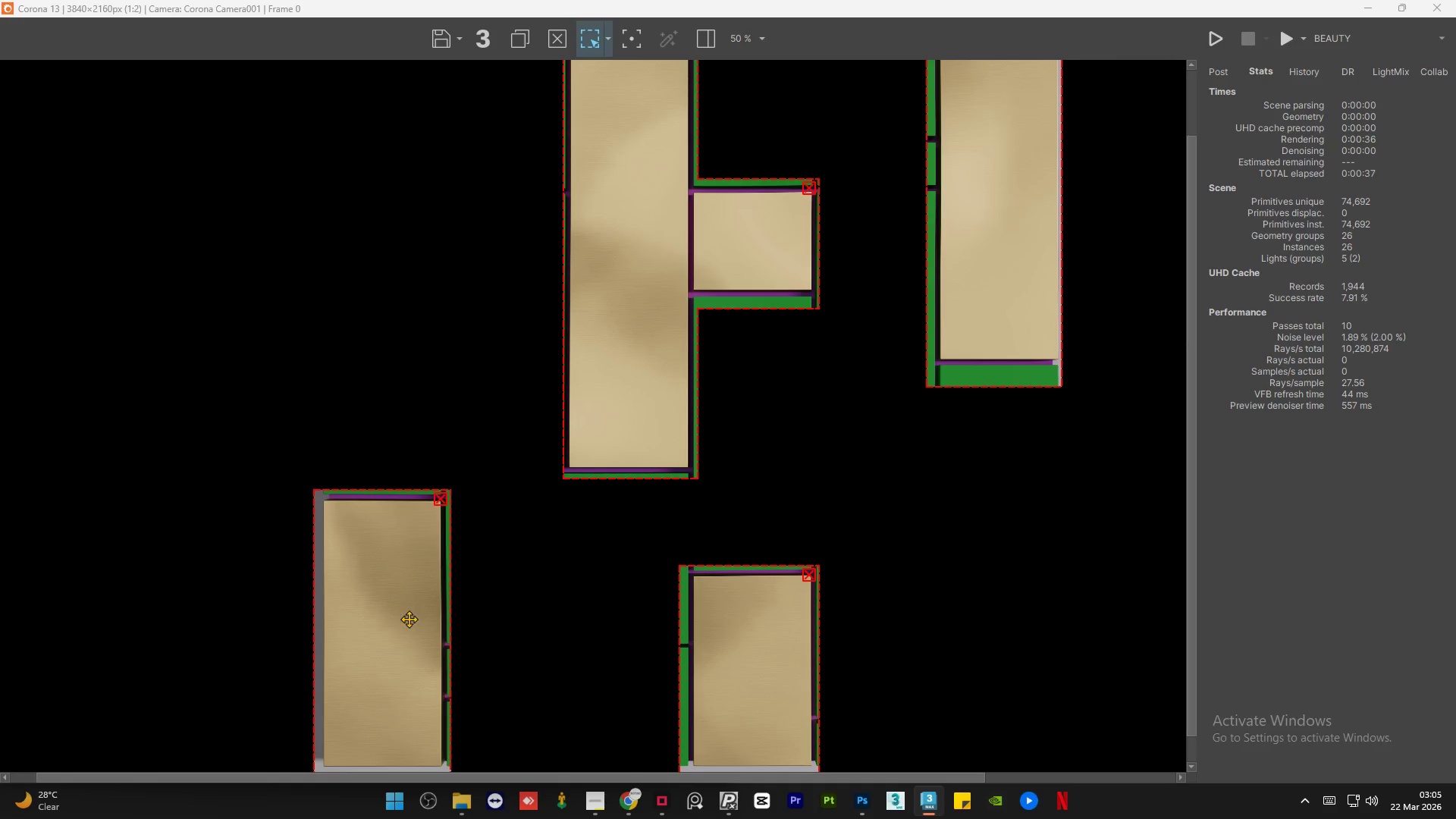 
scroll: coordinate [407, 623], scroll_direction: up, amount: 2.0
 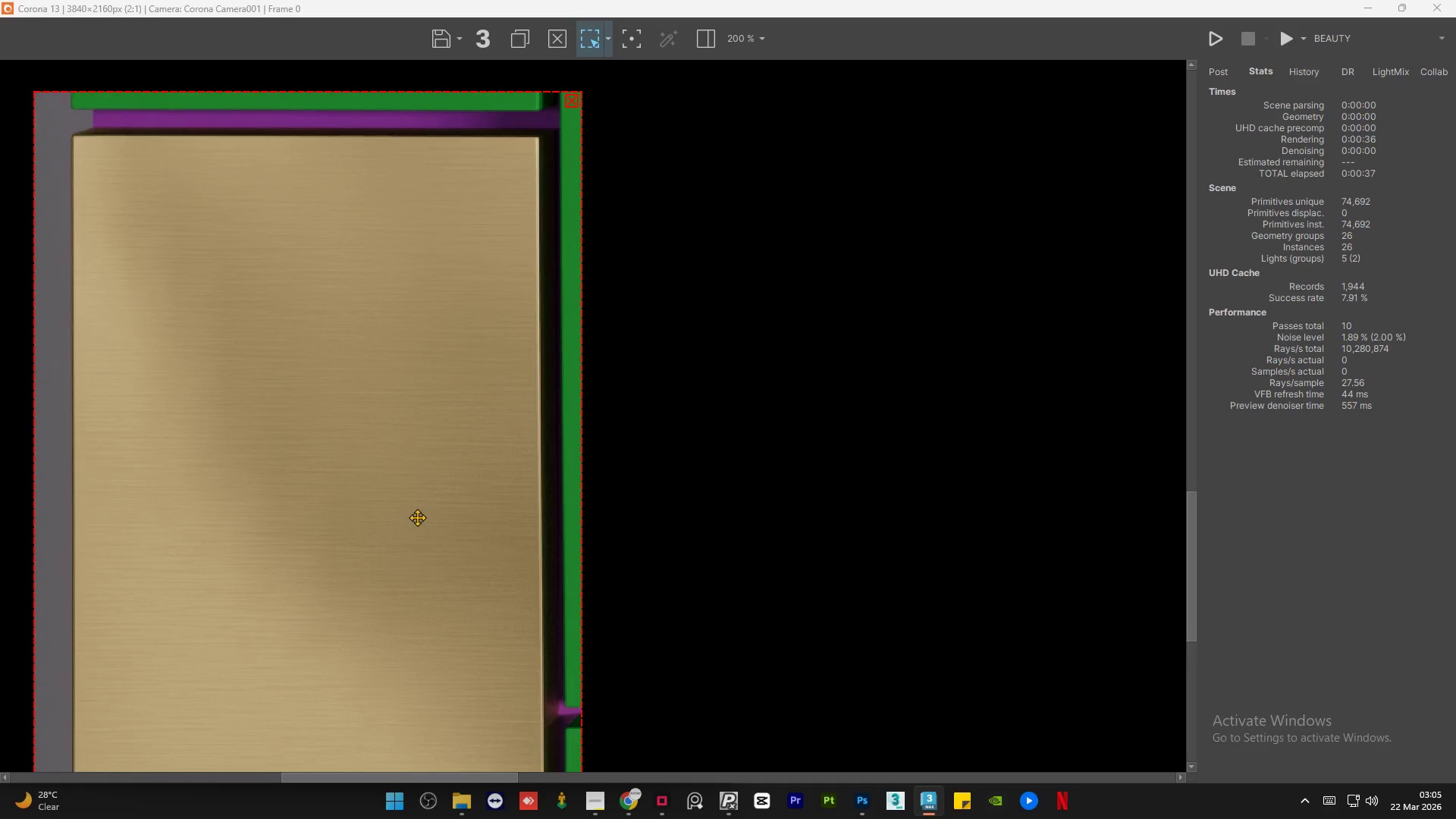 
scroll: coordinate [417, 517], scroll_direction: down, amount: 2.0
 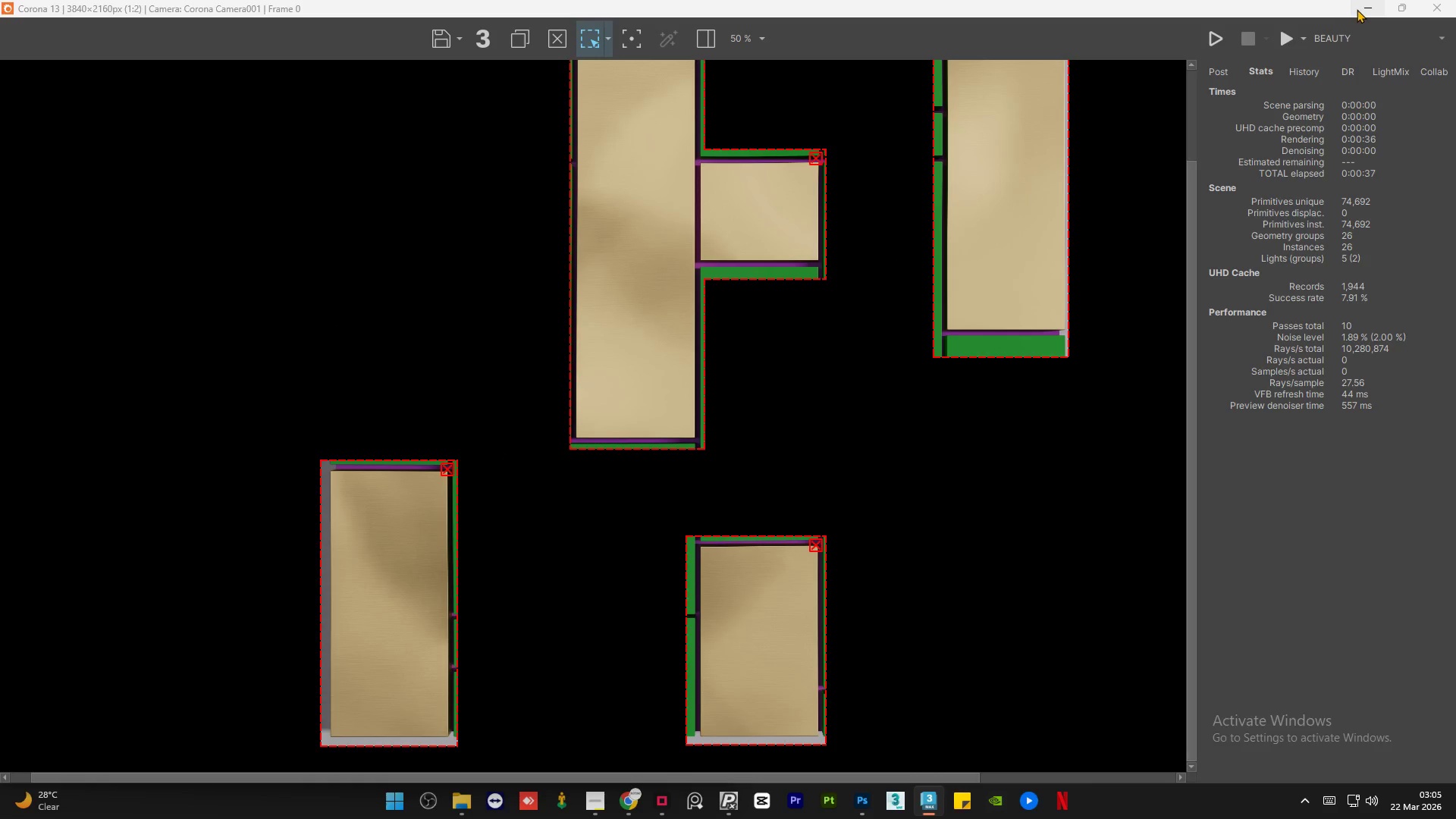 
left_click([1360, 9])
 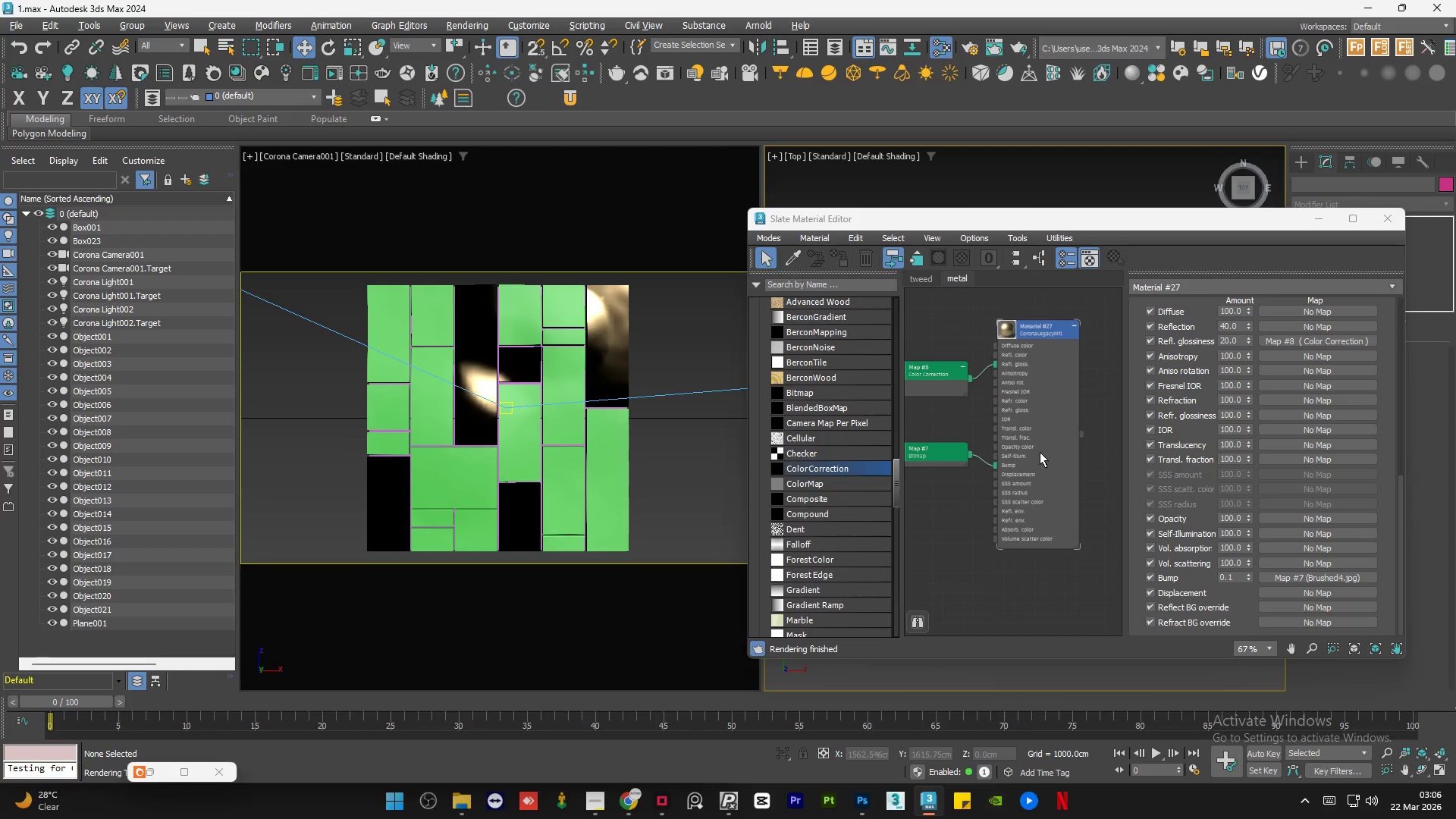 
double_click([1040, 452])
 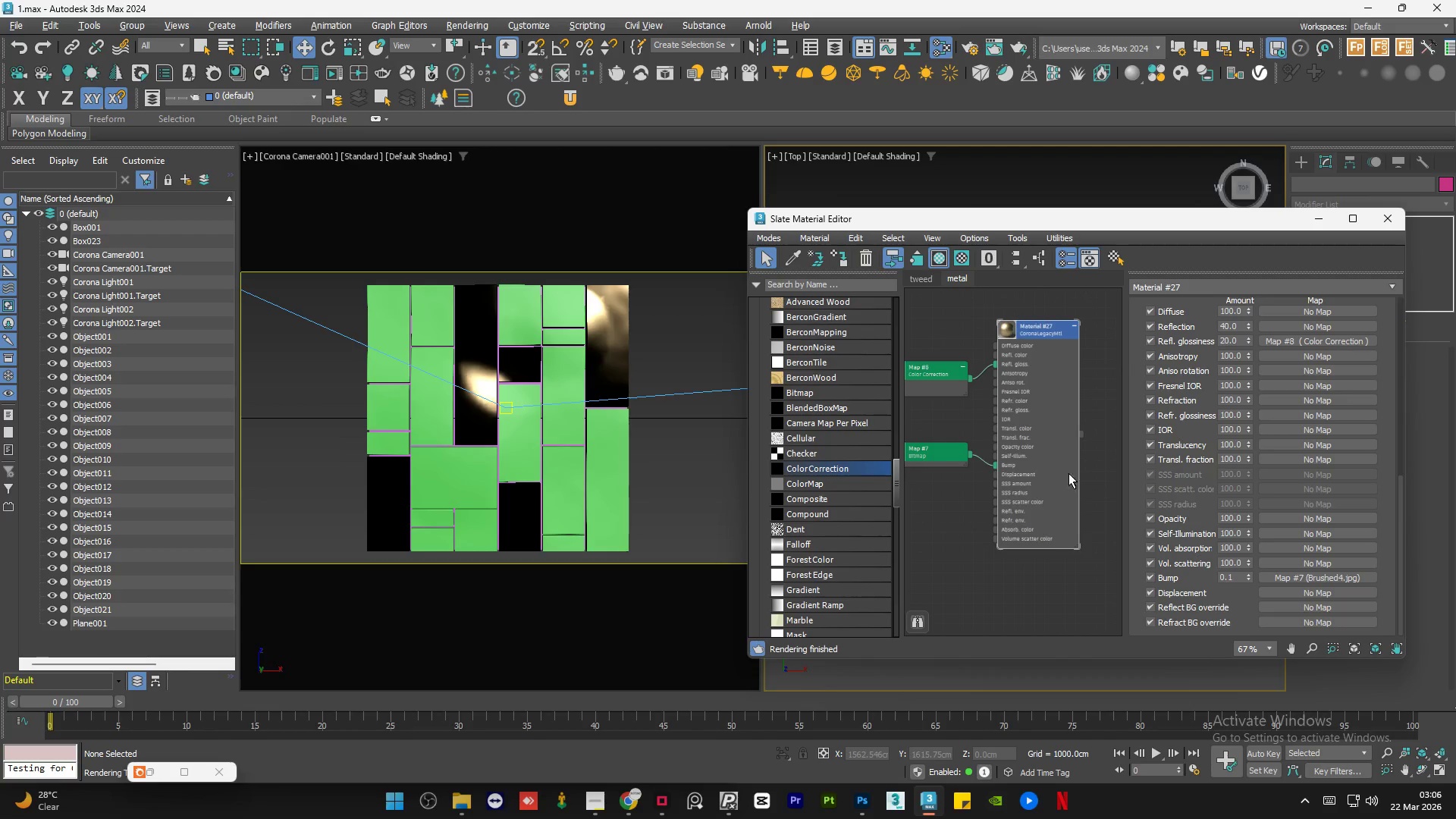 
scroll: coordinate [1099, 488], scroll_direction: down, amount: 3.0
 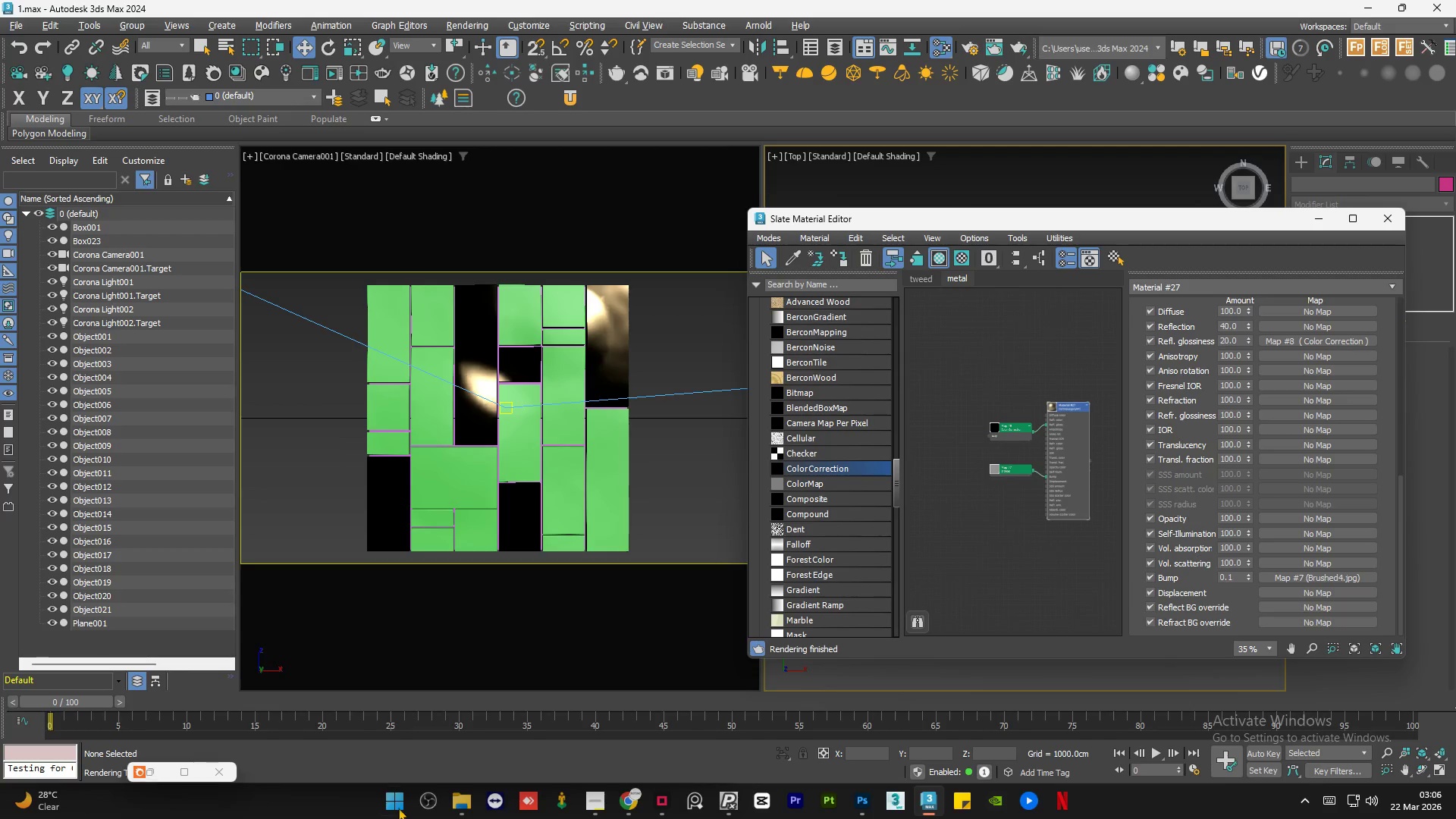 
left_click([476, 803])
 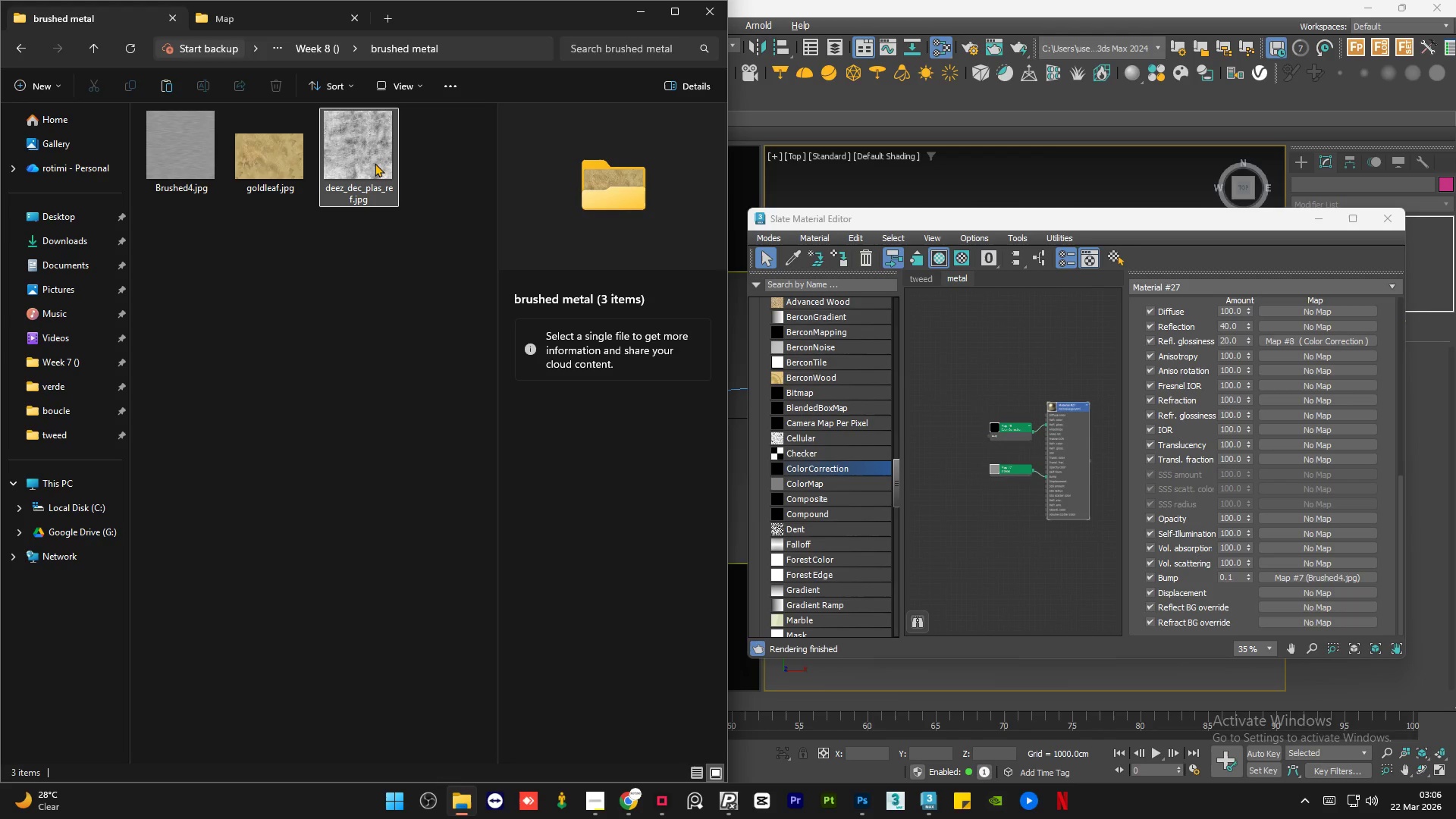 
left_click_drag(start_coordinate=[373, 165], to_coordinate=[981, 397])
 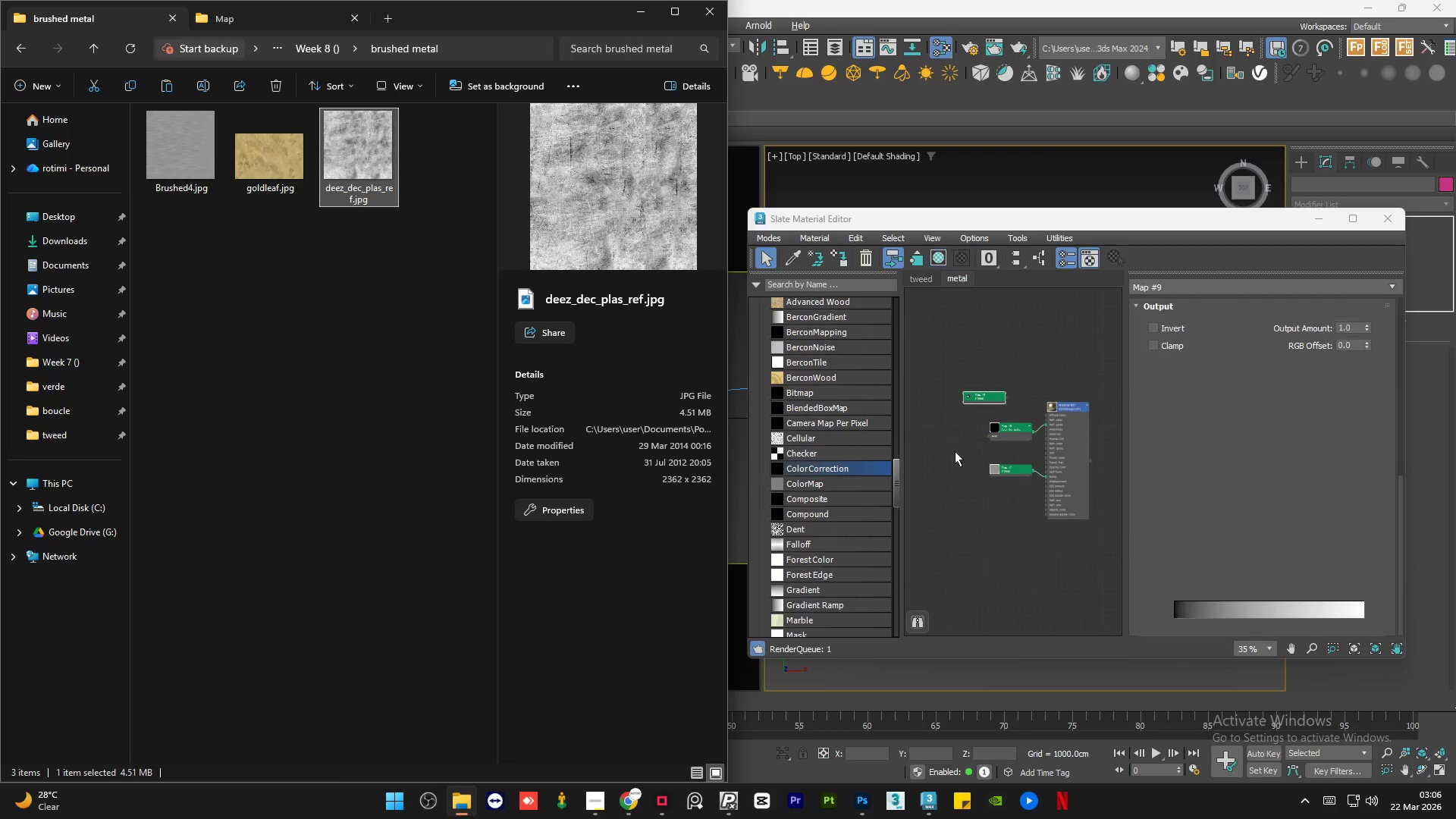 
left_click([955, 451])
 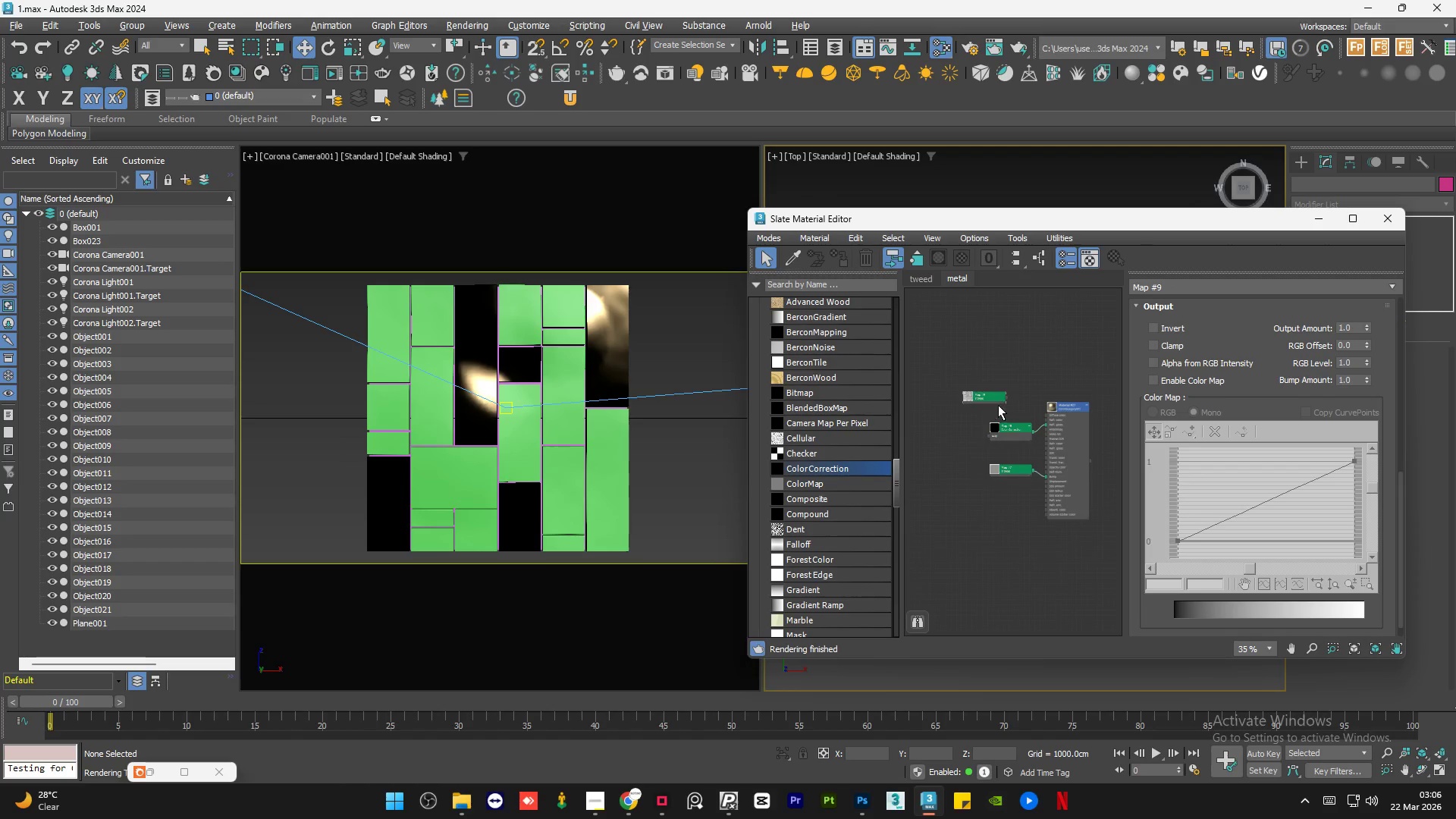 
left_click_drag(start_coordinate=[1000, 395], to_coordinate=[997, 417])
 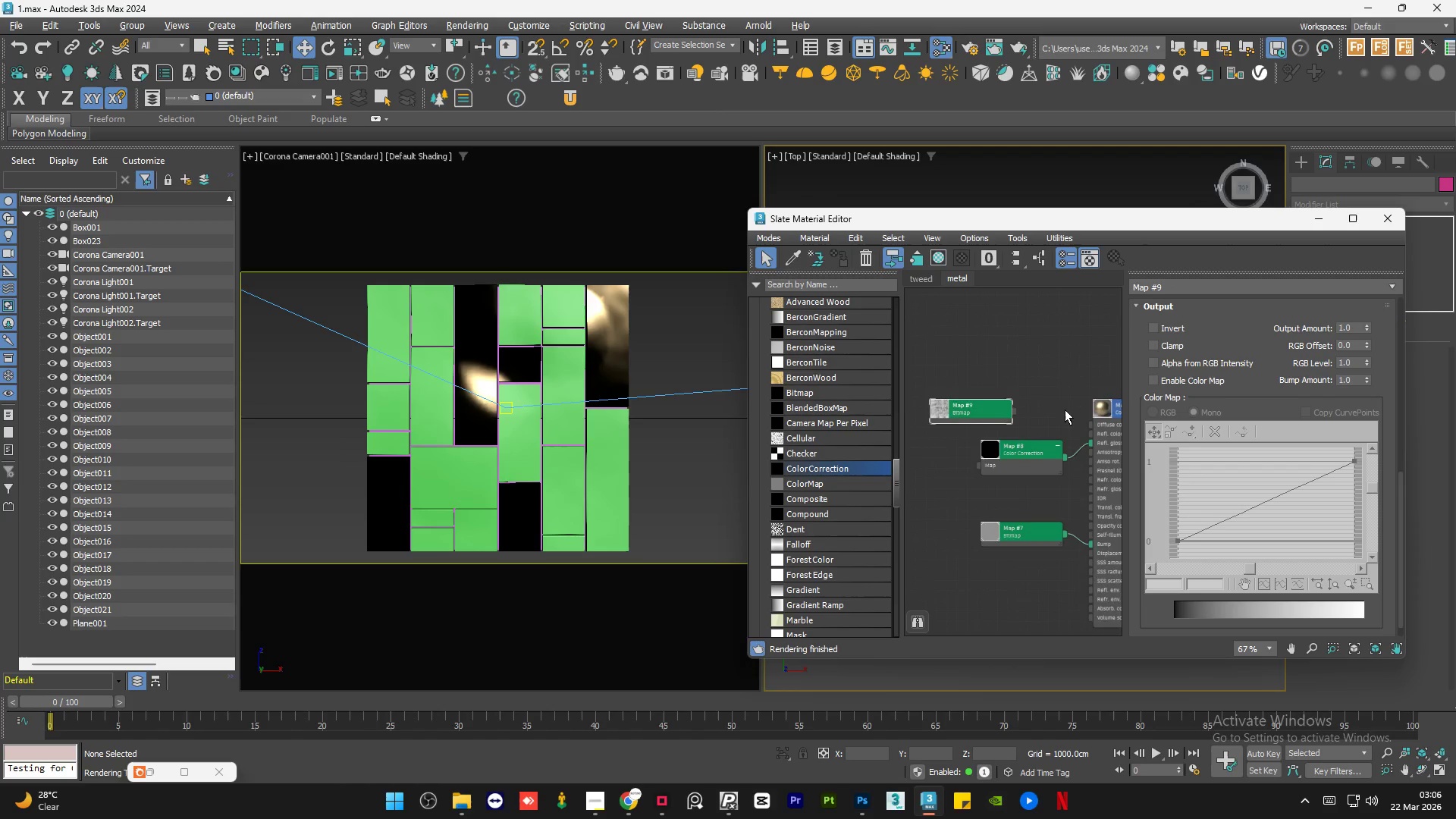 
scroll: coordinate [1063, 410], scroll_direction: up, amount: 7.0
 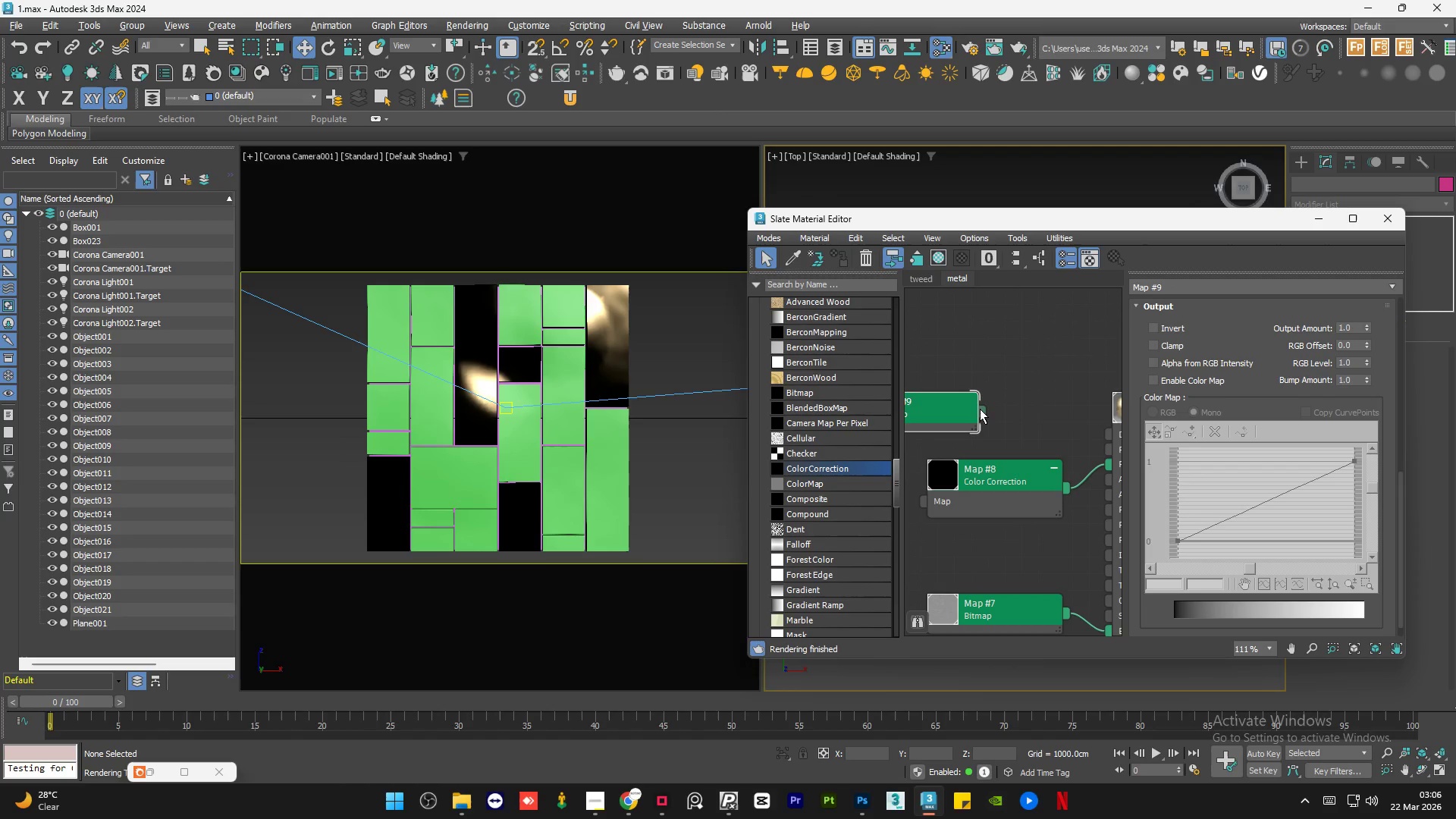 
left_click_drag(start_coordinate=[981, 409], to_coordinate=[1109, 439])
 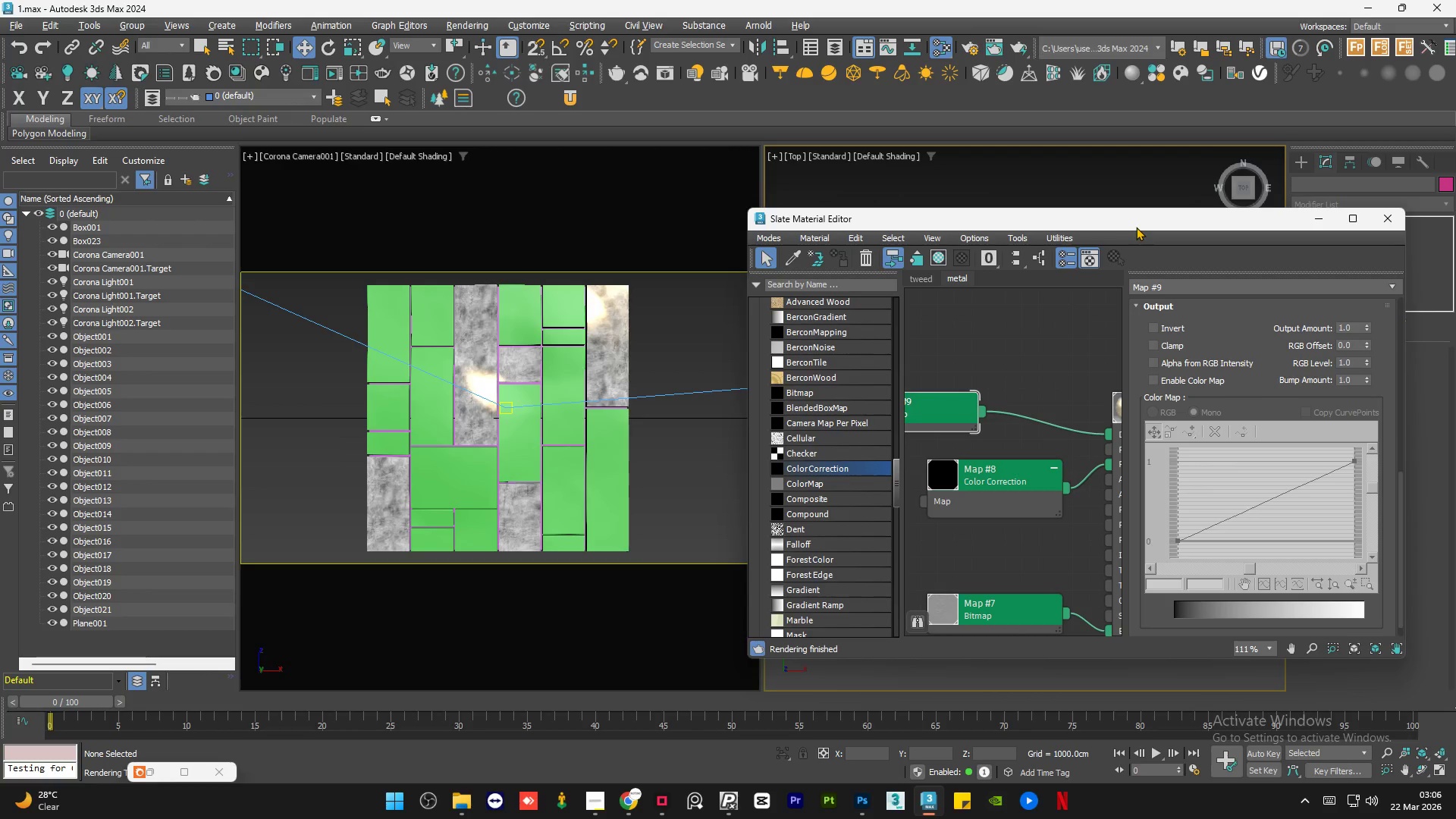 
left_click_drag(start_coordinate=[1138, 221], to_coordinate=[582, 268])
 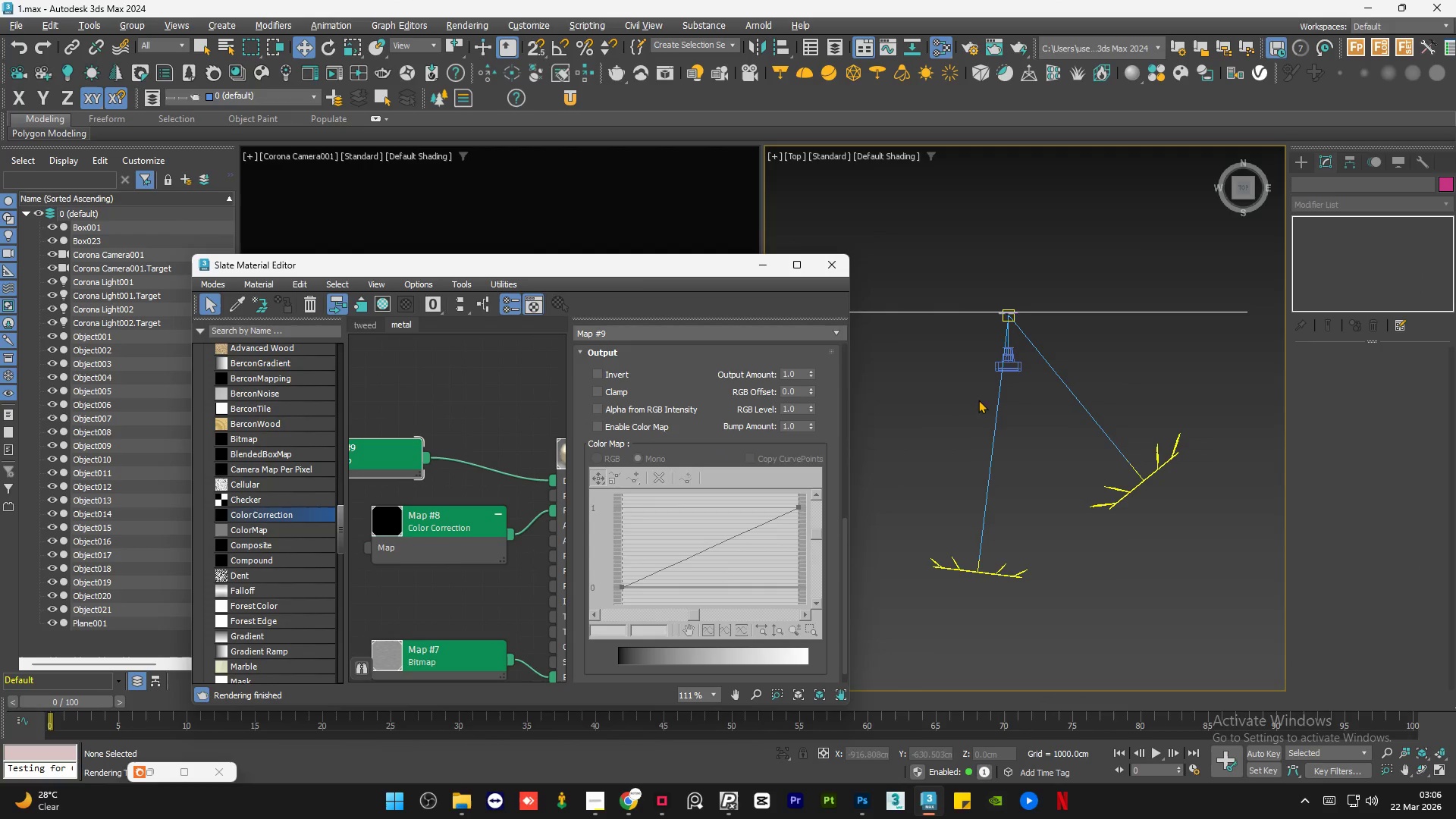 
hold_key(key=AltLeft, duration=1.02)
scroll: coordinate [935, 482], scroll_direction: up, amount: 14.0
 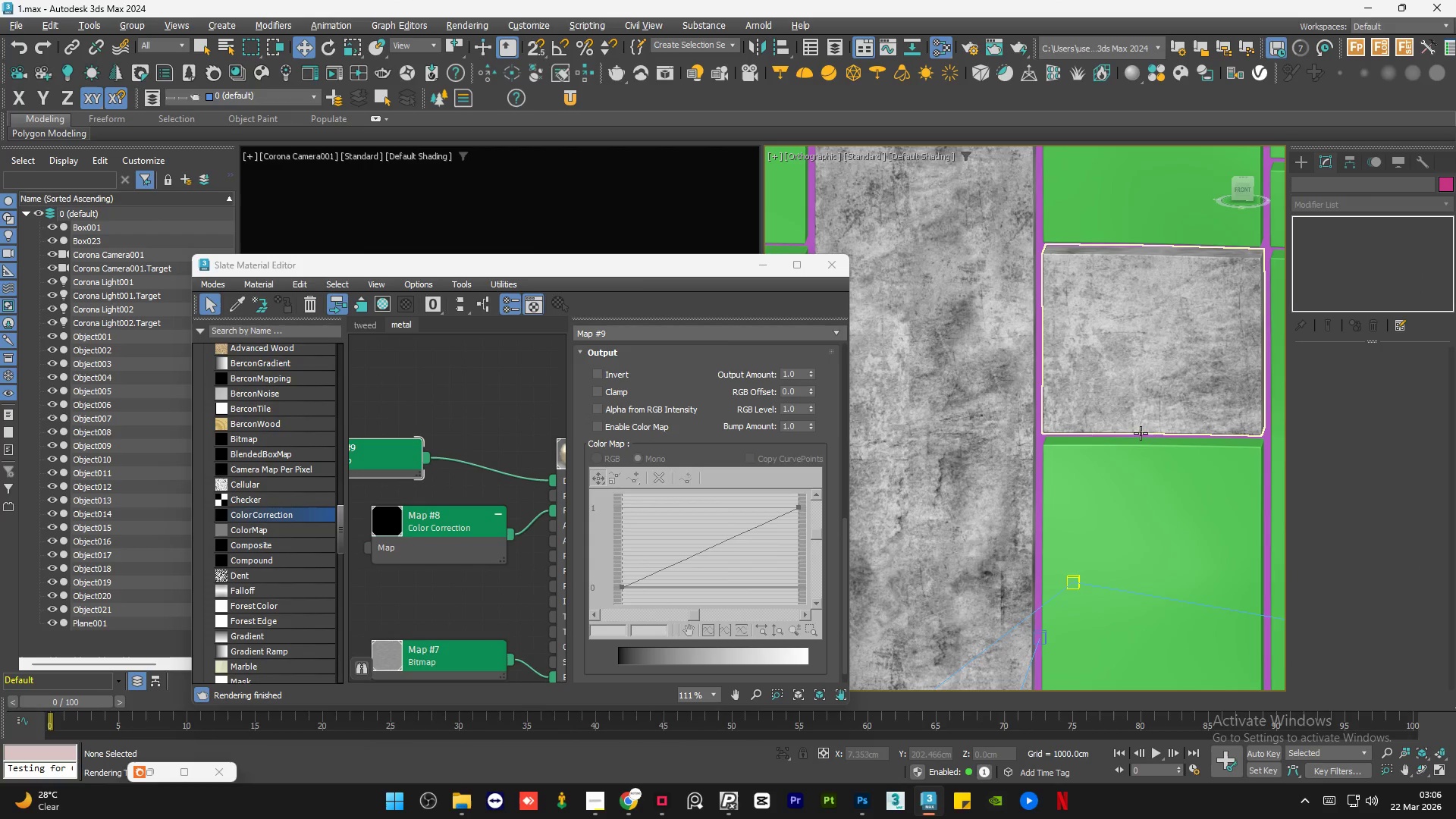 
scroll: coordinate [444, 479], scroll_direction: down, amount: 10.0
 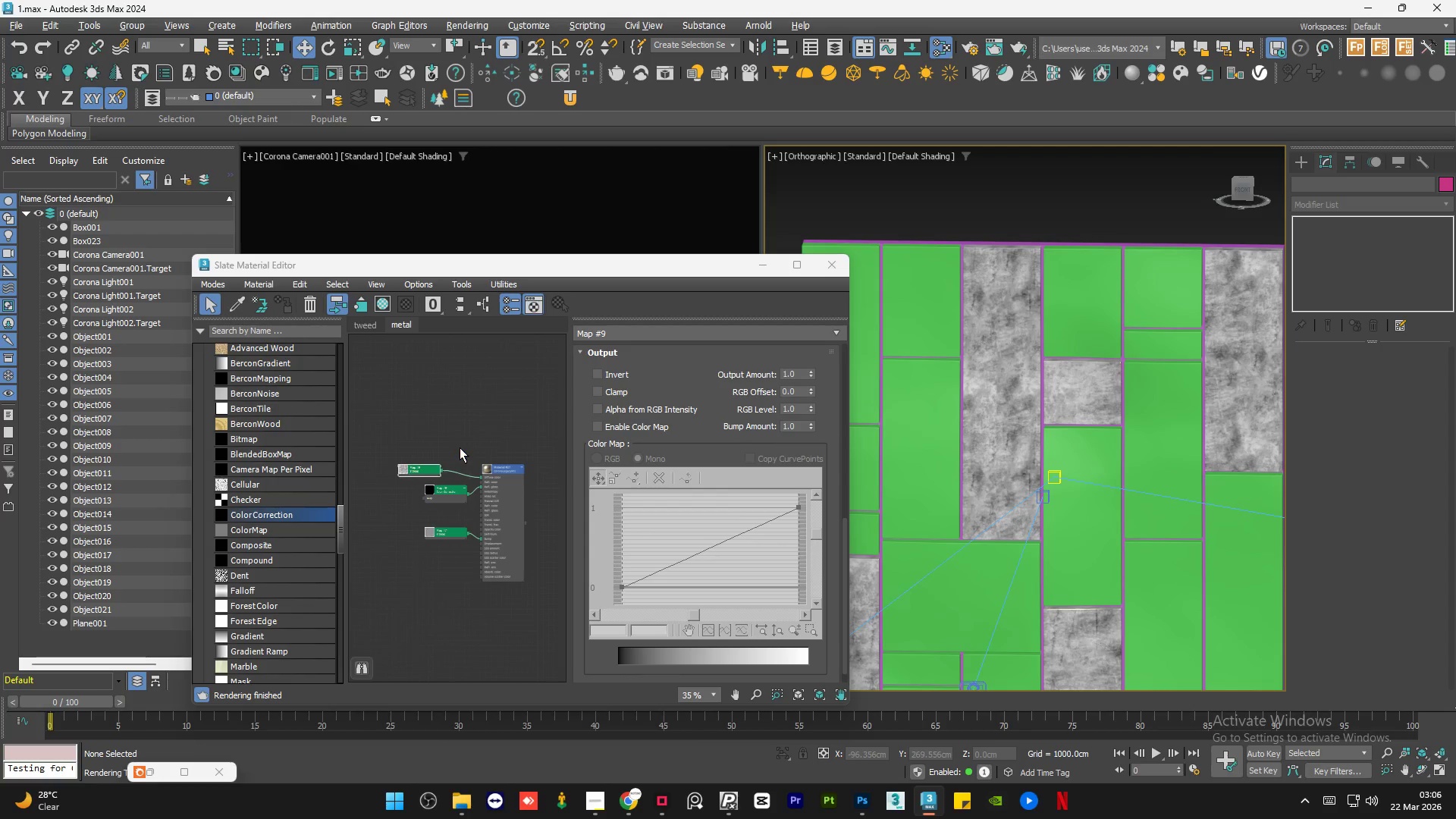 
left_click([460, 446])
 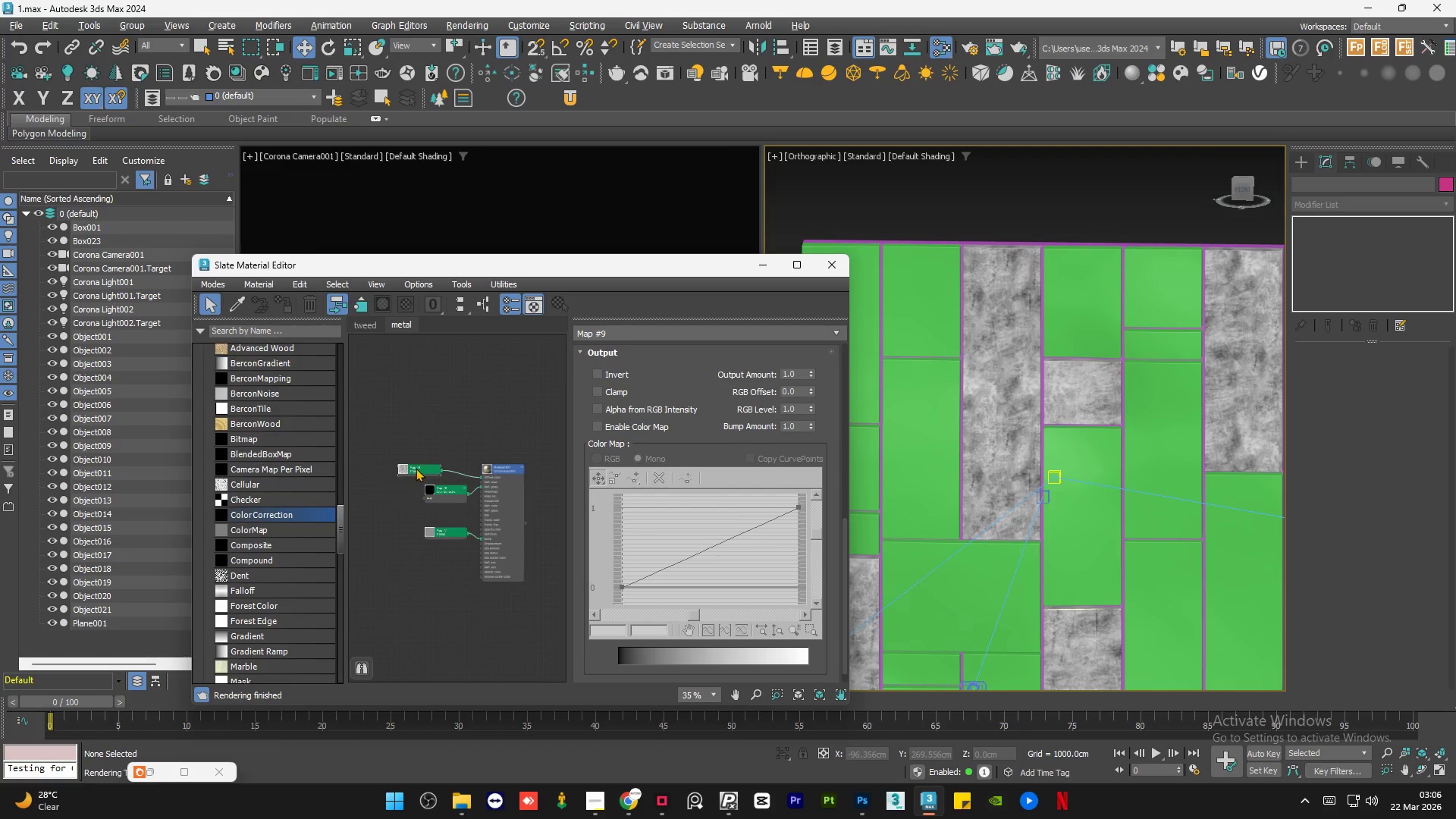 
double_click([416, 468])
 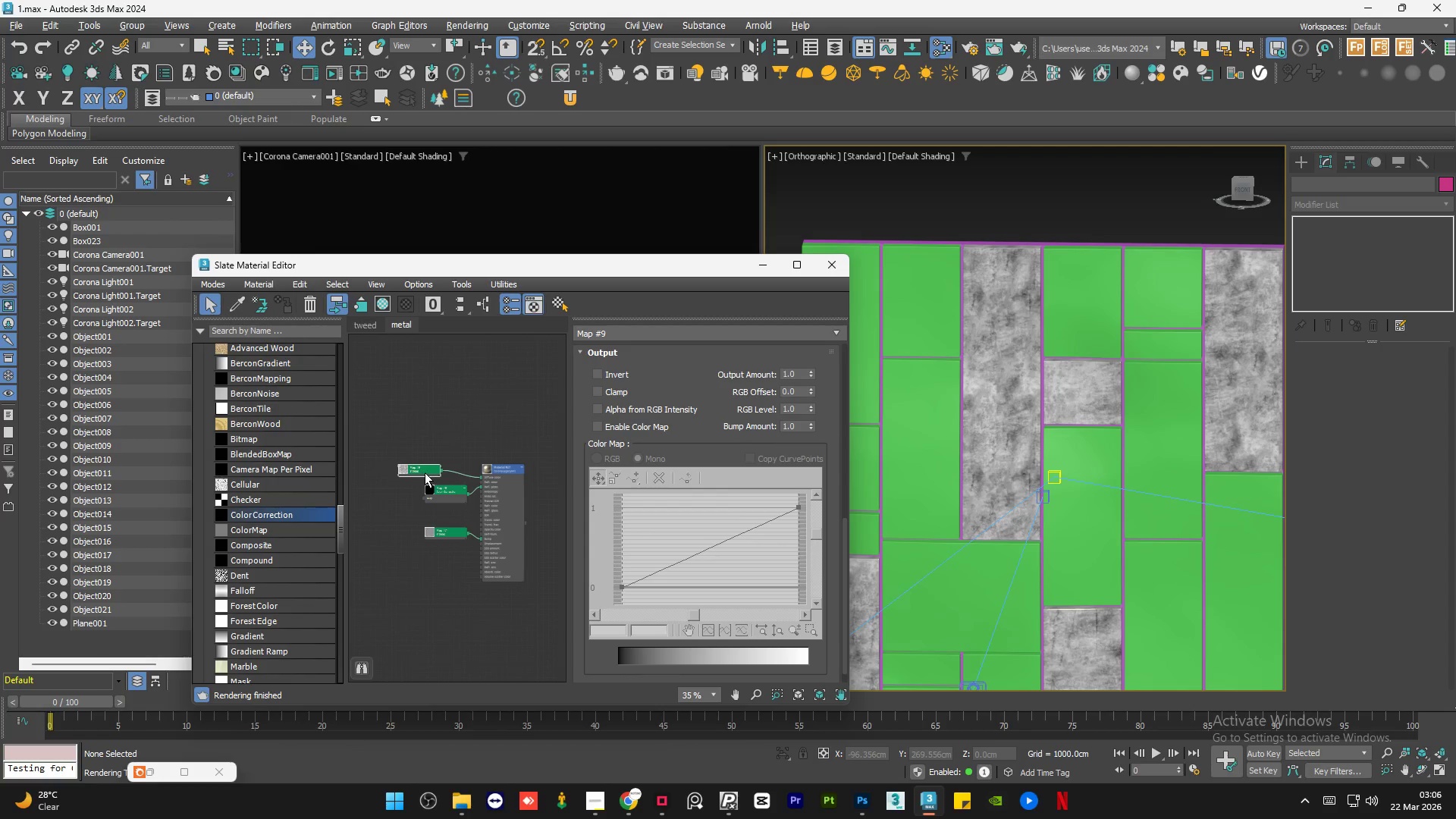 
left_click_drag(start_coordinate=[427, 470], to_coordinate=[390, 487])
 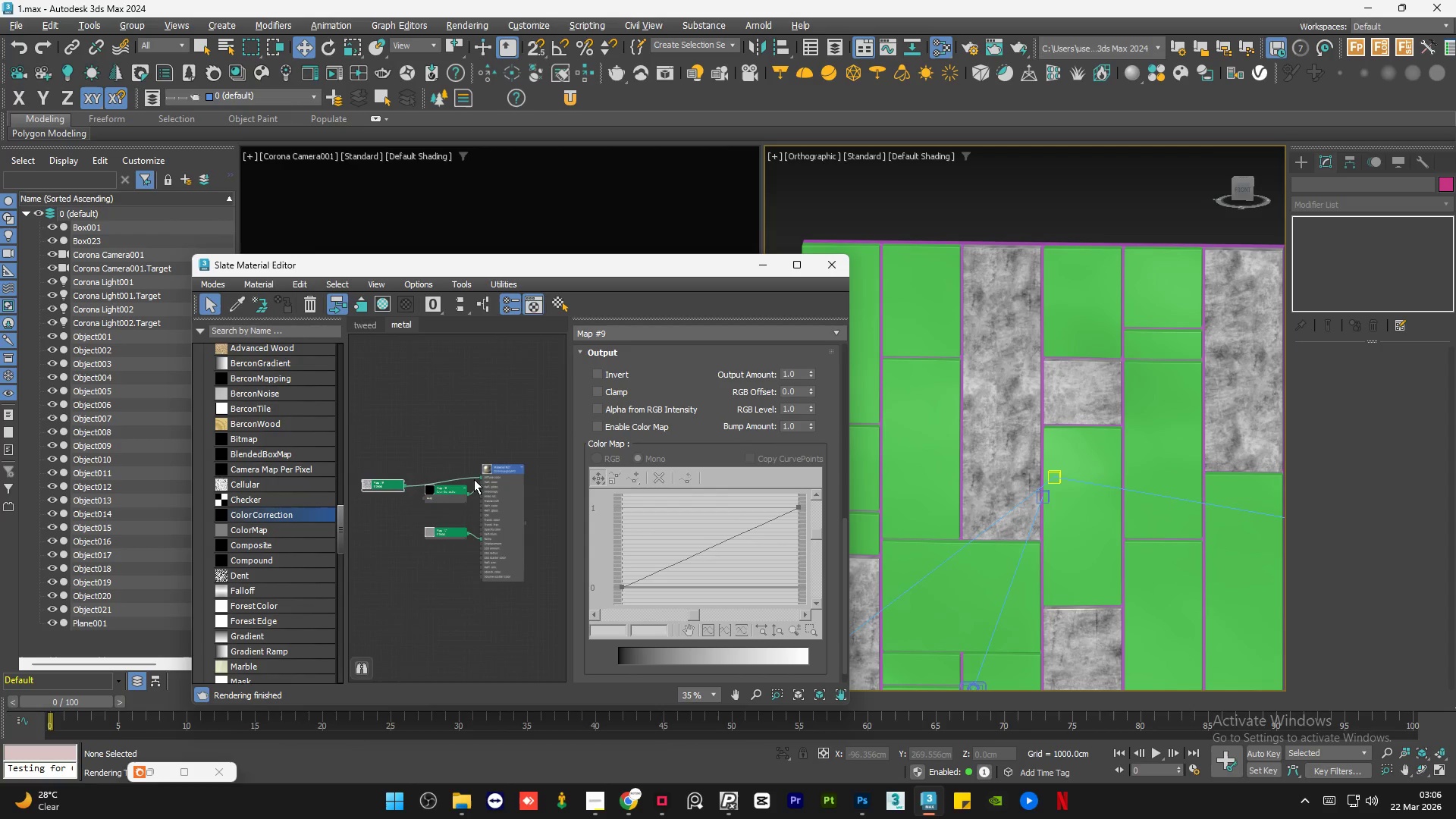 
left_click_drag(start_coordinate=[491, 471], to_coordinate=[490, 488])
 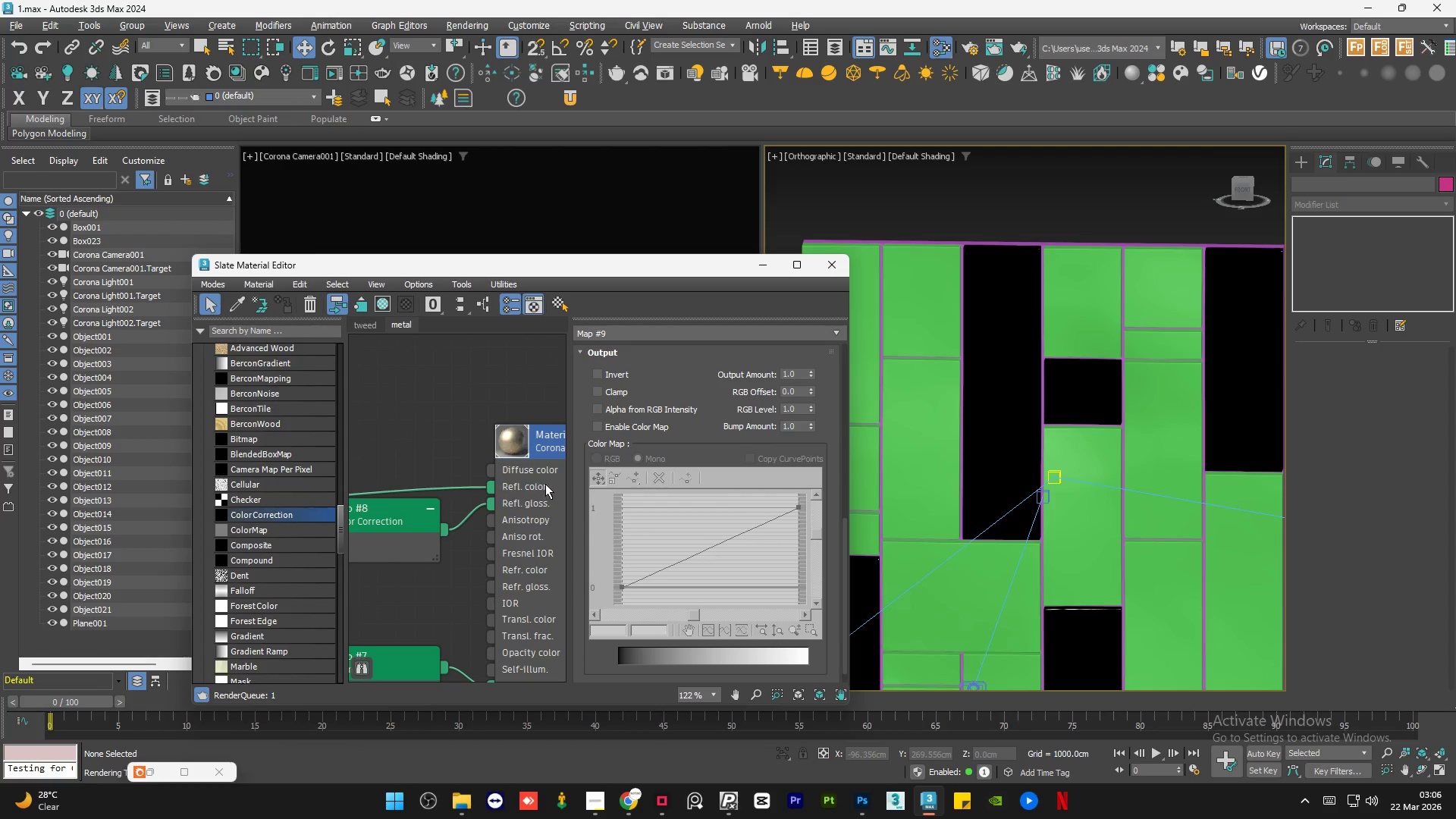 
scroll: coordinate [488, 479], scroll_direction: up, amount: 8.0
 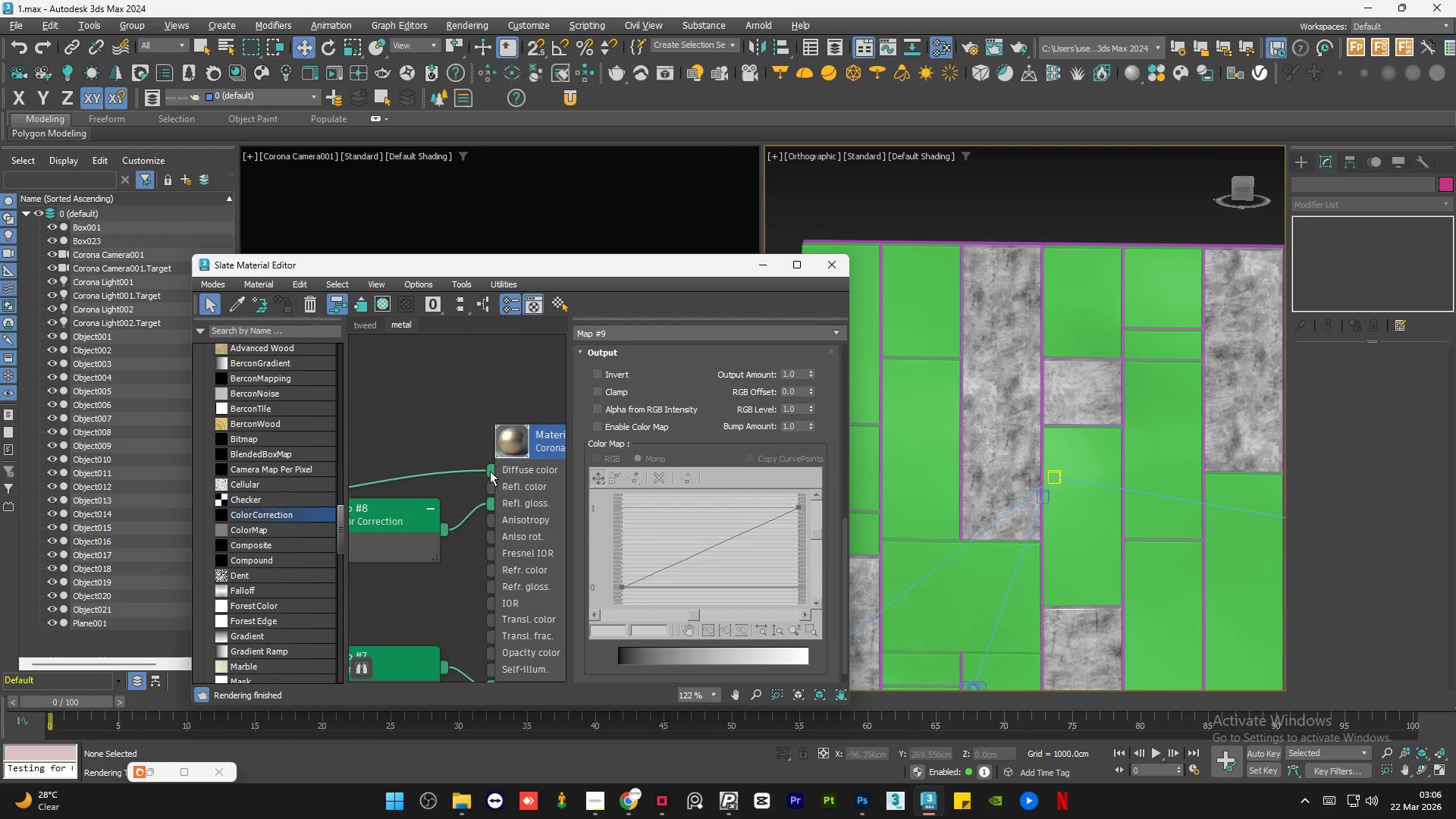 
scroll: coordinate [429, 489], scroll_direction: down, amount: 2.0
 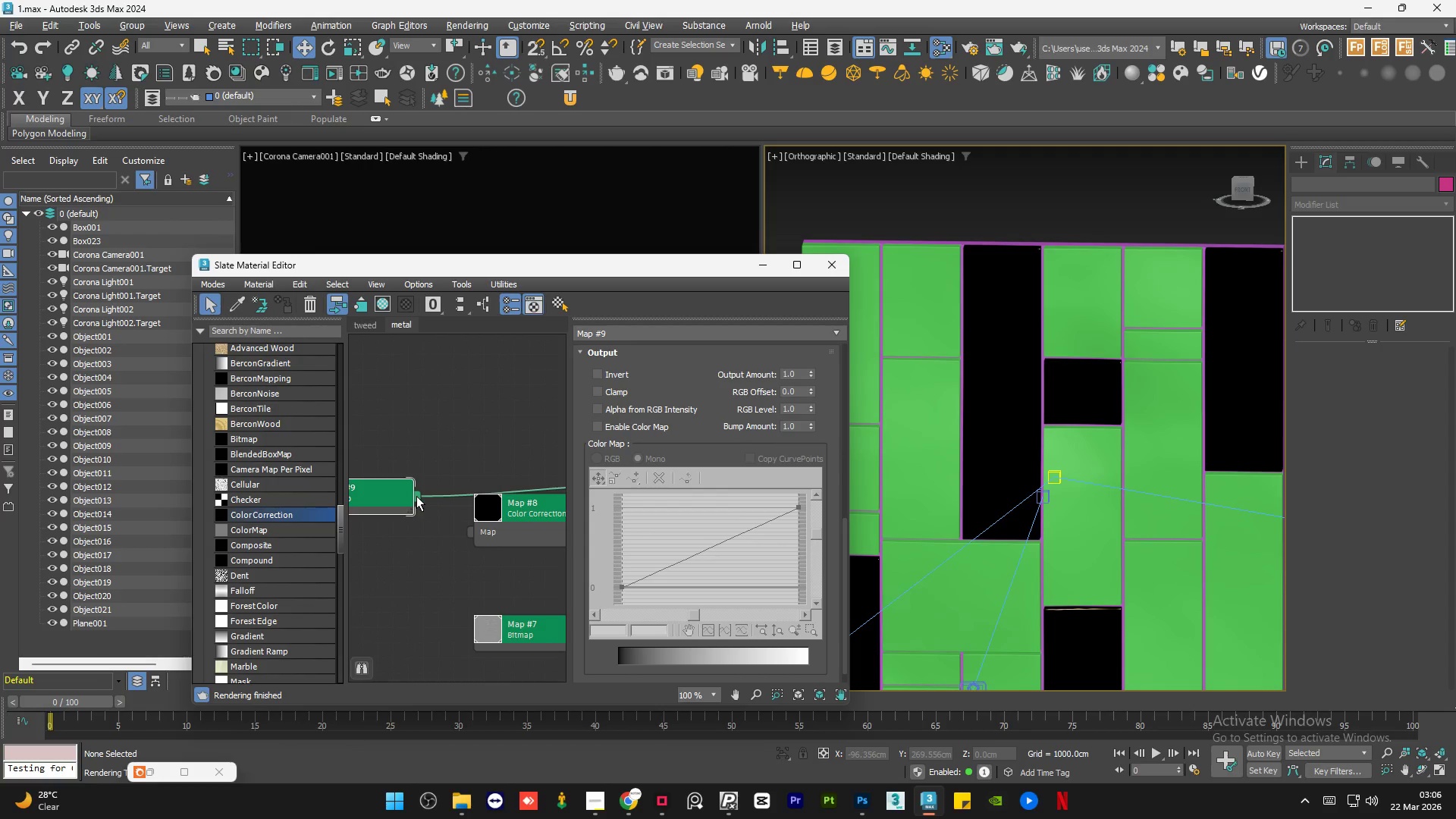 
left_click_drag(start_coordinate=[419, 495], to_coordinate=[469, 533])
 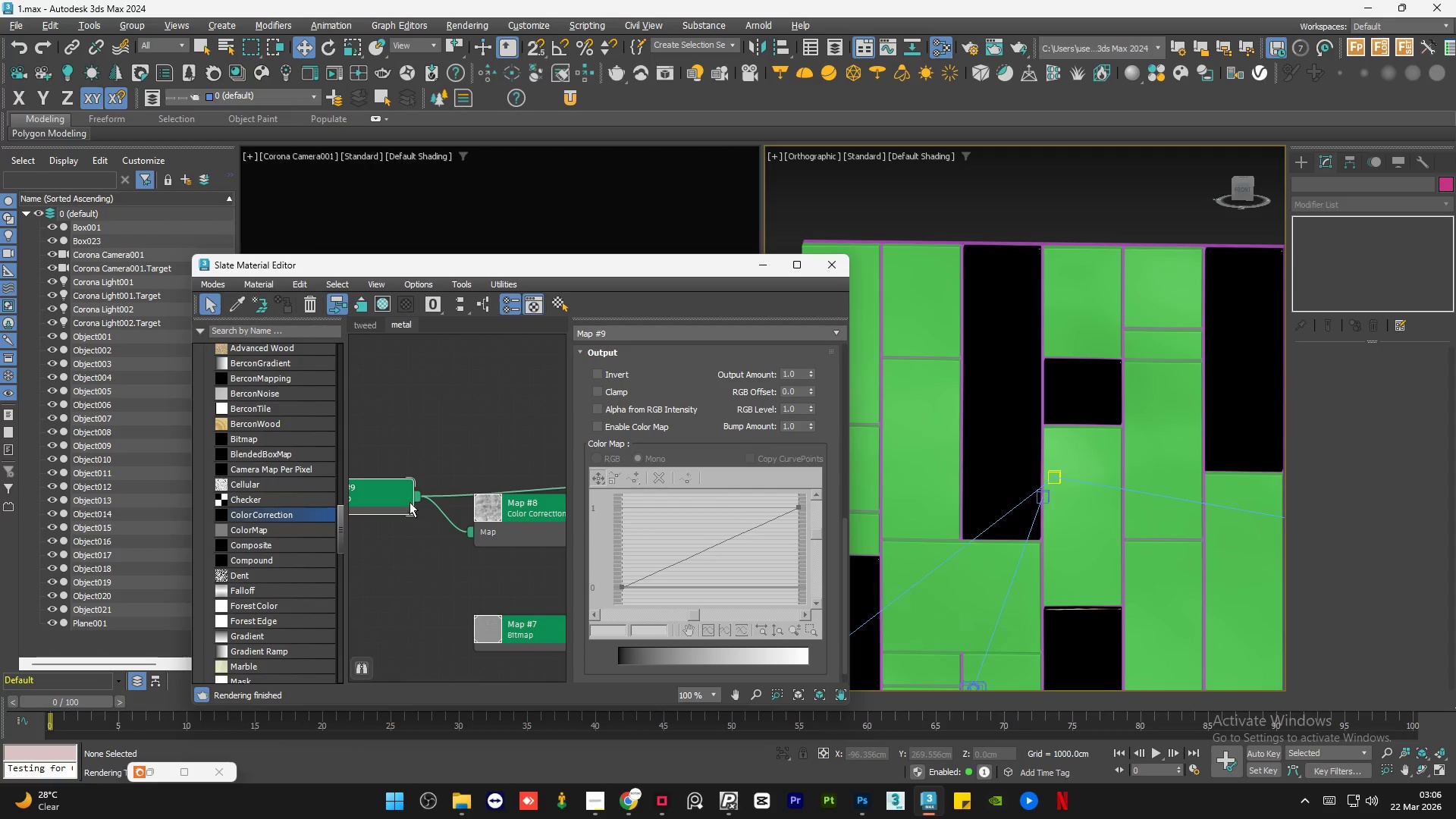 
left_click_drag(start_coordinate=[404, 502], to_coordinate=[413, 482])
 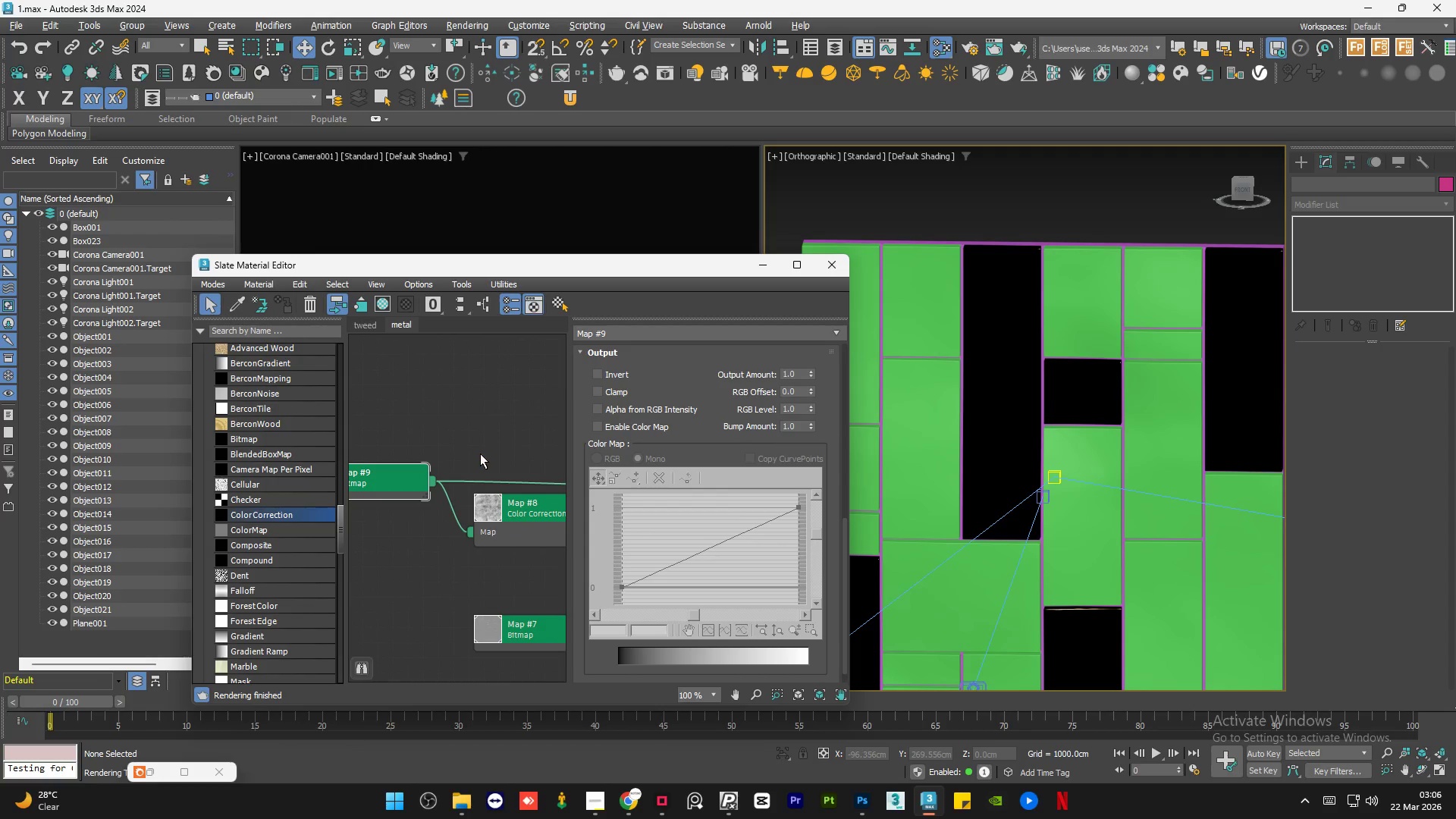 
left_click([416, 472])
 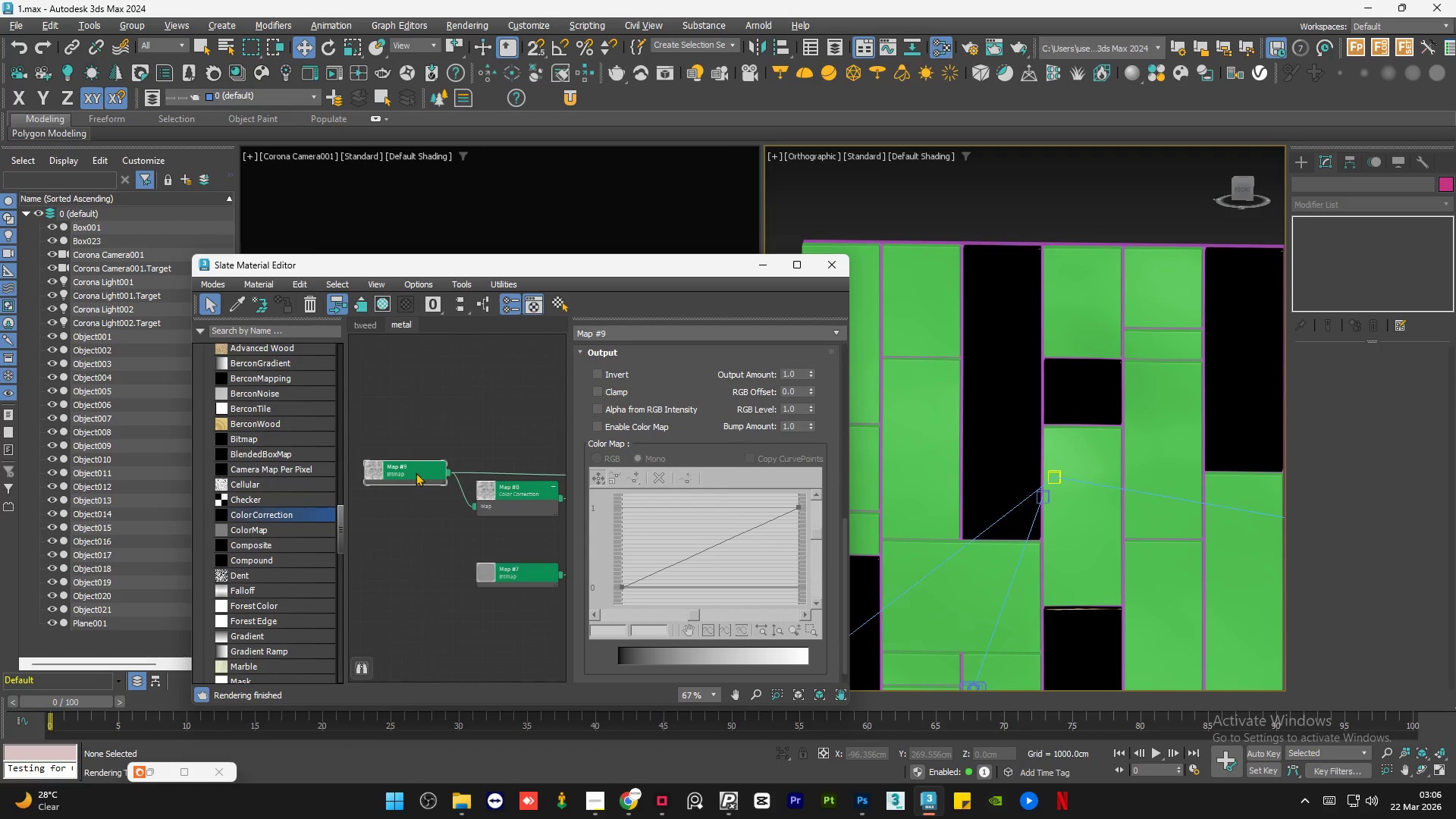 
scroll: coordinate [482, 453], scroll_direction: down, amount: 3.0
 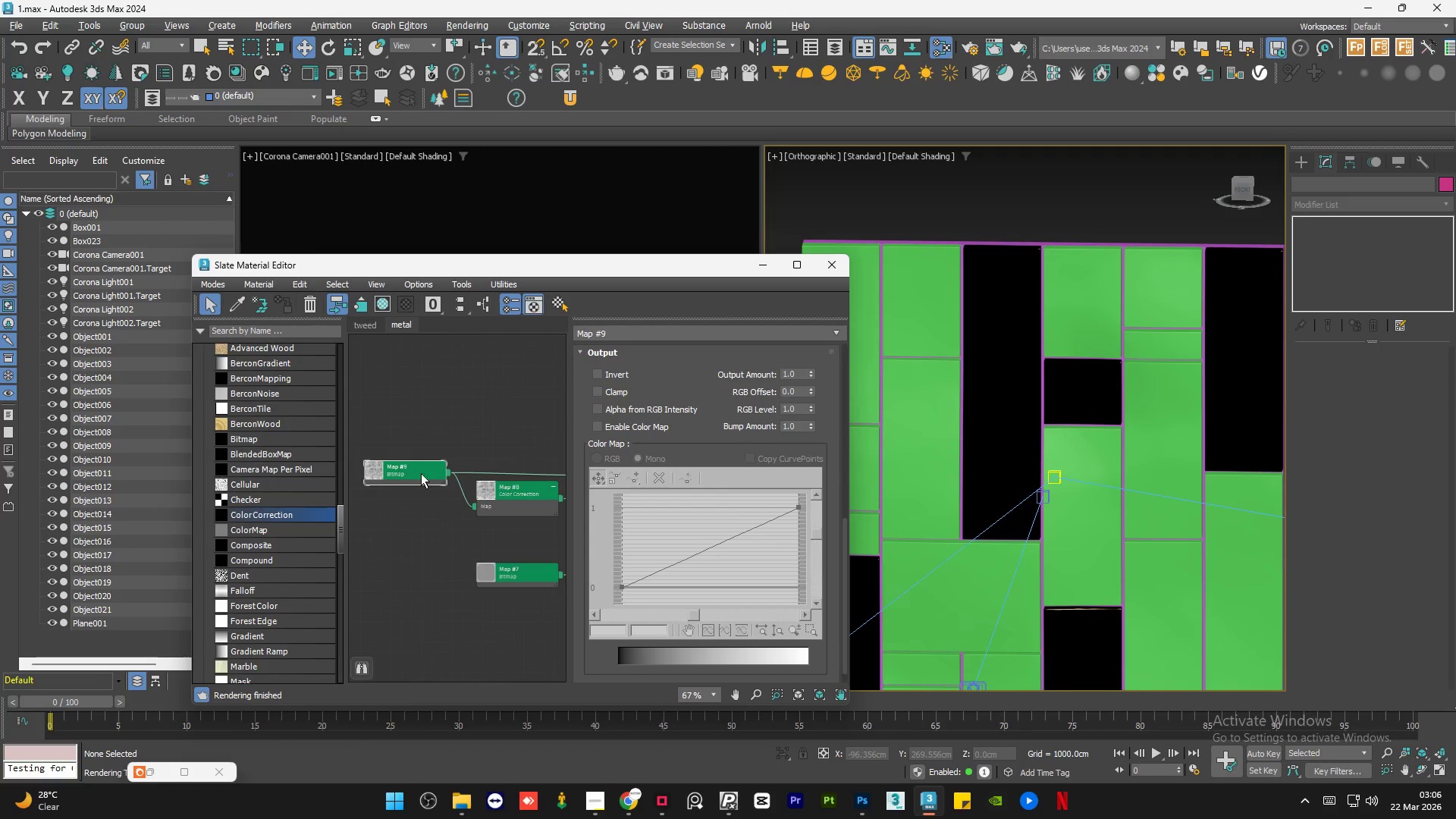 
double_click([416, 472])
 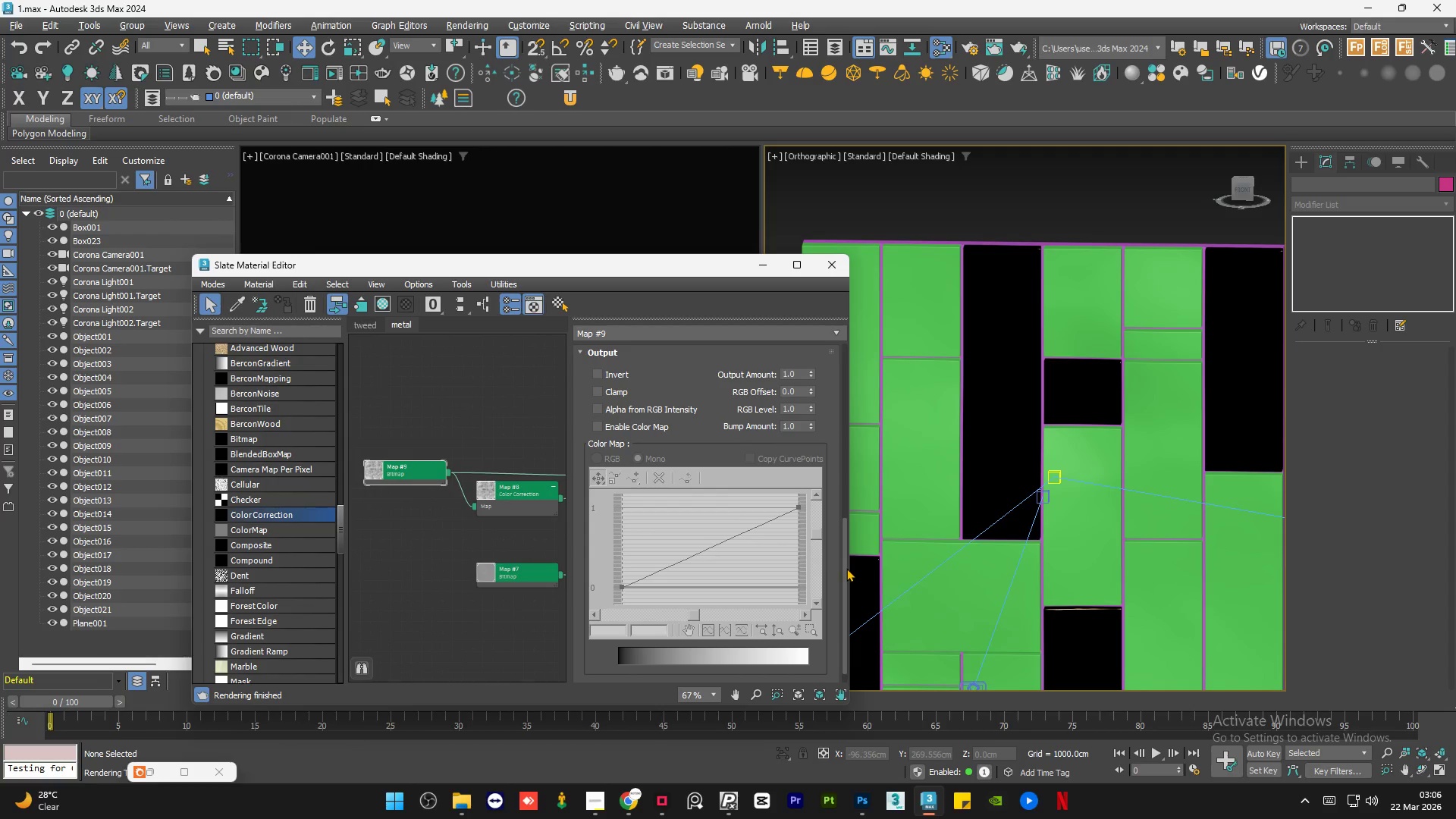 
left_click_drag(start_coordinate=[846, 568], to_coordinate=[867, 298])
 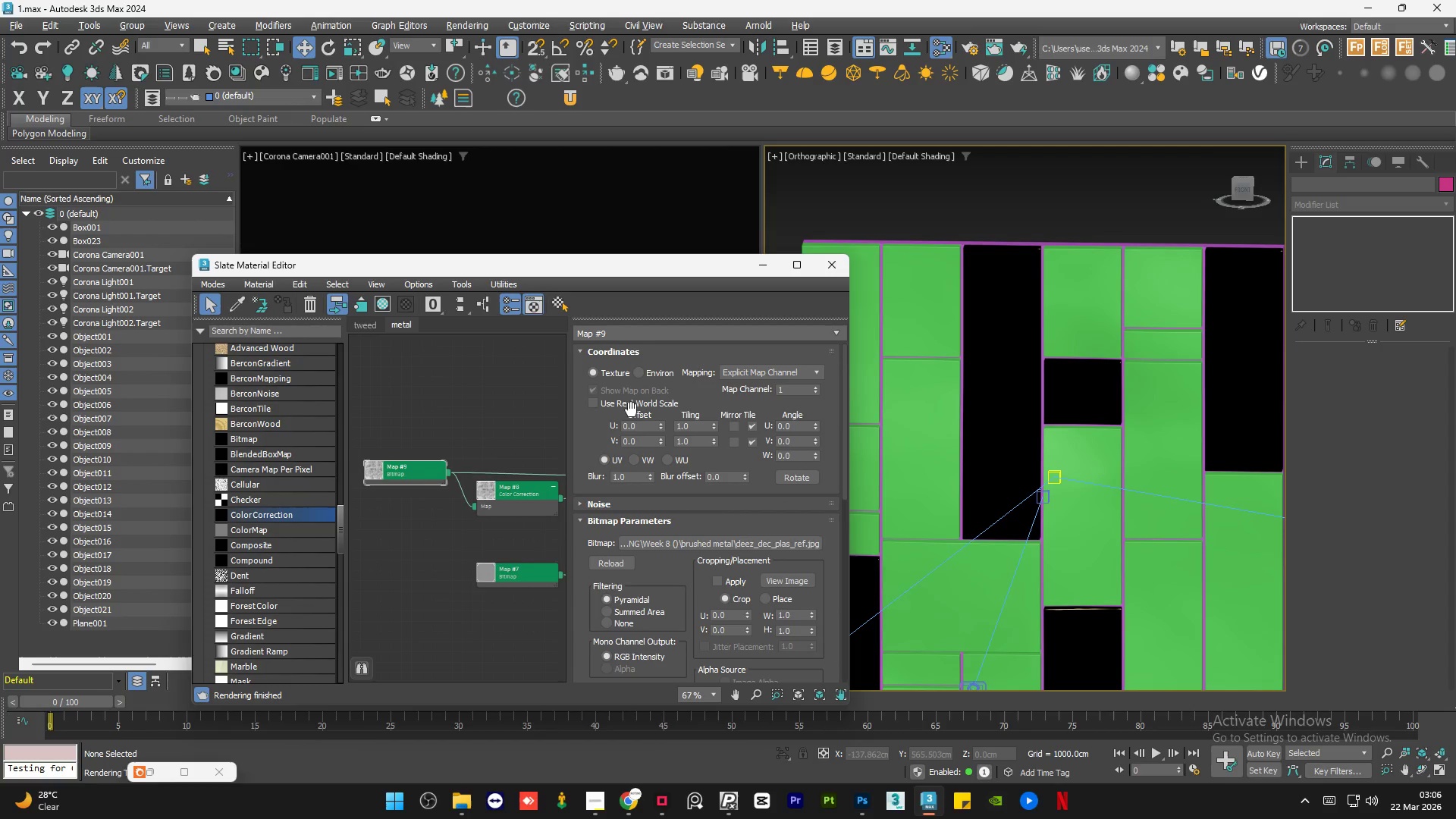 
left_click([637, 403])
 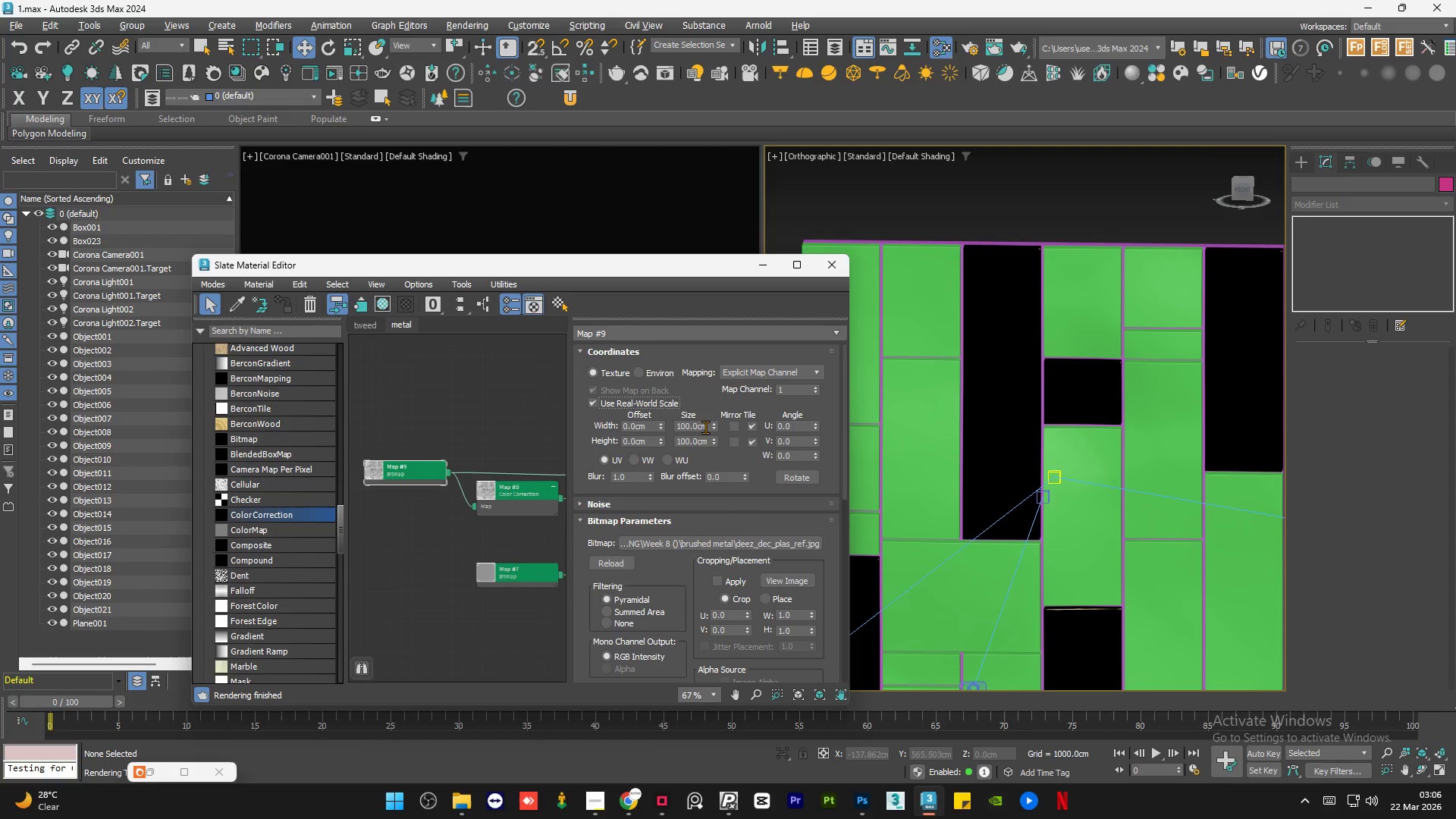 
double_click([705, 427])
 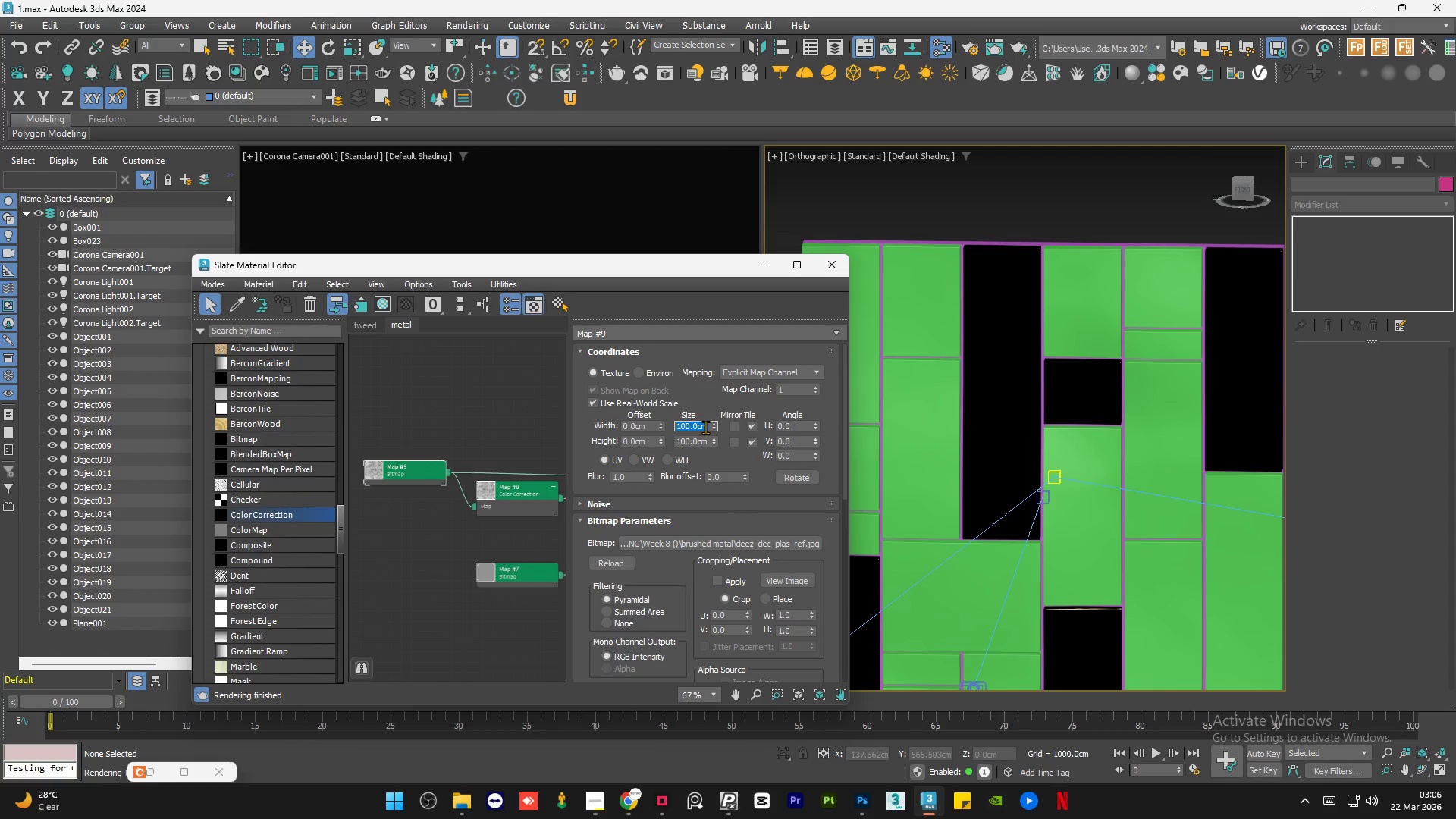 
key(Numpad1)
 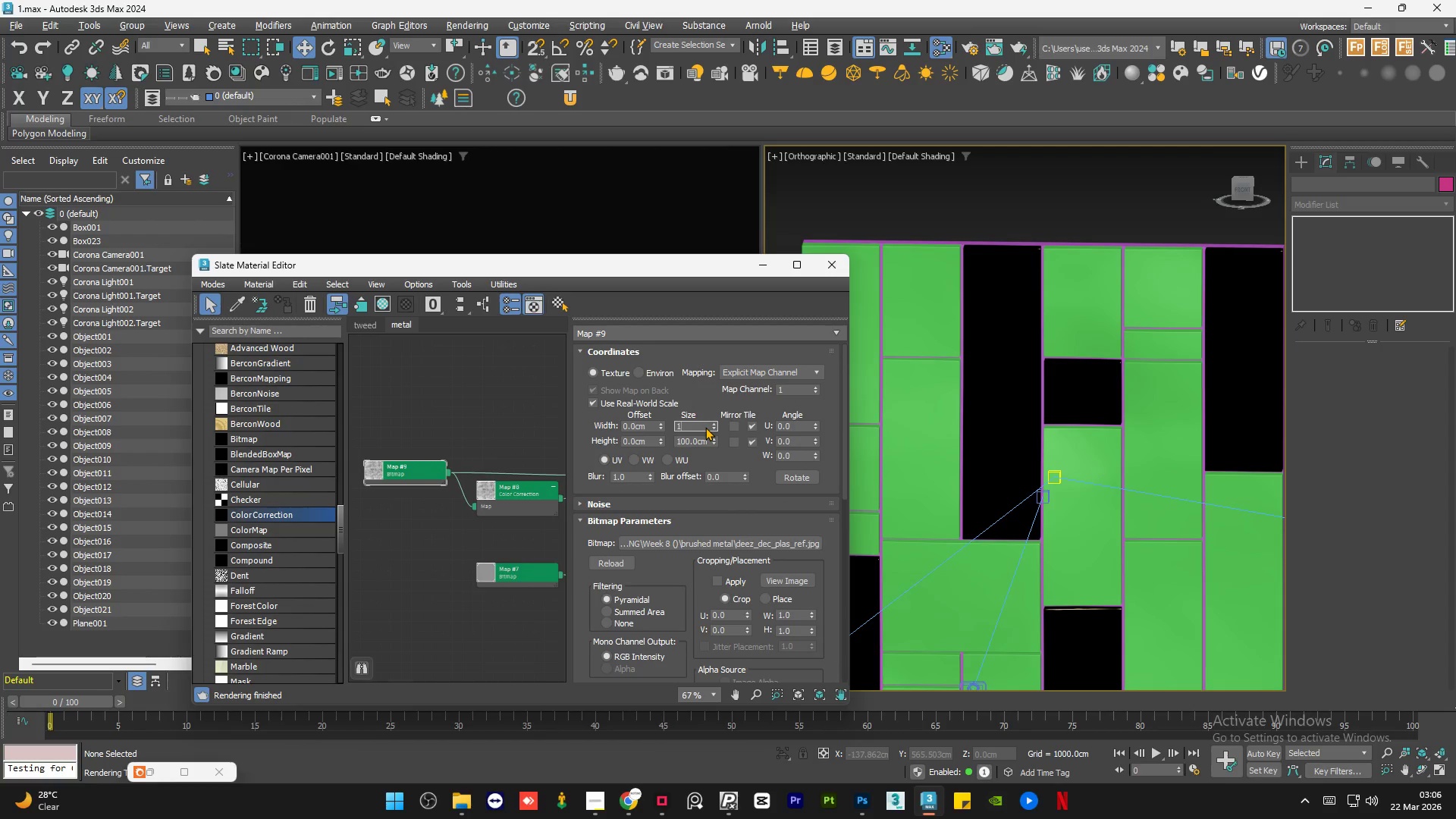 
key(Numpad3)
 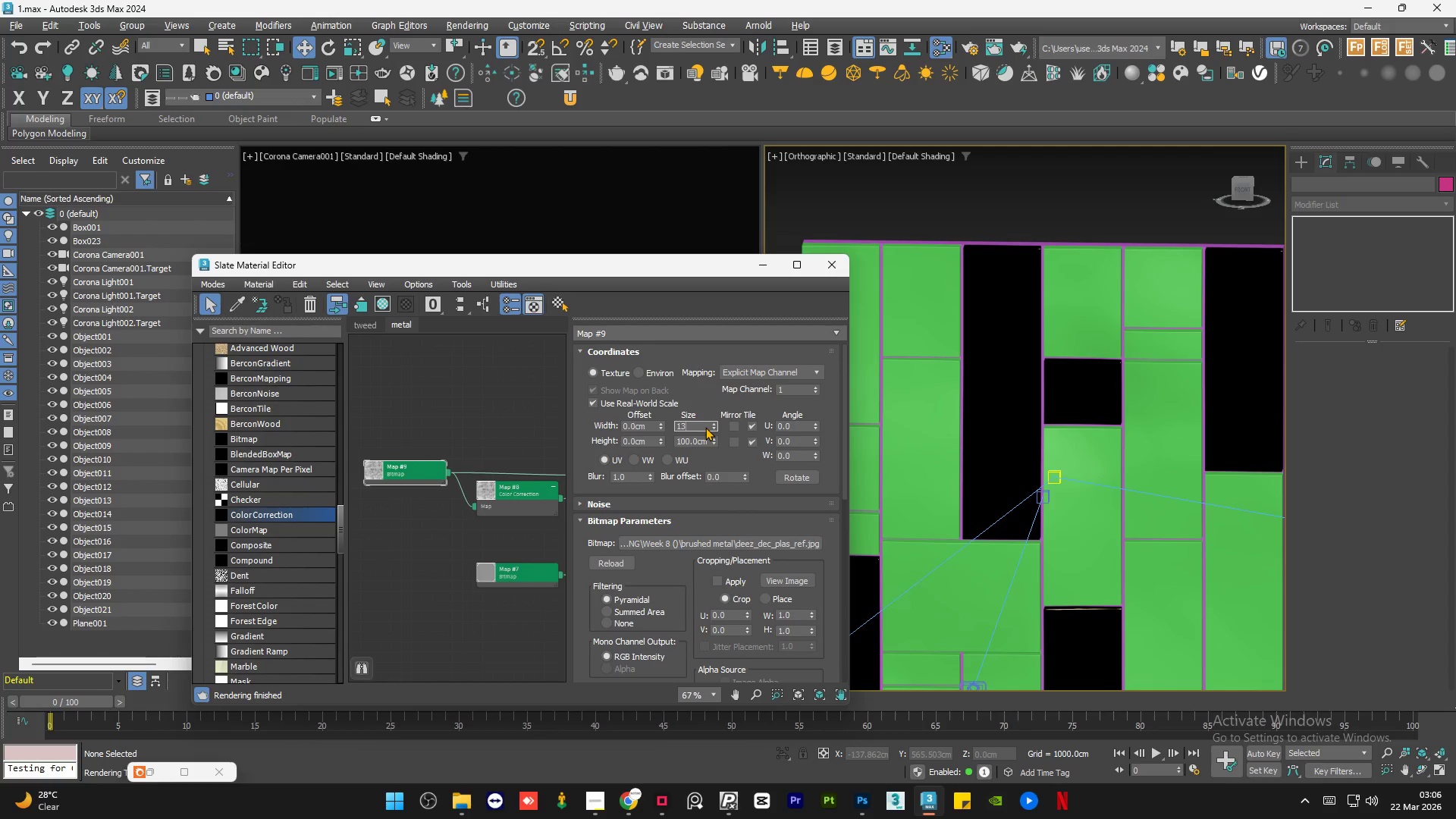 
key(Numpad0)
 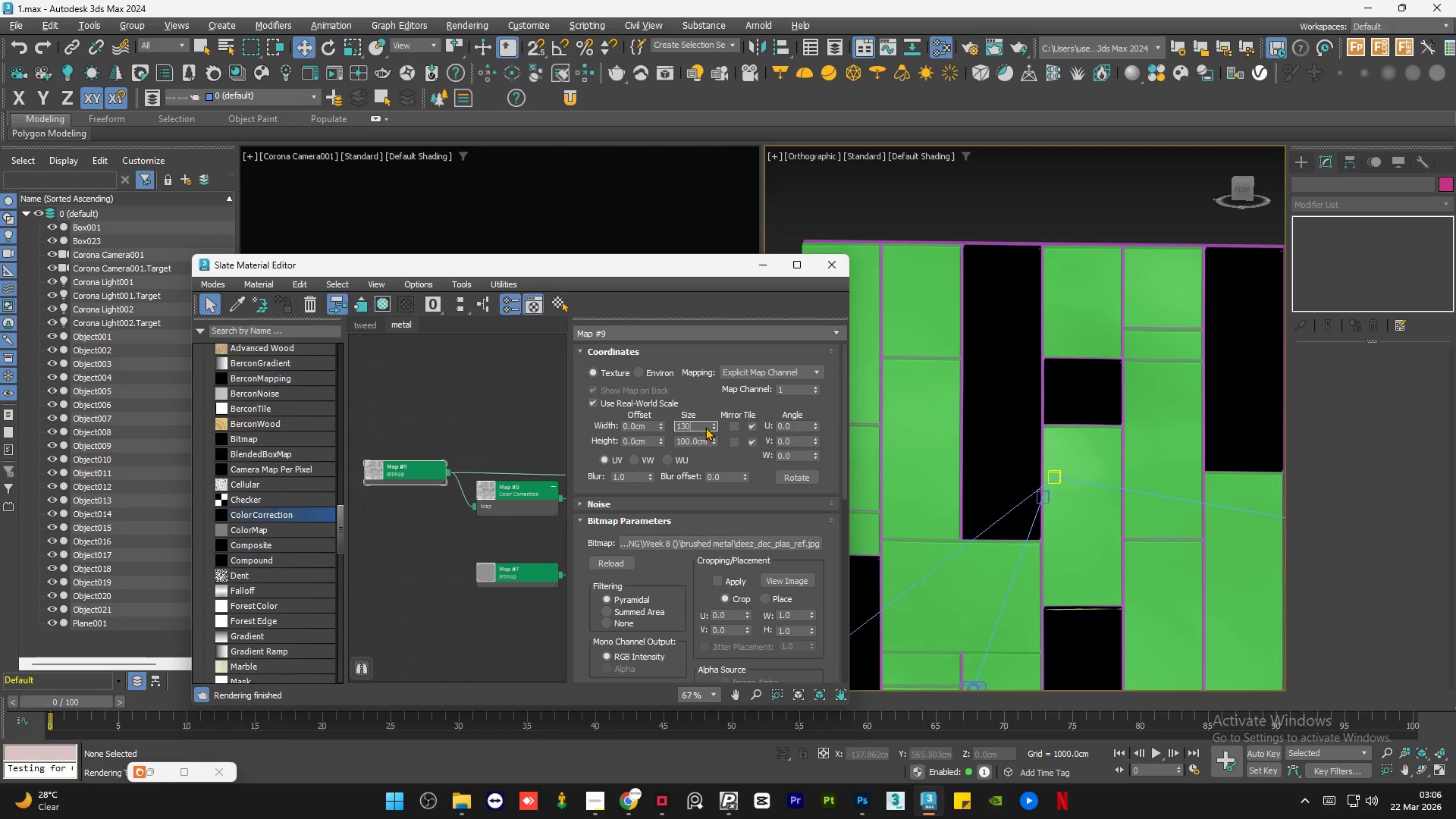 
key(NumpadEnter)
 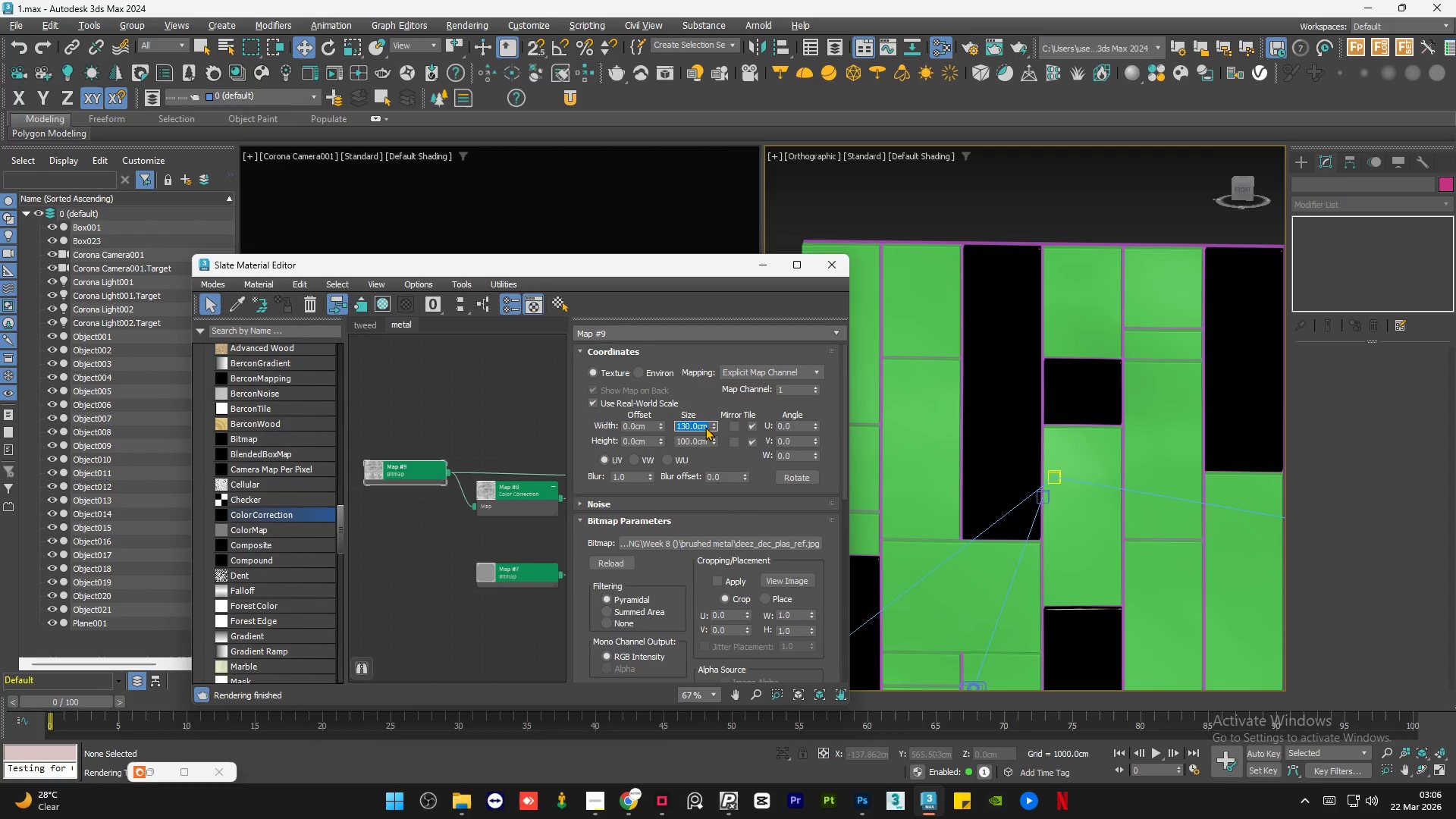 
key(Numpad1)
 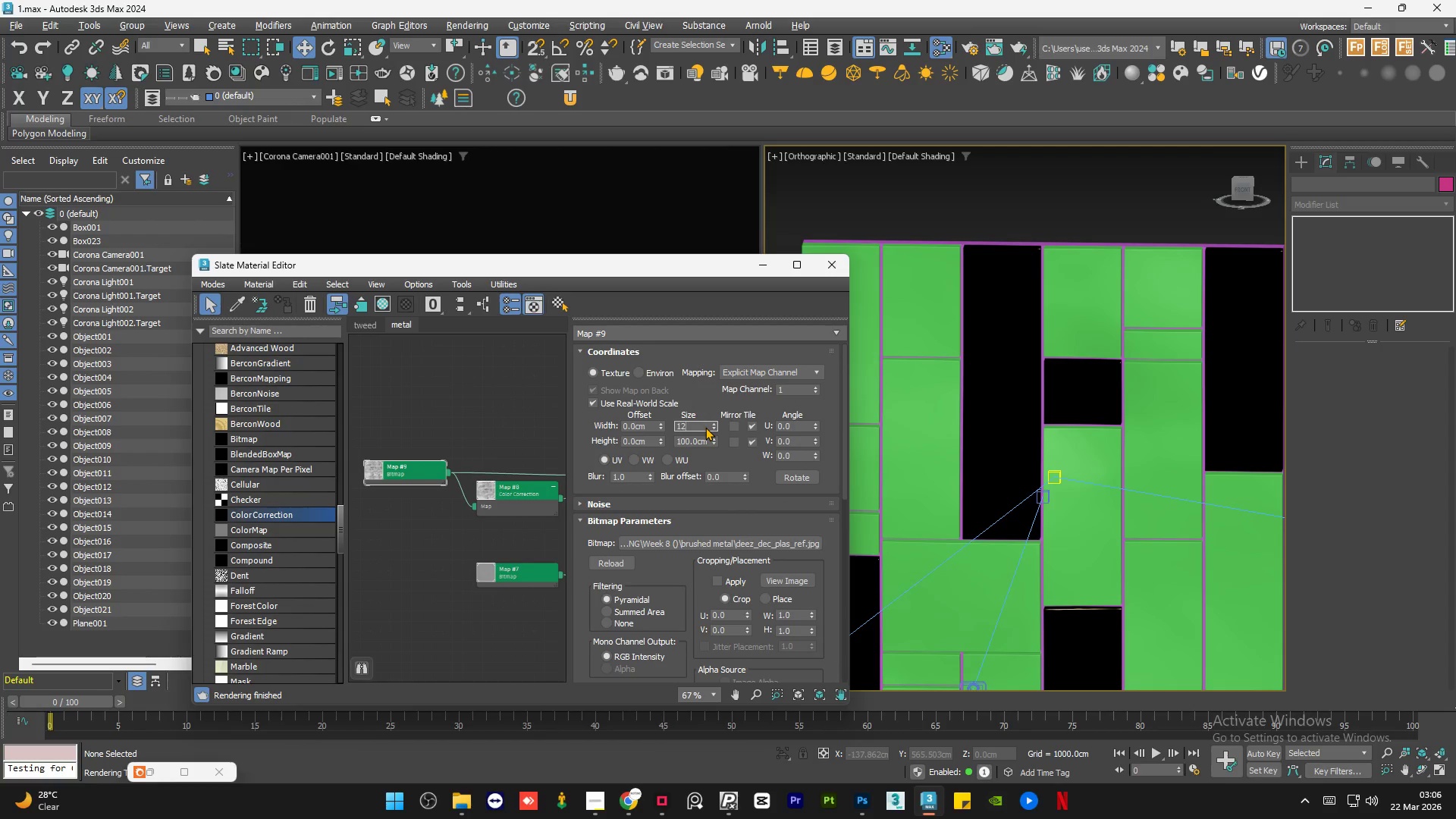 
key(Numpad2)
 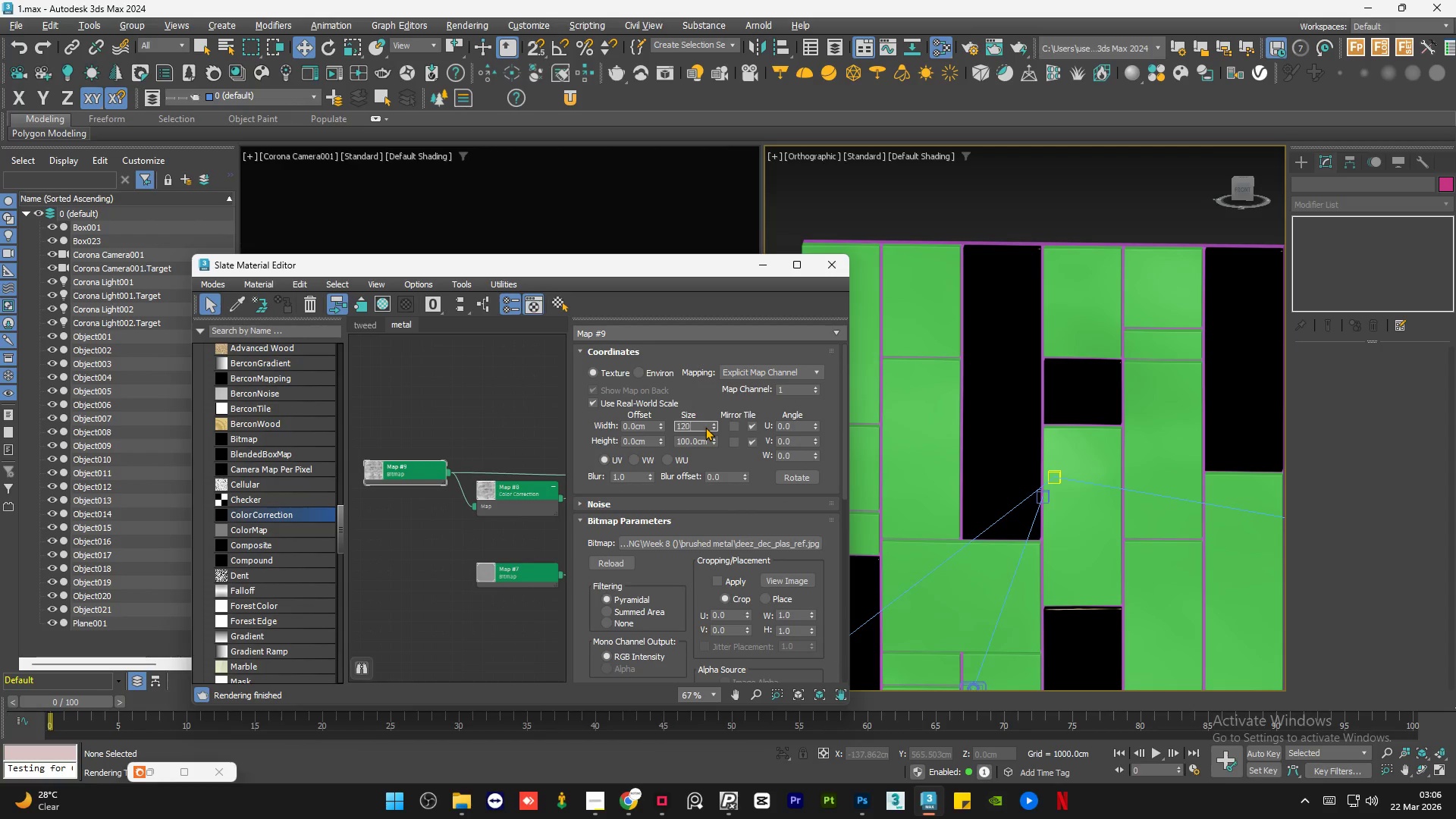 
key(Numpad0)
 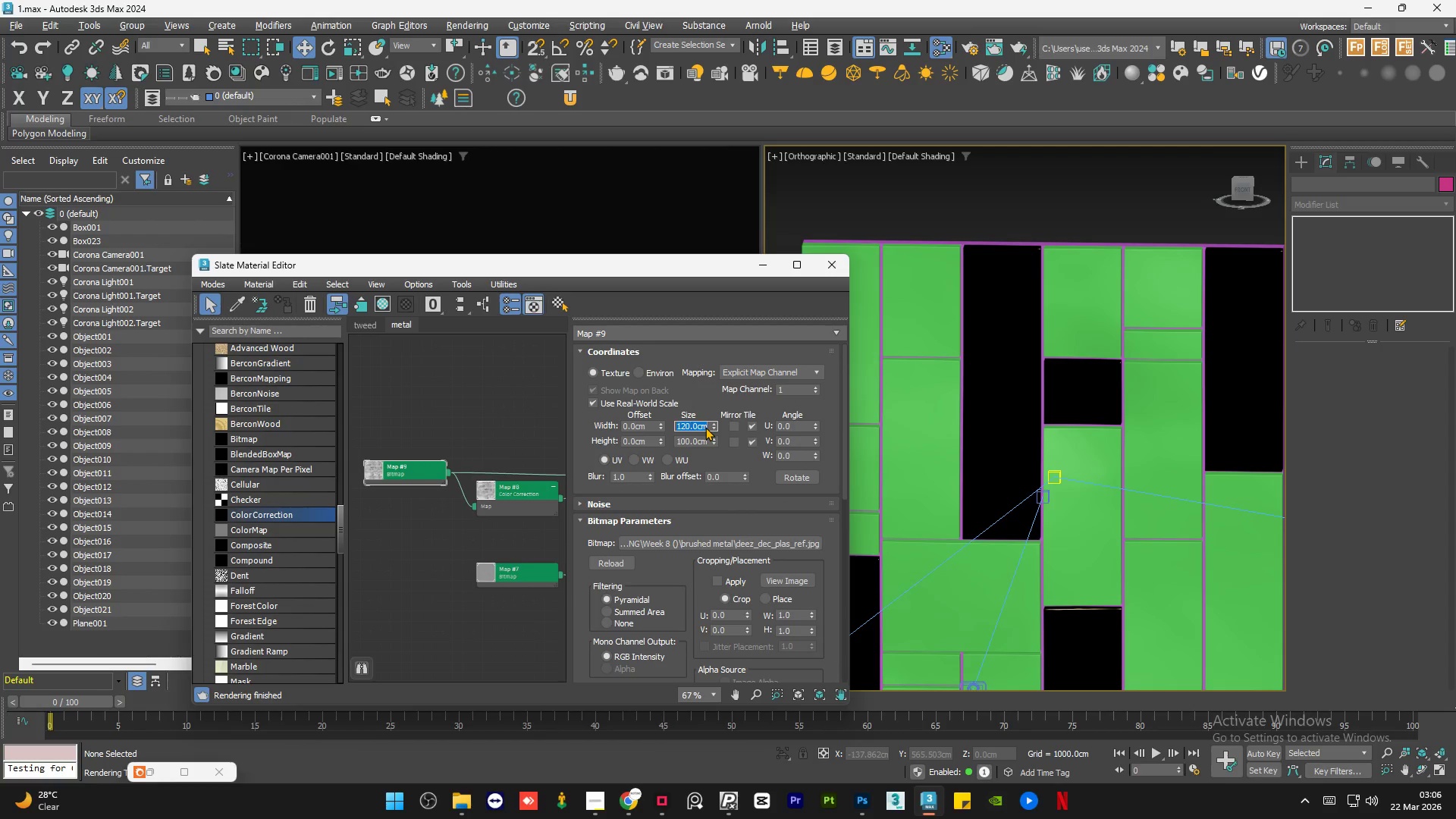 
key(NumpadEnter)
 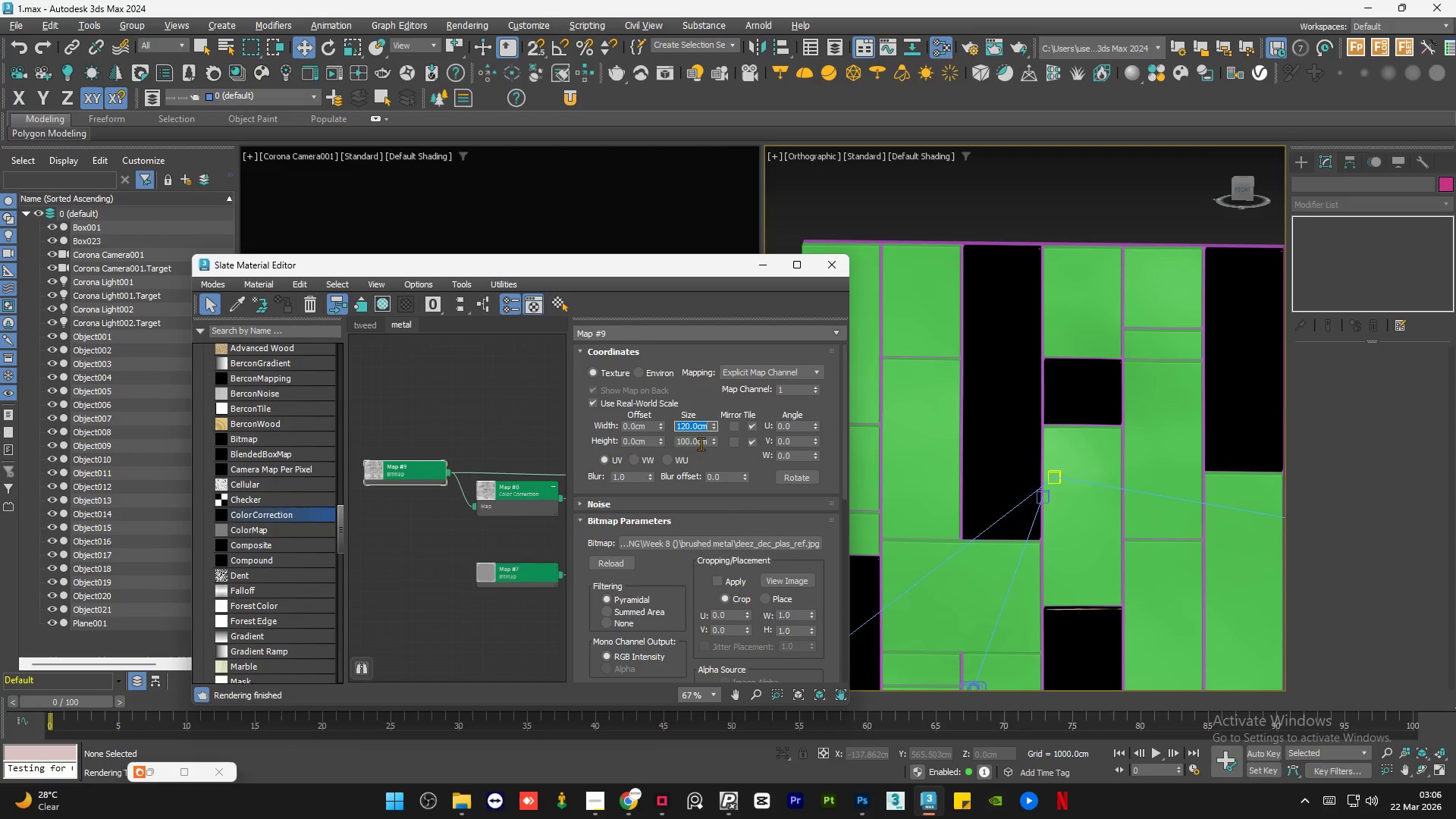 
double_click([701, 444])
 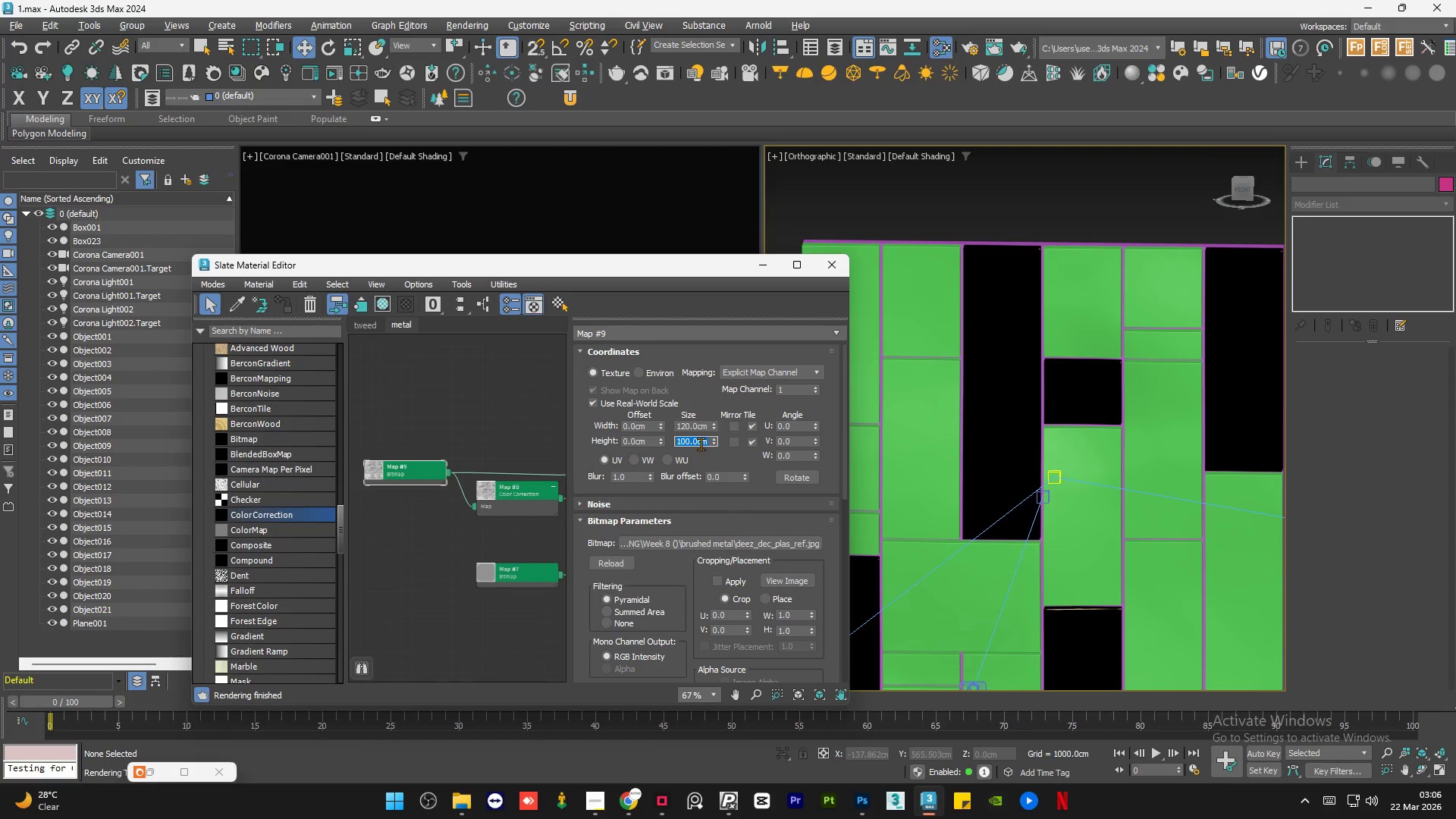 
key(Numpad1)
 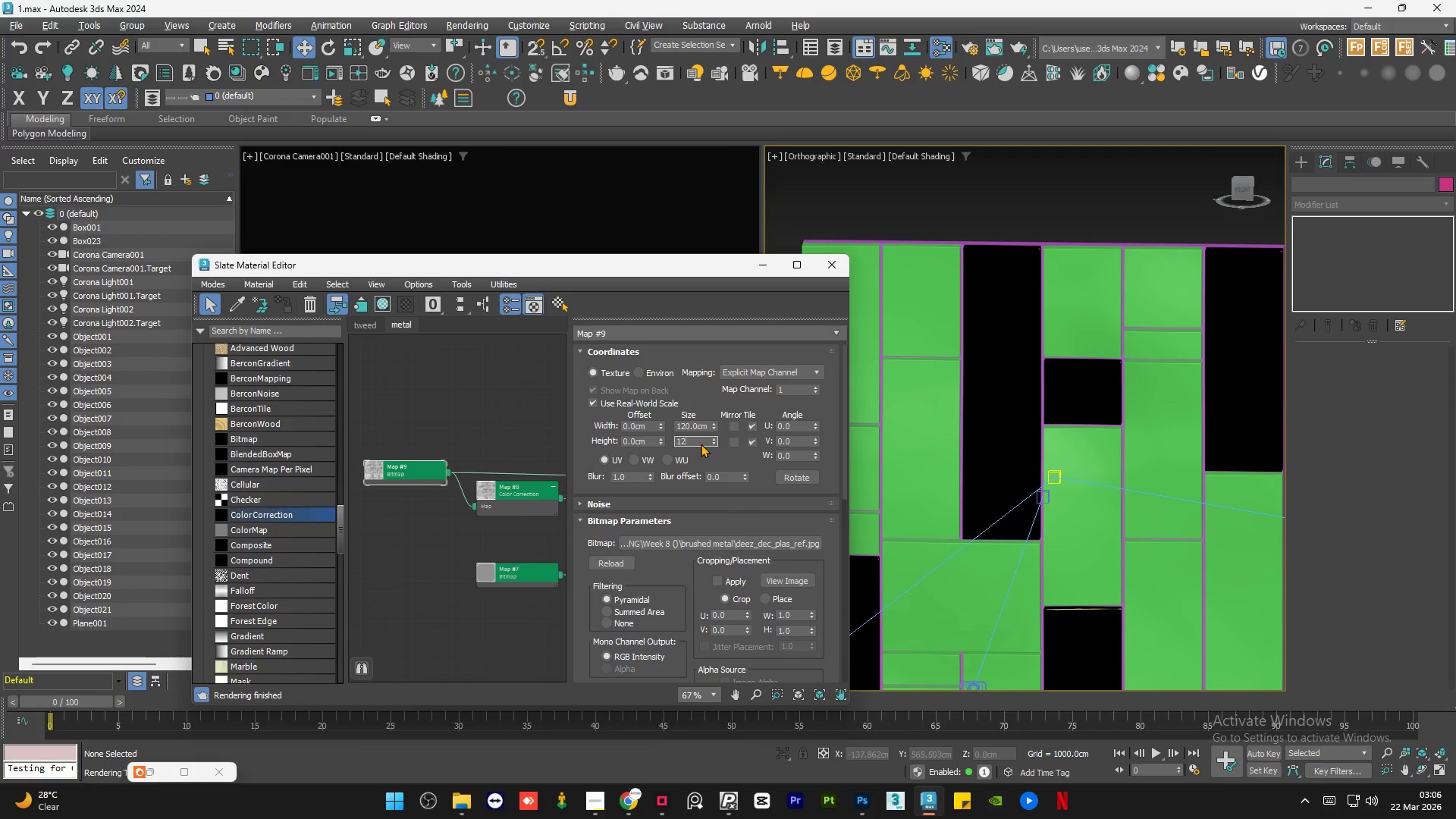 
key(Numpad2)
 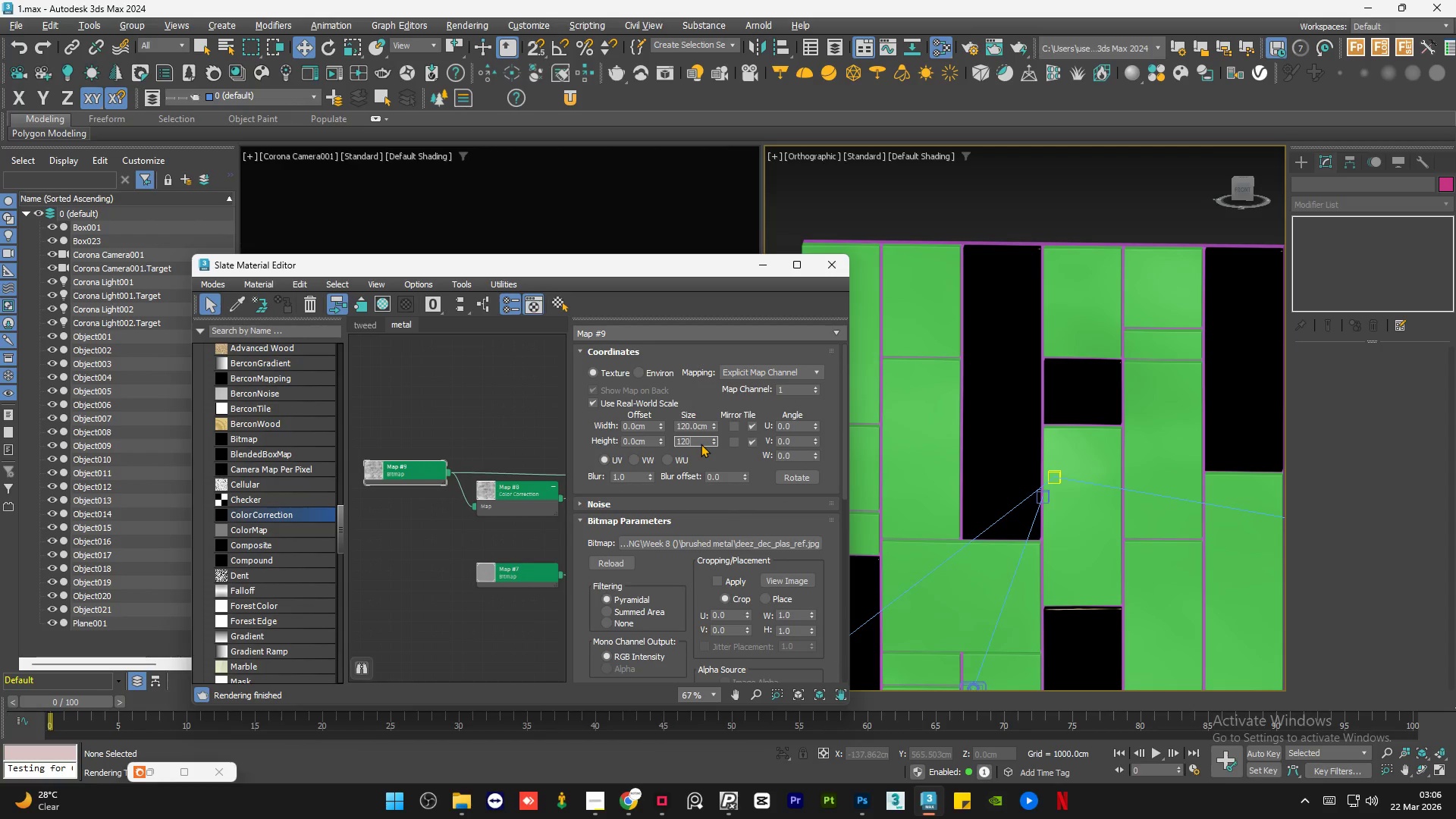 
key(Numpad0)
 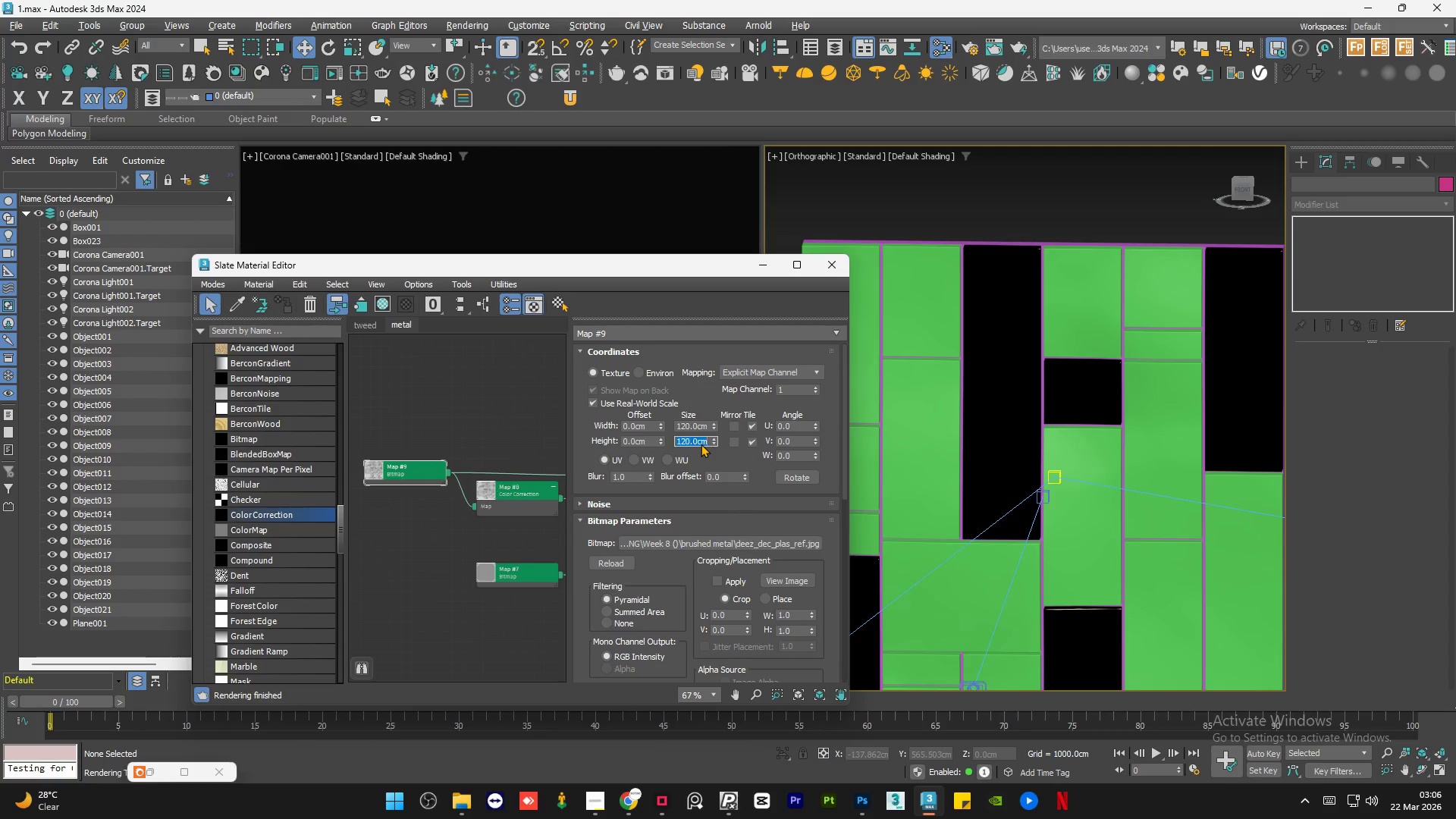 
key(NumpadEnter)
 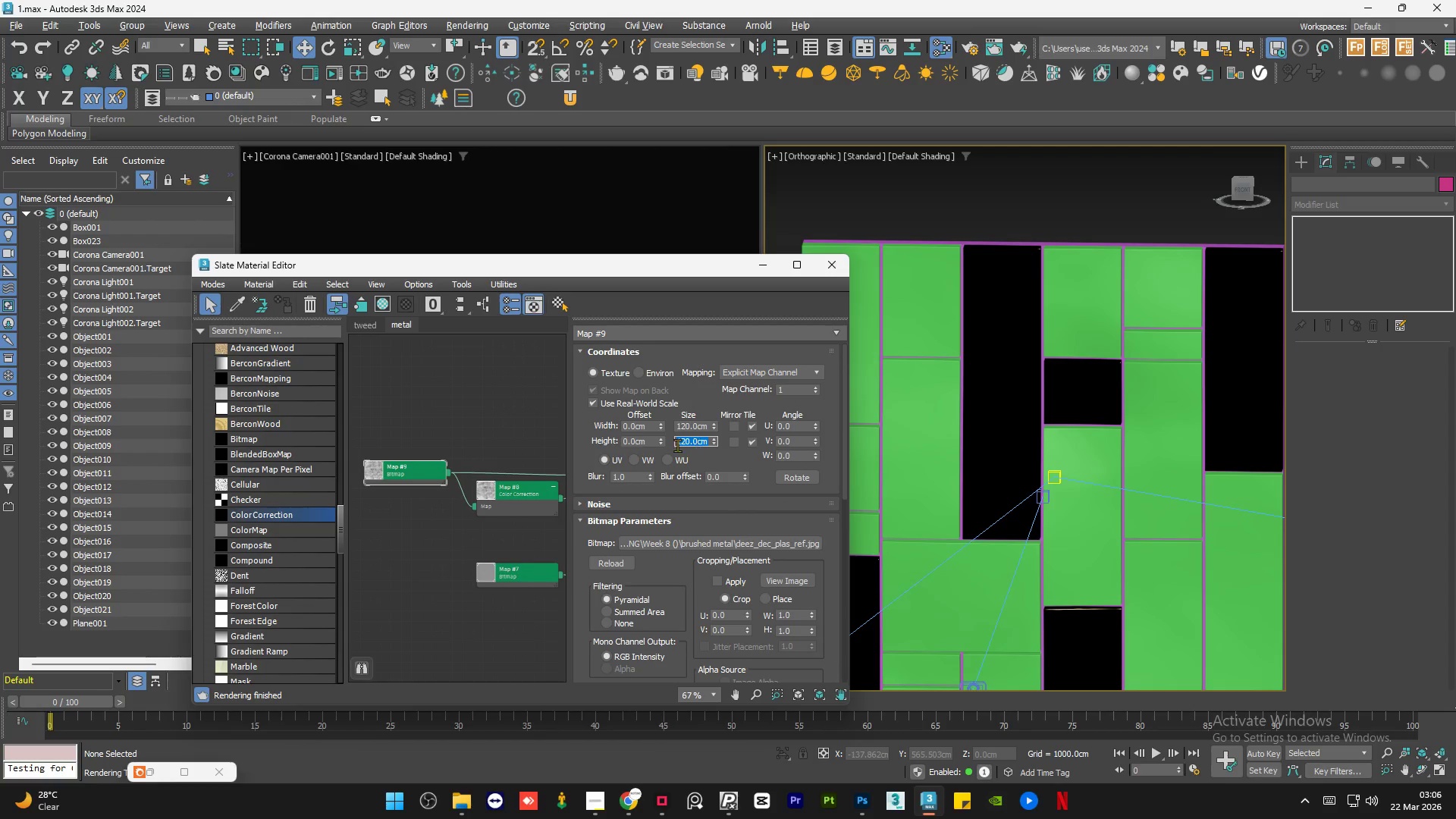 
left_click([399, 376])
 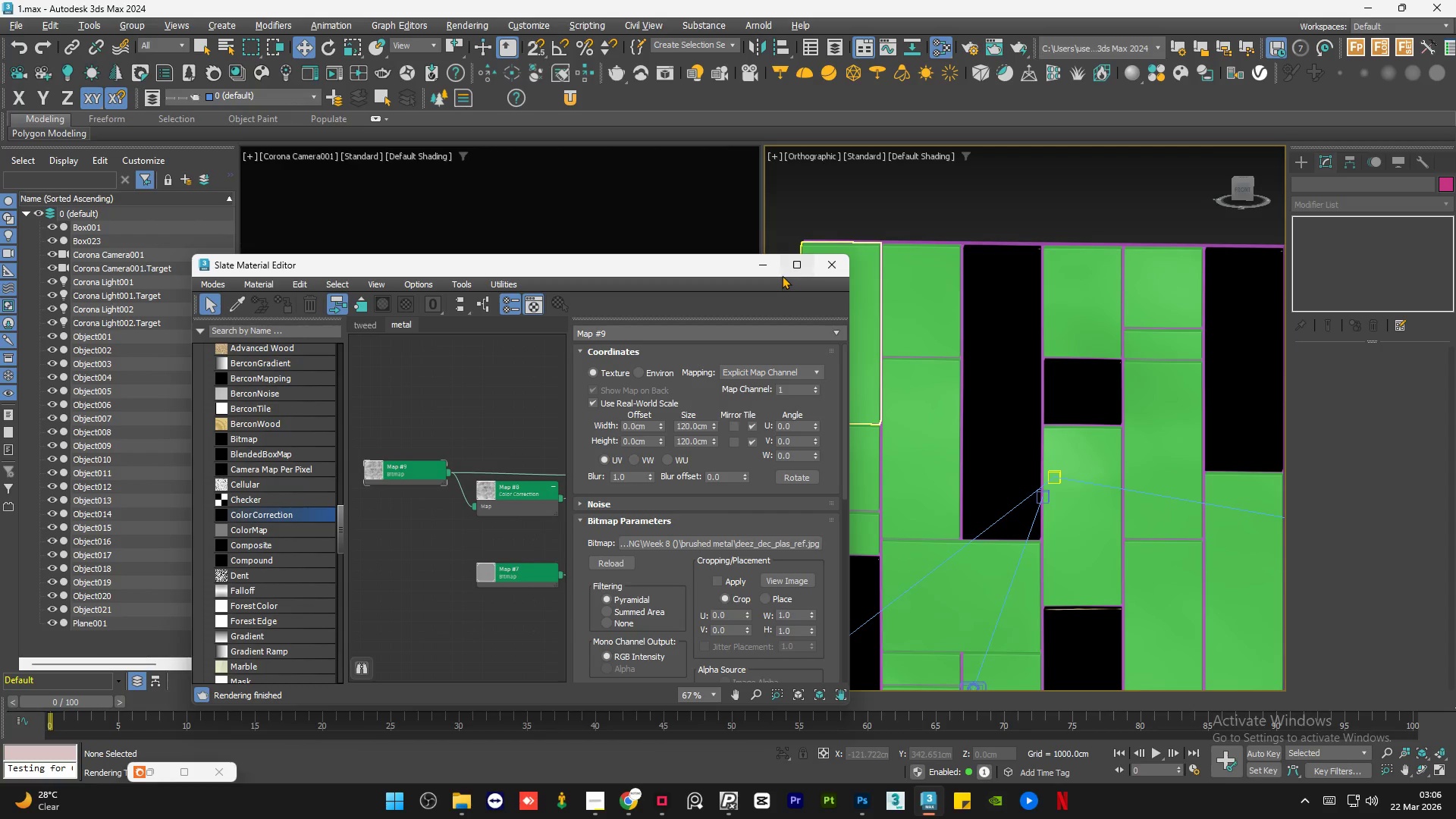 
left_click([771, 272])
 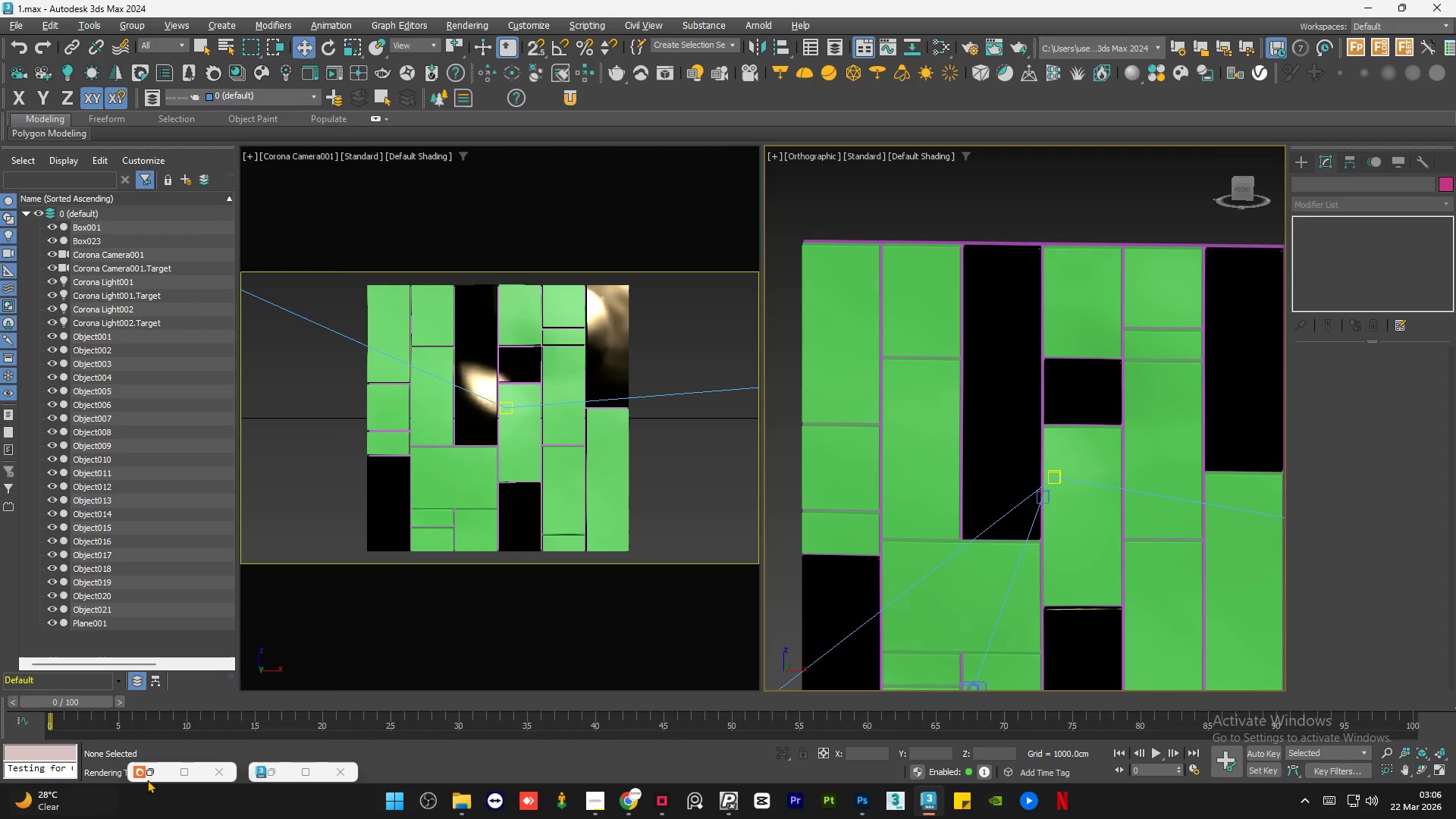 
left_click([158, 764])
 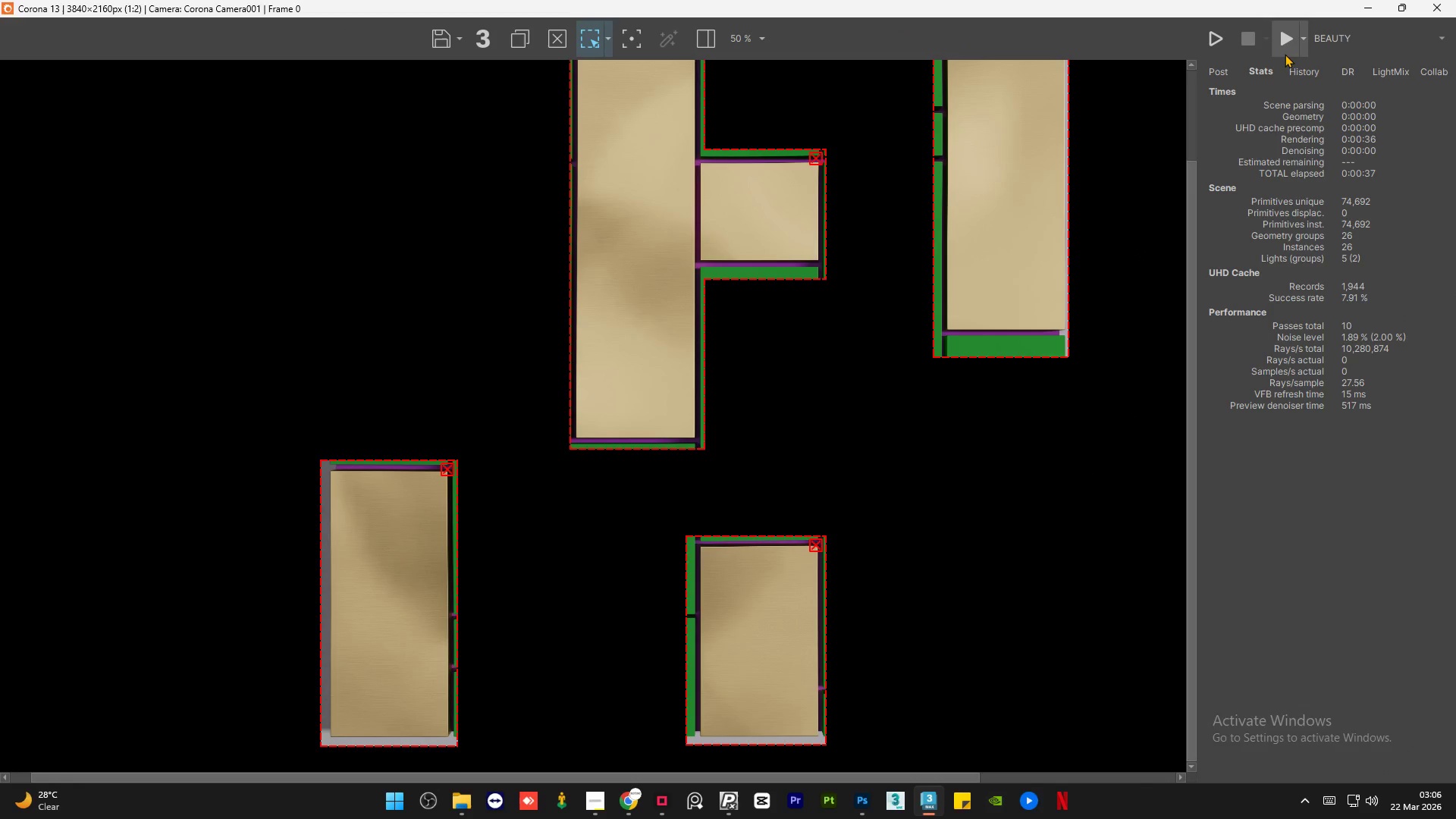 
left_click([1290, 42])
 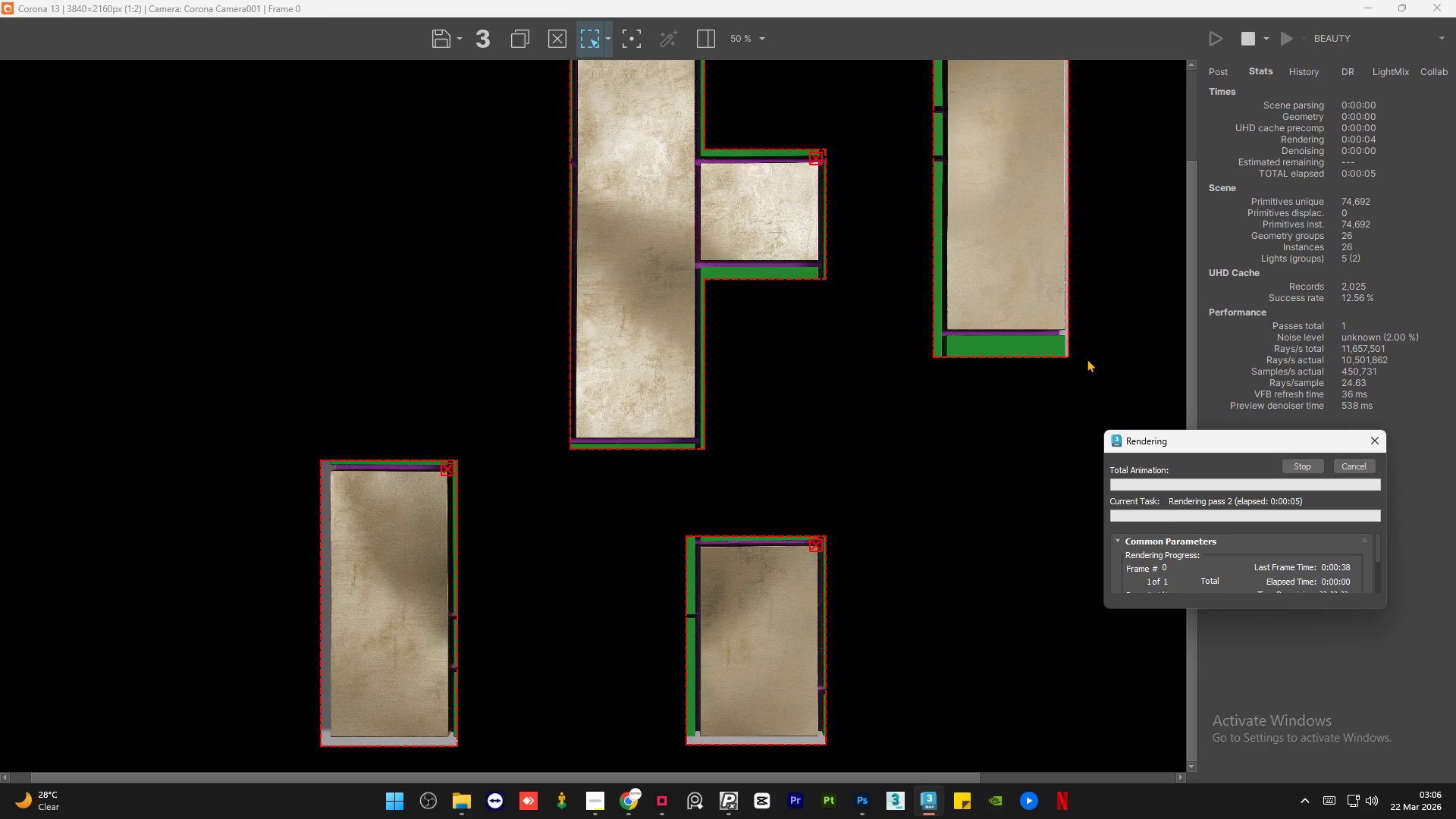 
wait(7.53)
 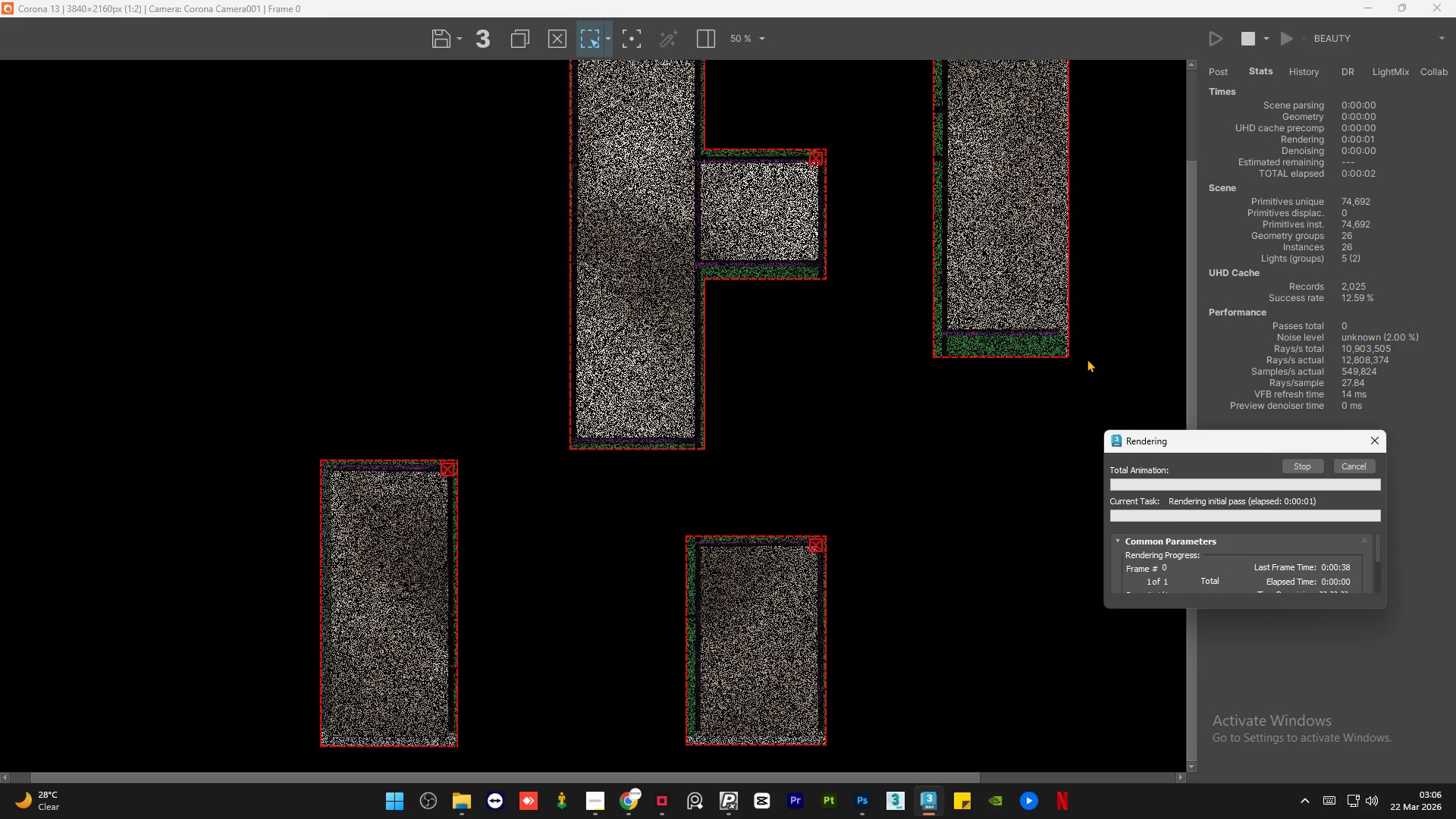 
scroll: coordinate [710, 255], scroll_direction: up, amount: 2.0
 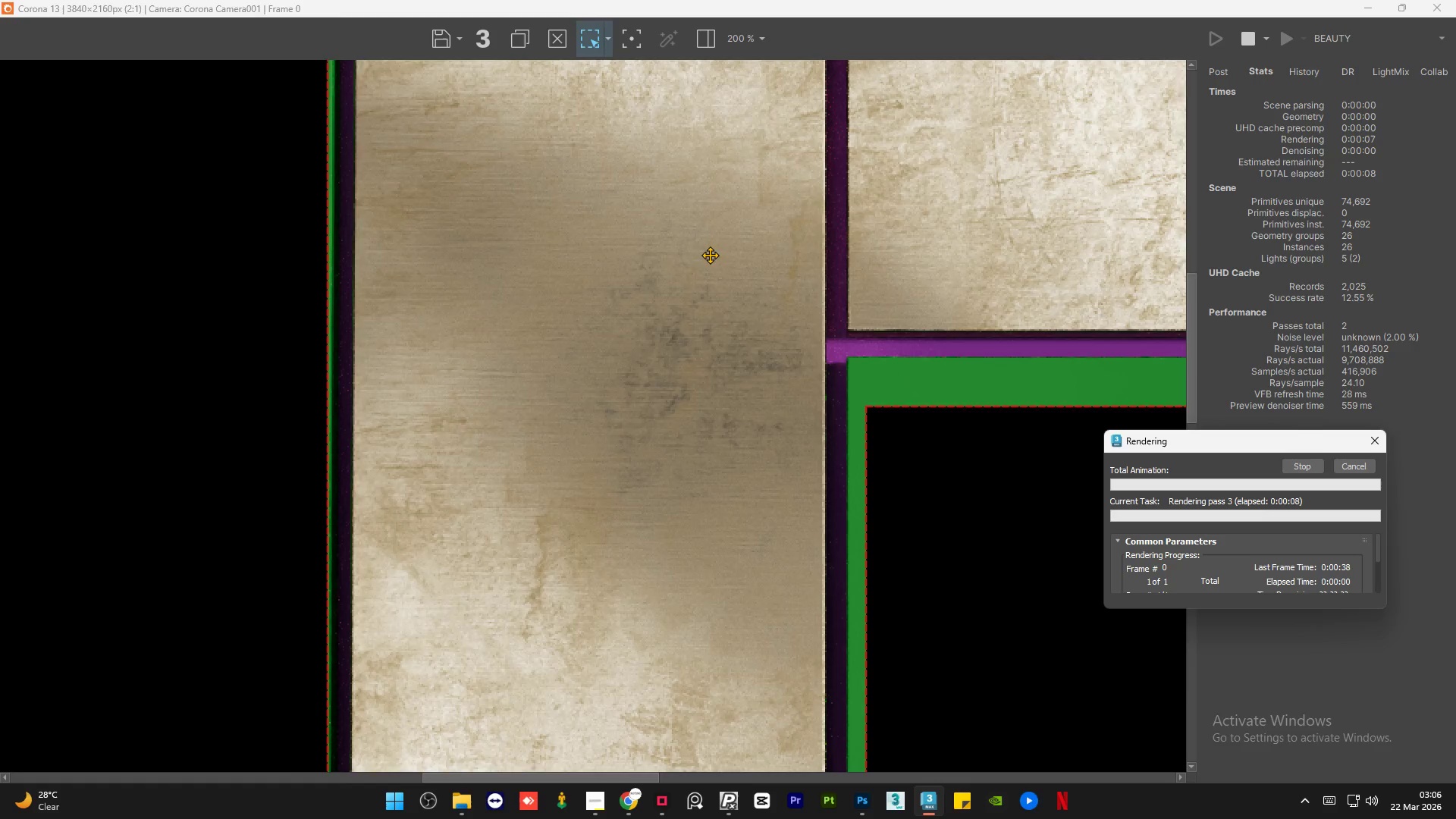 
scroll: coordinate [733, 310], scroll_direction: down, amount: 2.0
 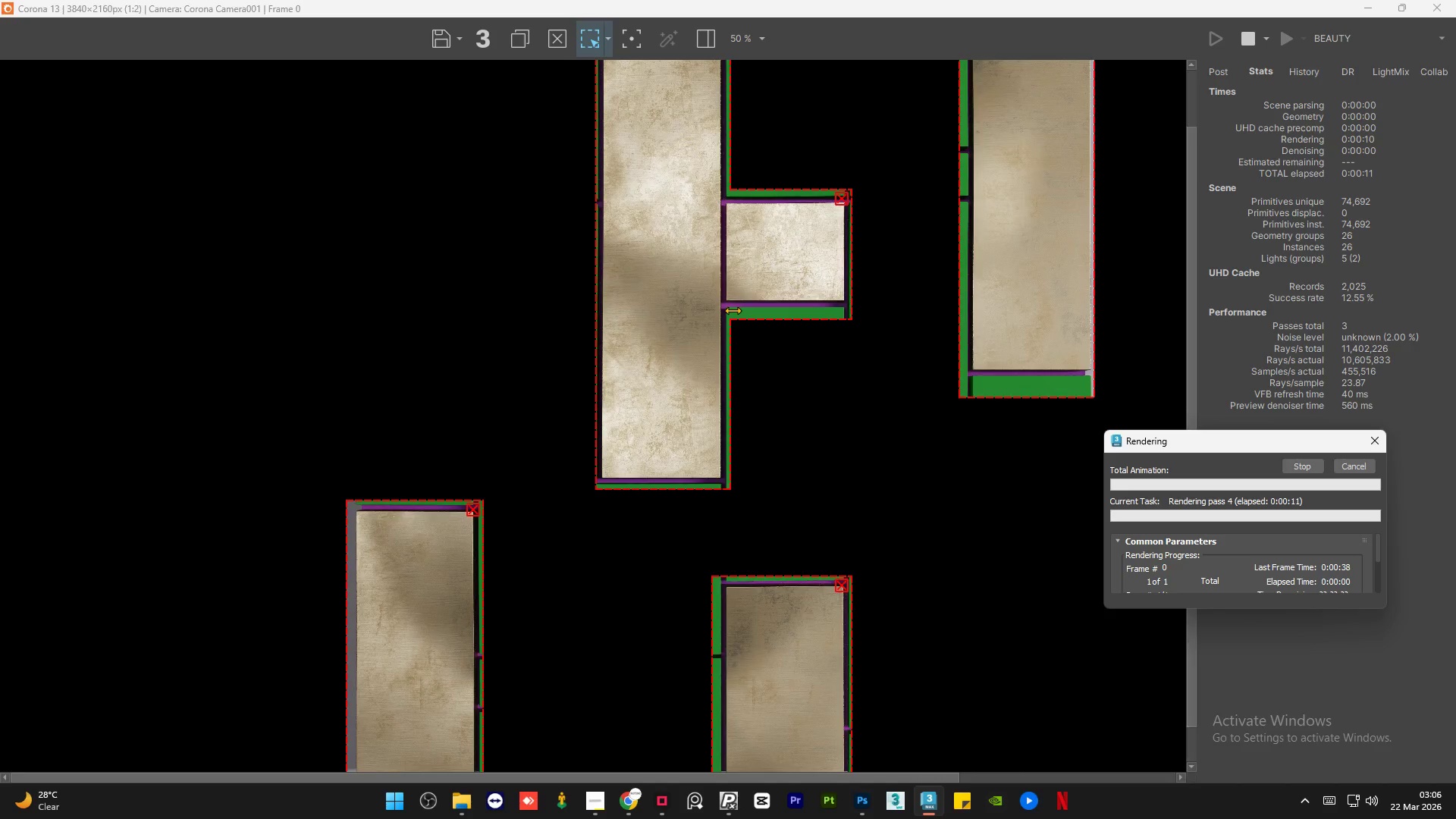 
scroll: coordinate [685, 351], scroll_direction: none, amount: 0.0
 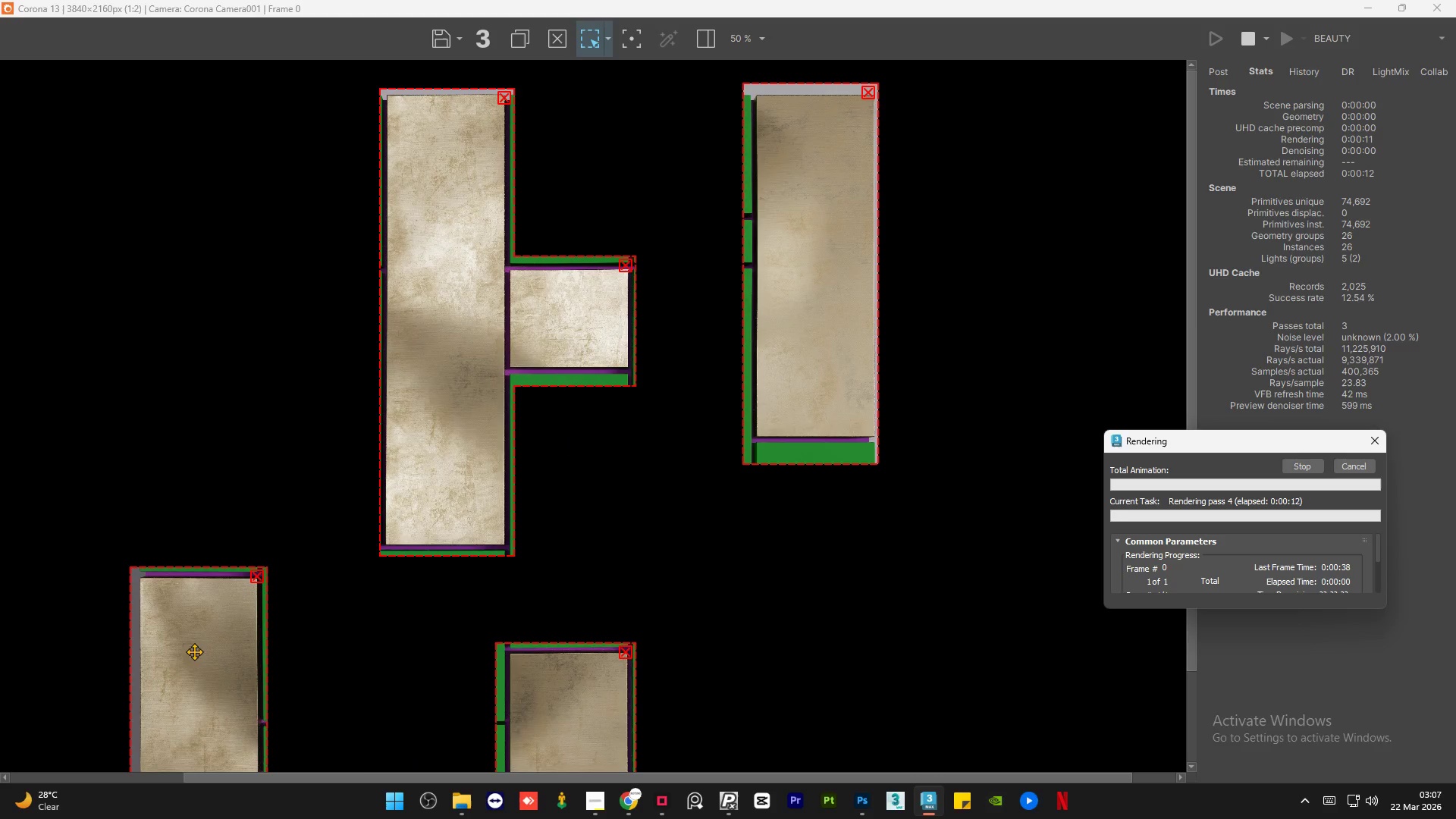 
scroll: coordinate [424, 474], scroll_direction: up, amount: 1.0
 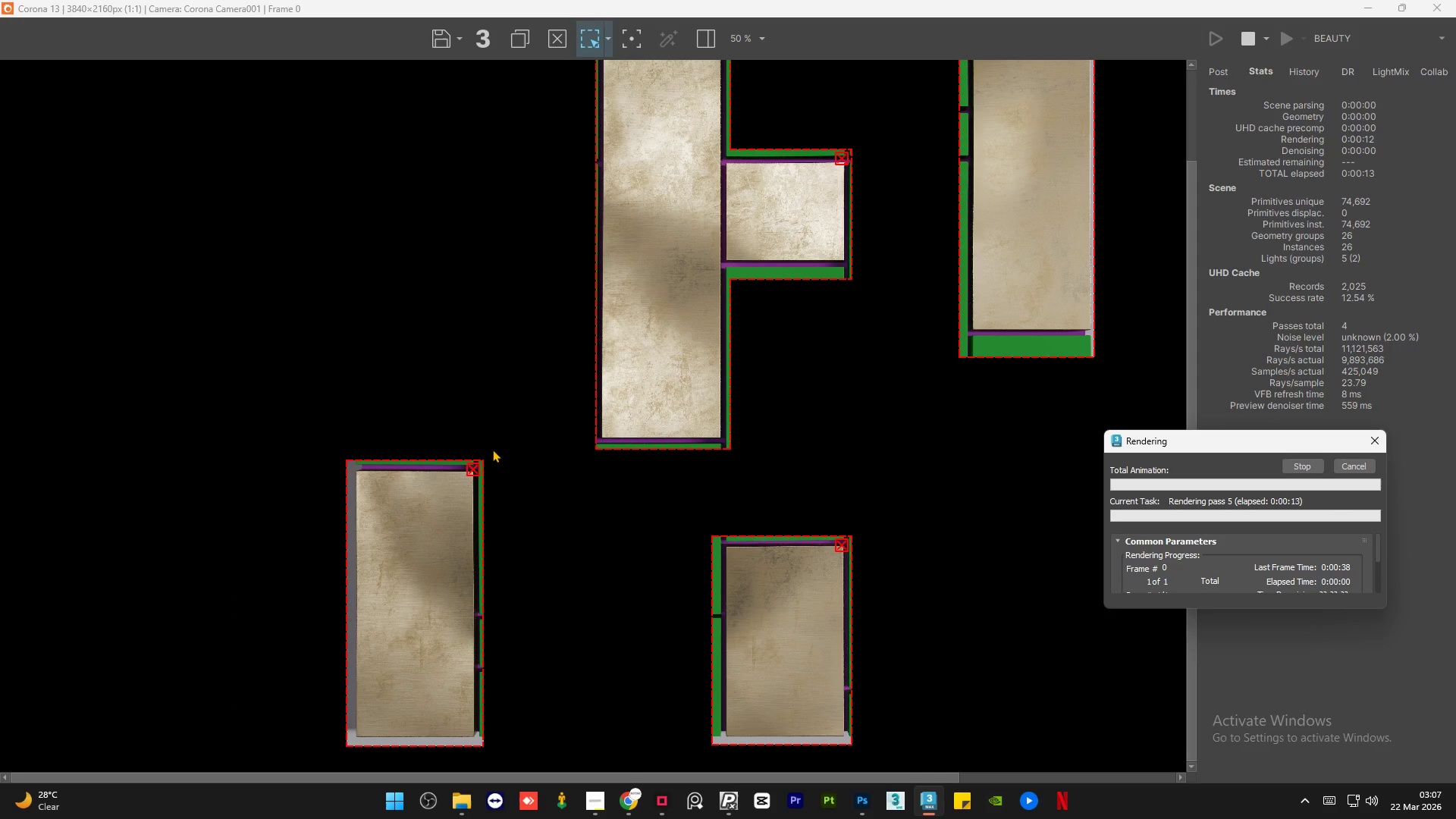 
scroll: coordinate [492, 449], scroll_direction: down, amount: 1.0
 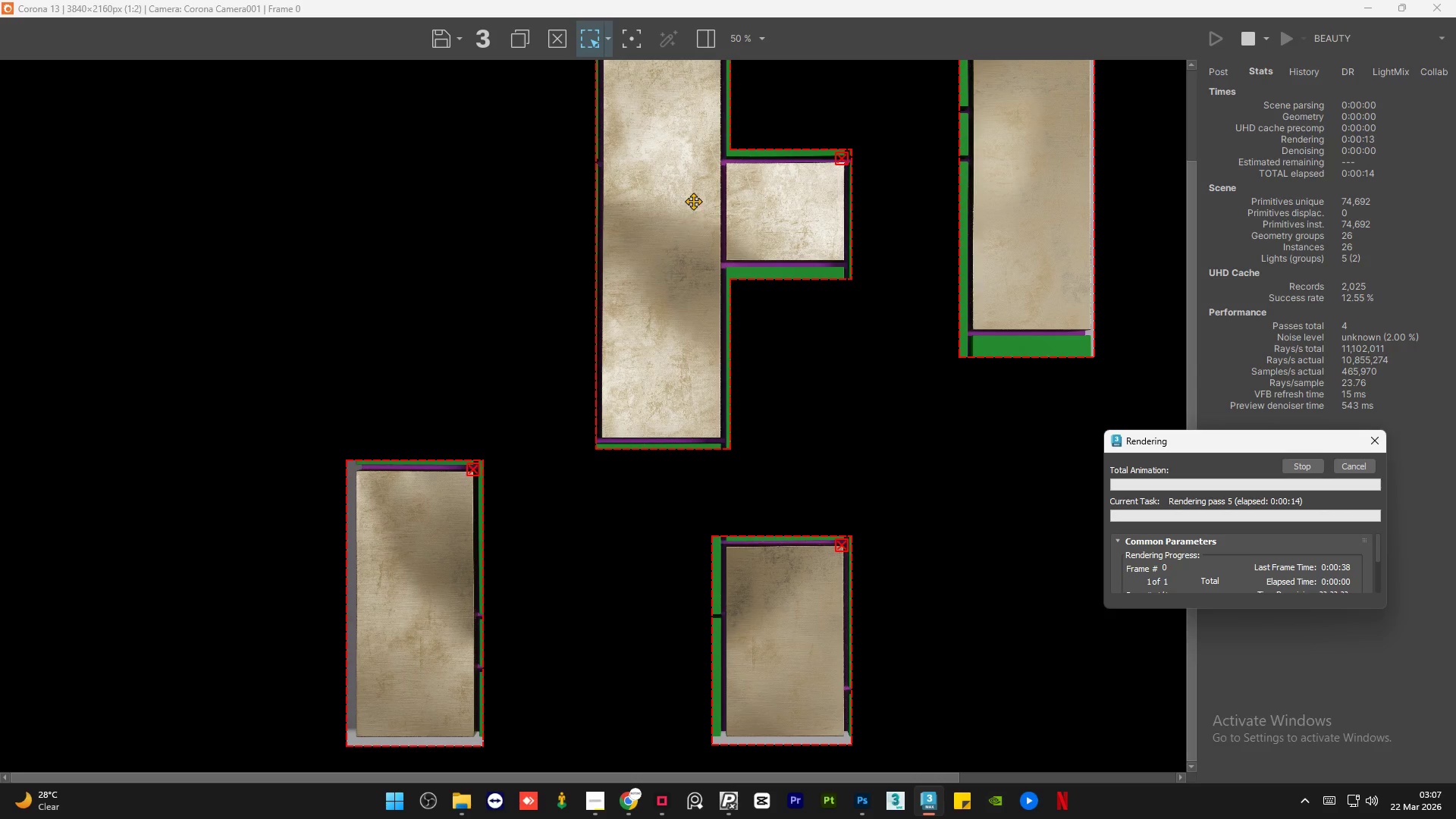 
scroll: coordinate [690, 191], scroll_direction: up, amount: 1.0
 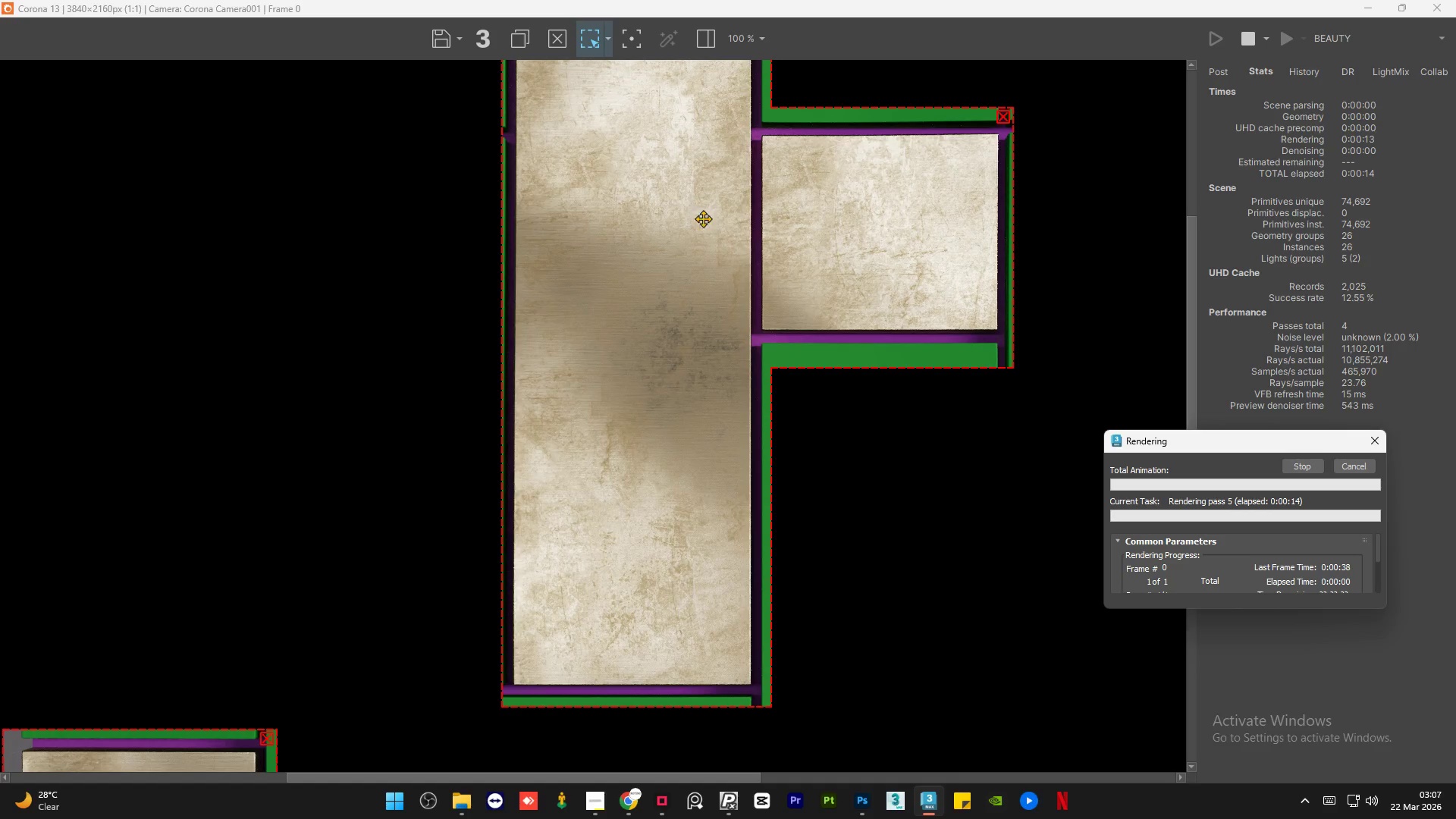 
scroll: coordinate [708, 229], scroll_direction: down, amount: 2.0
 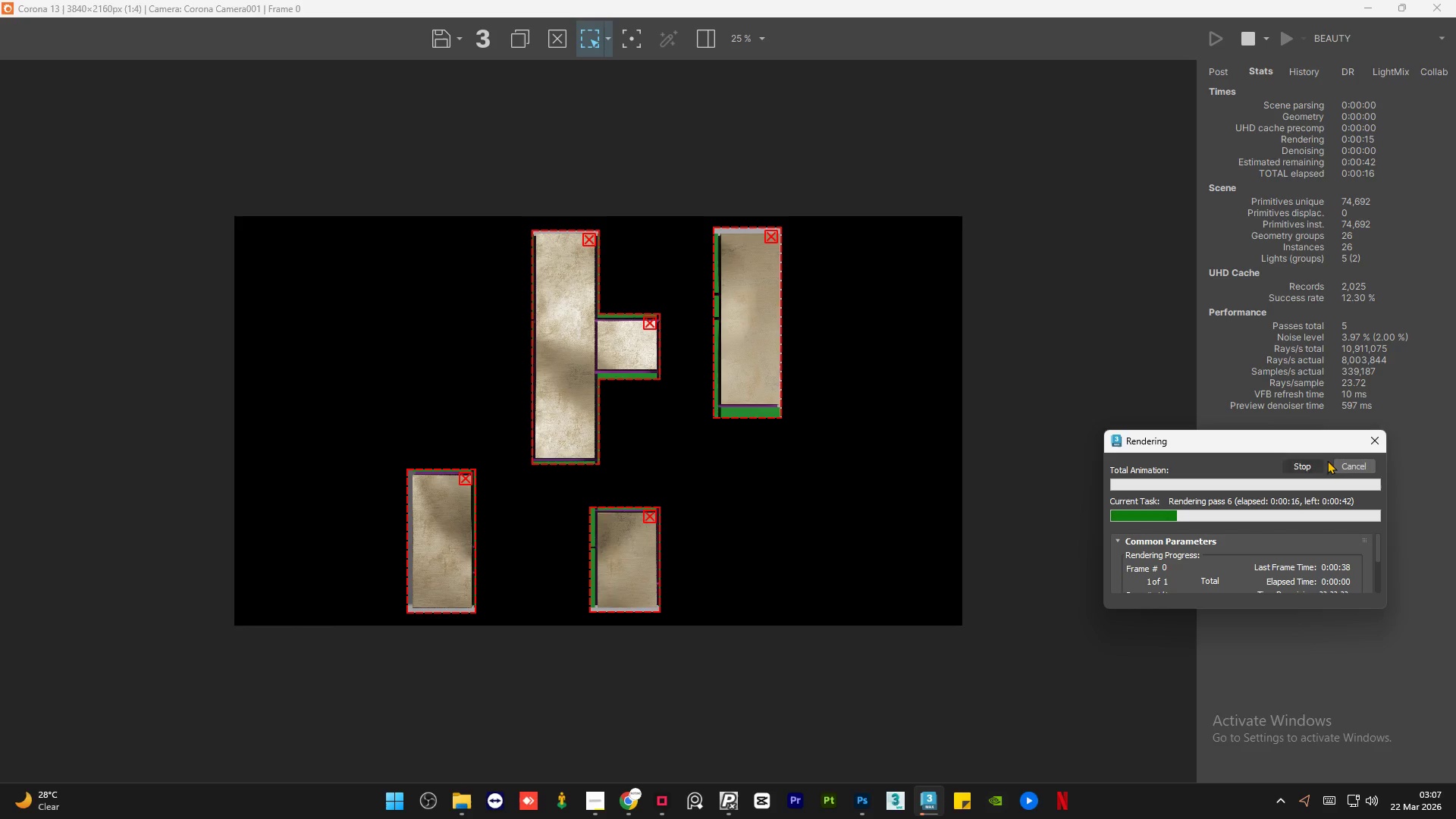 
left_click([1345, 471])
 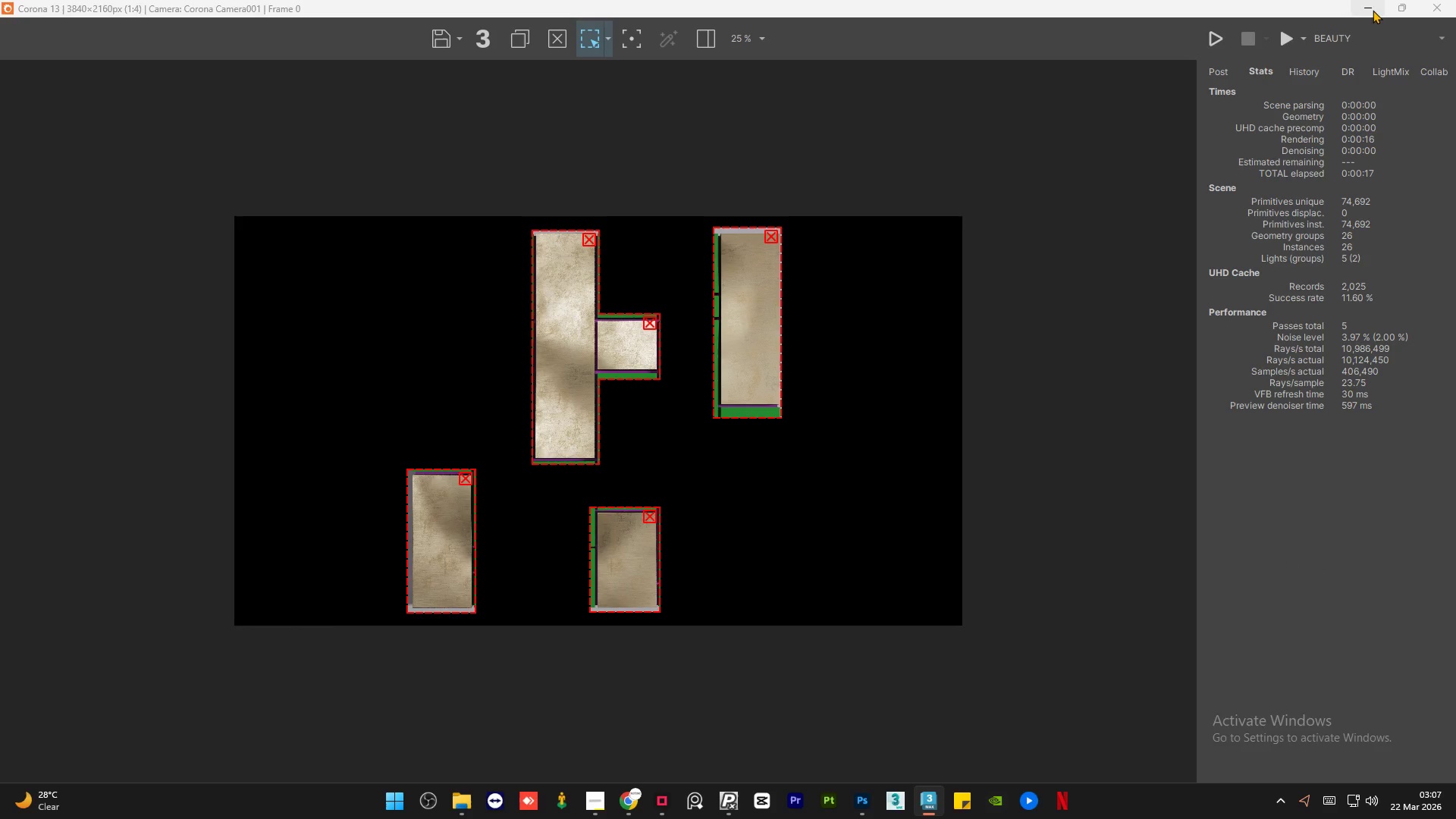 
left_click([1365, 10])
 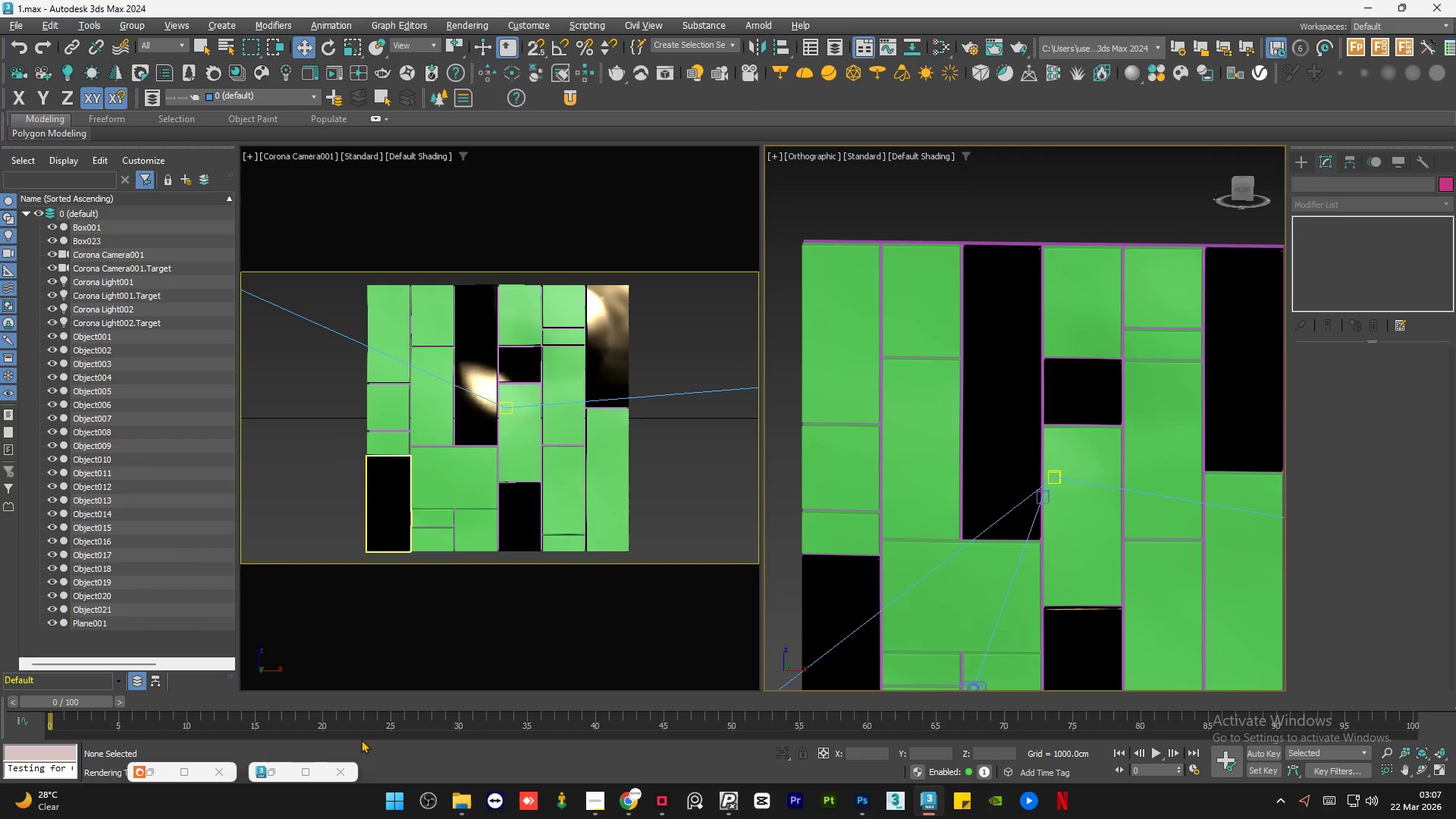 
left_click([284, 770])
 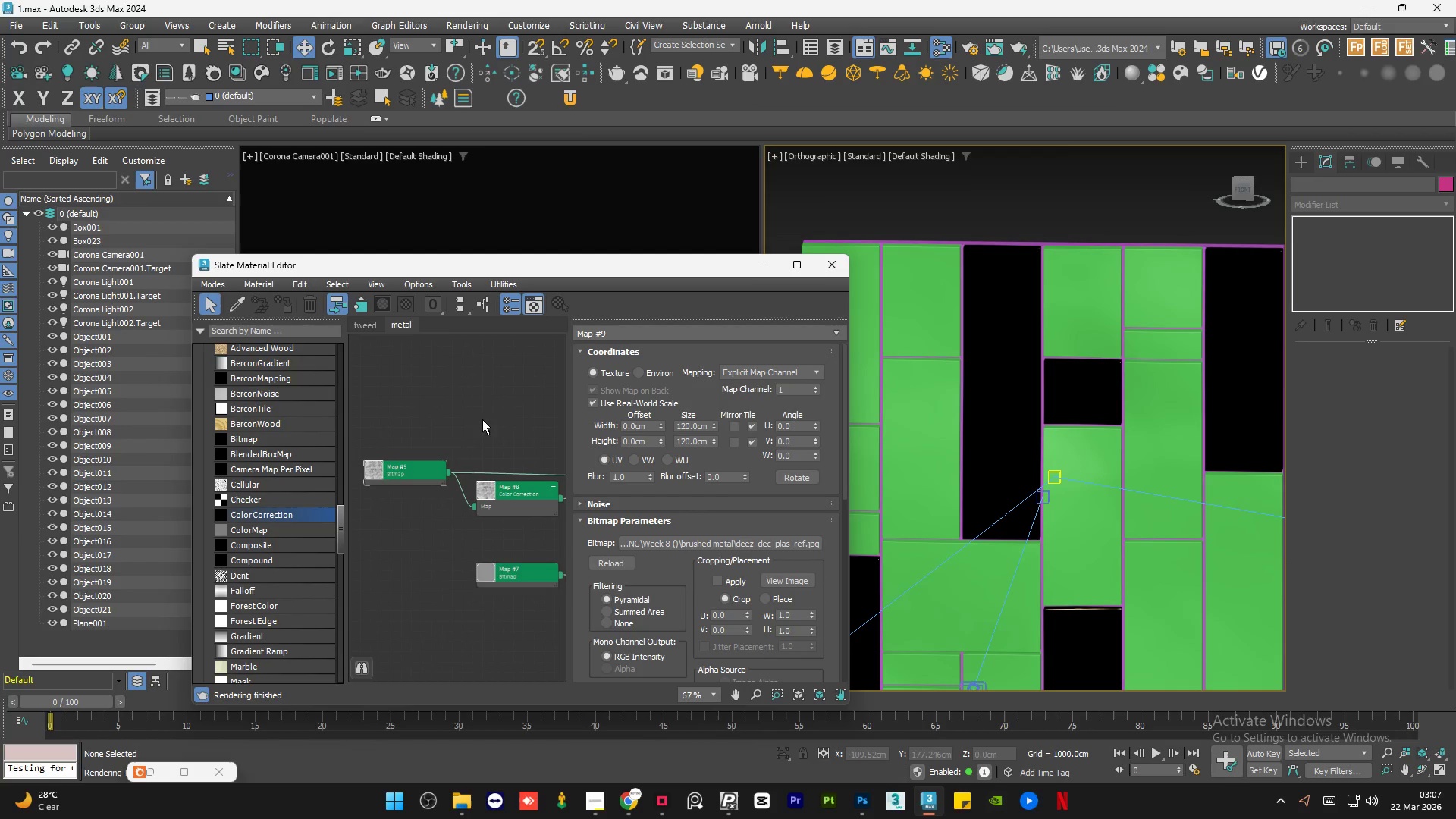 
scroll: coordinate [427, 444], scroll_direction: down, amount: 4.0
 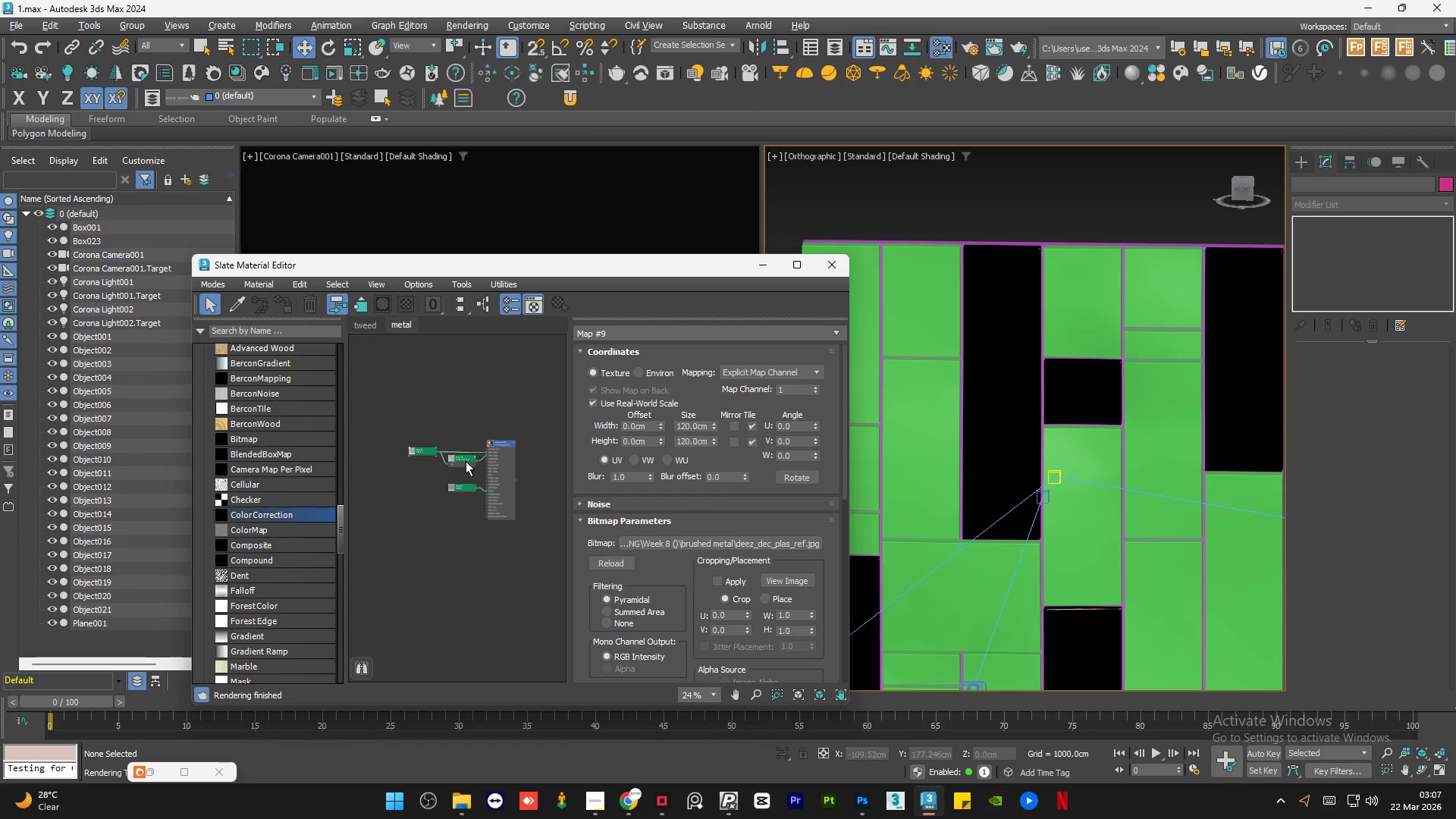 
left_click([519, 463])
 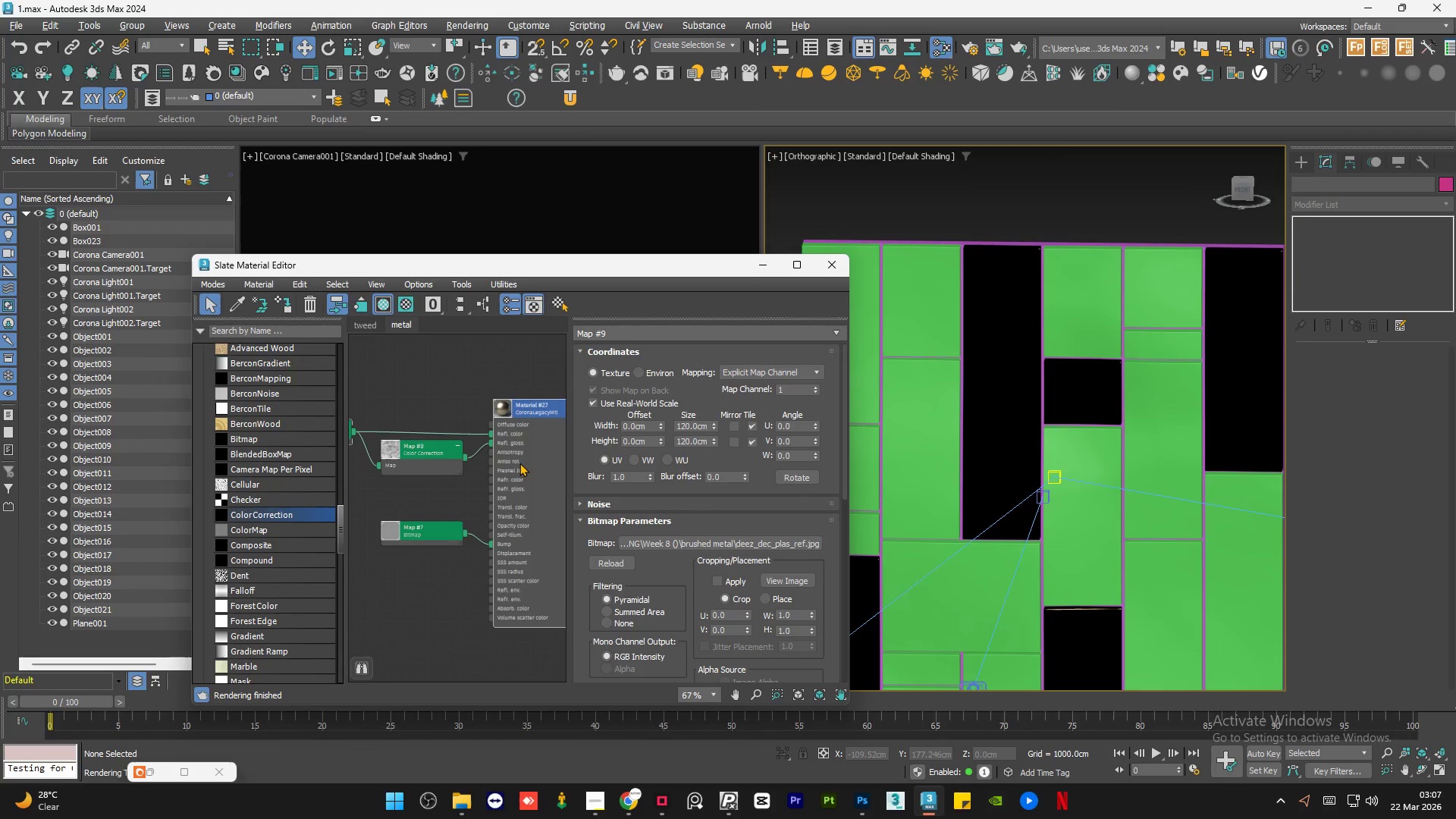 
scroll: coordinate [490, 463], scroll_direction: up, amount: 4.0
 